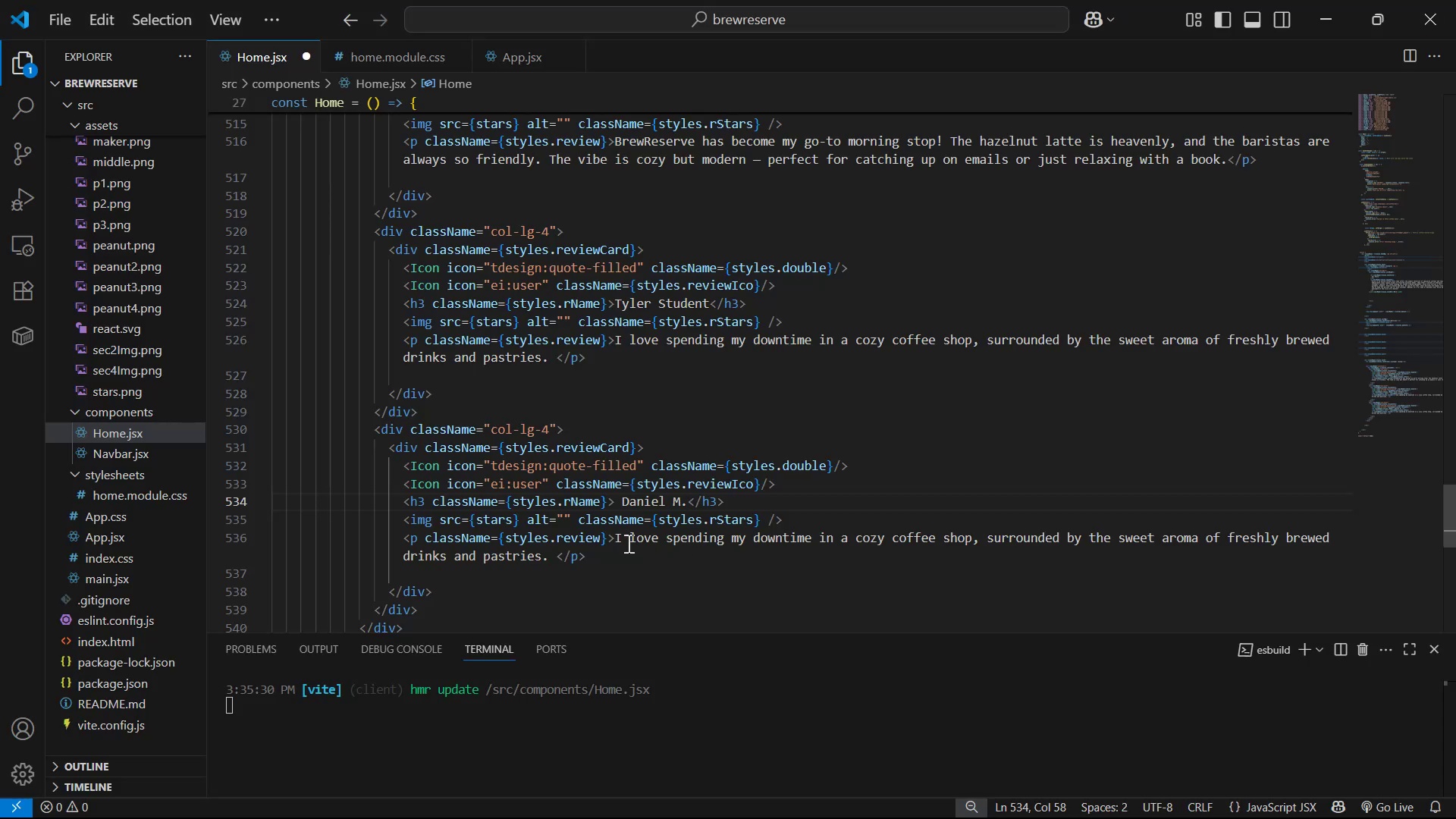 
left_click_drag(start_coordinate=[617, 535], to_coordinate=[547, 565])
 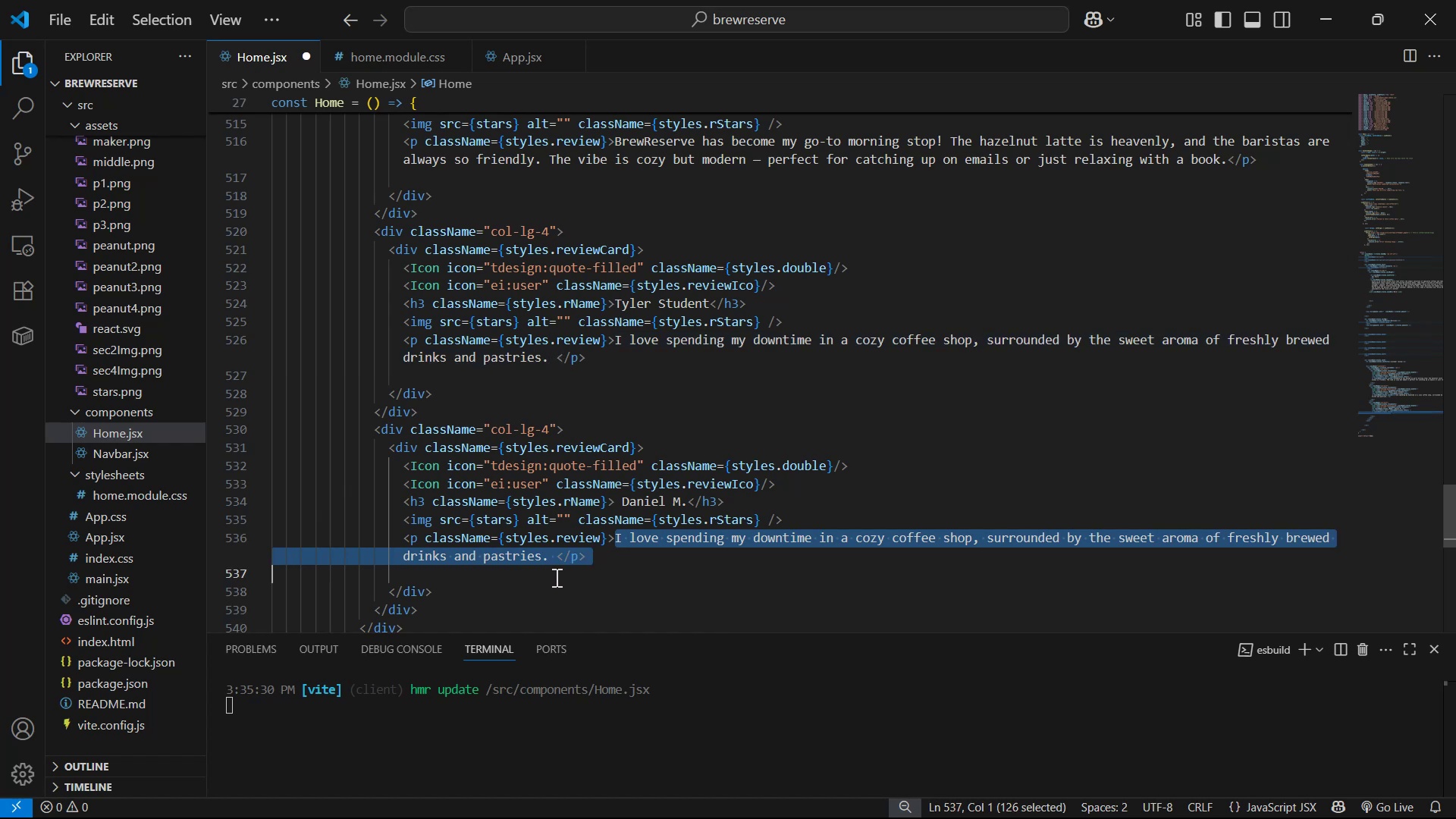 
key(Control+ControlLeft)
 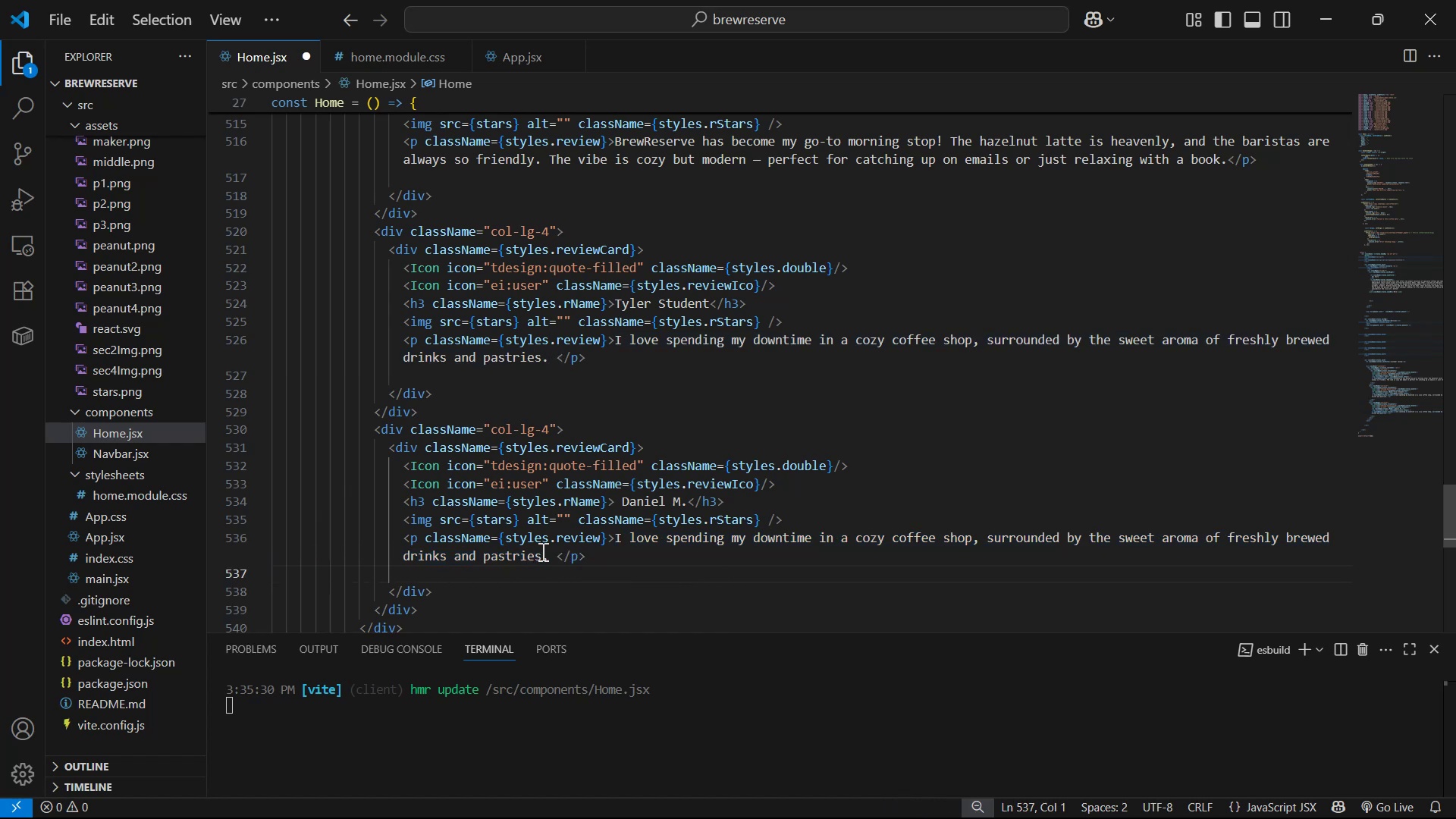 
left_click_drag(start_coordinate=[551, 555], to_coordinate=[610, 540])
 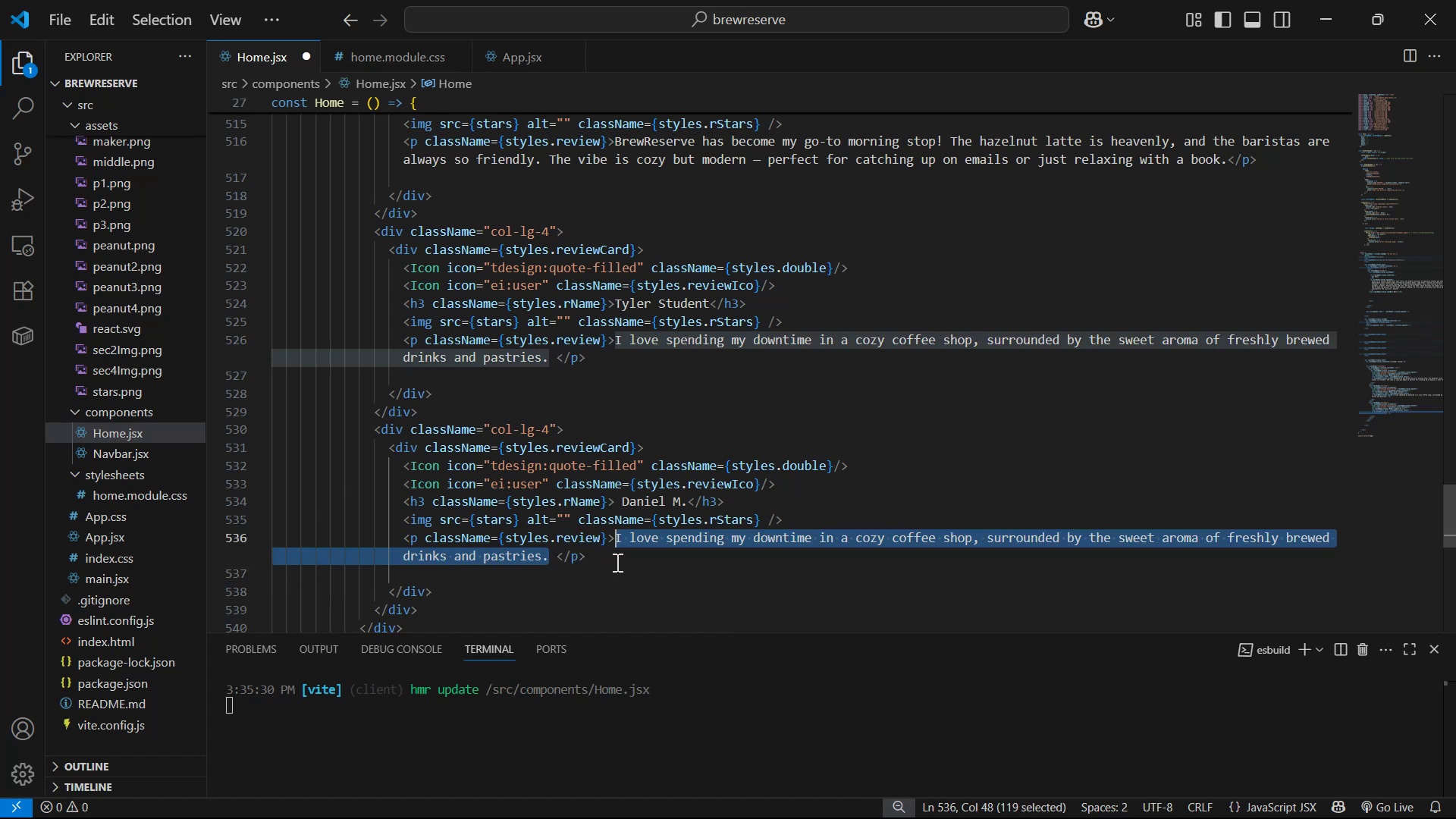 
key(Control+V)
 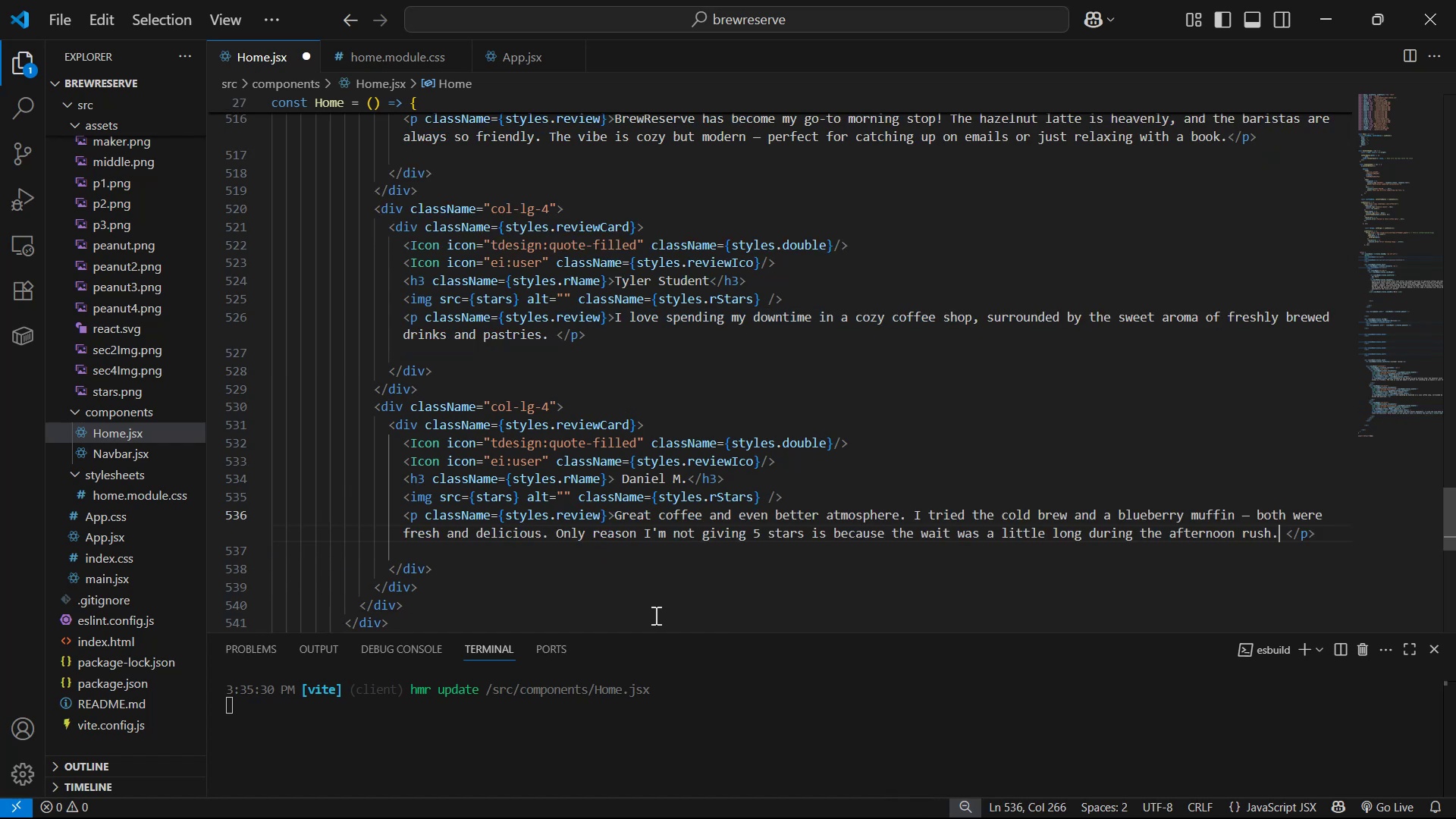 
key(Control+S)
 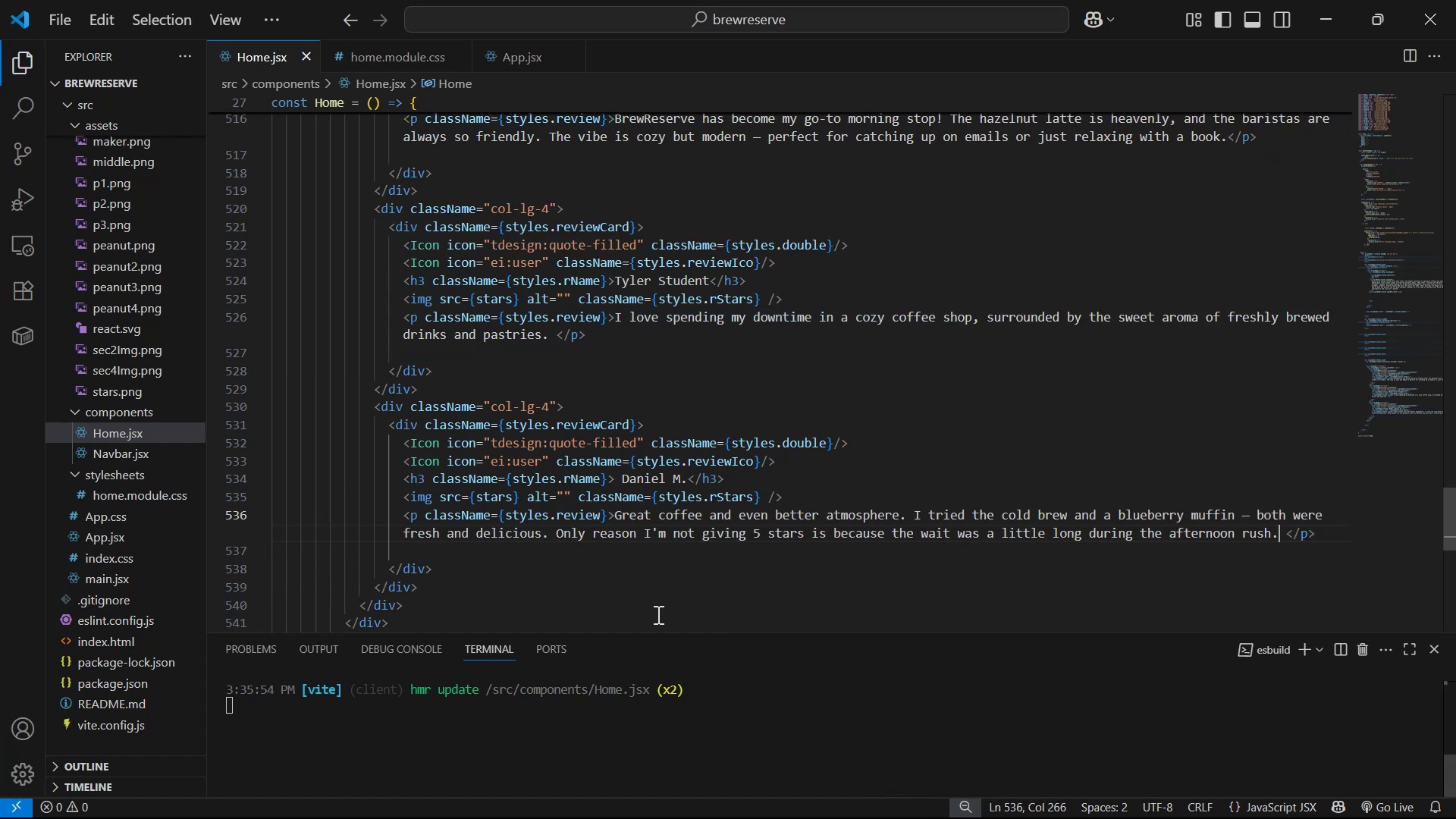 
key(Alt+Tab)
 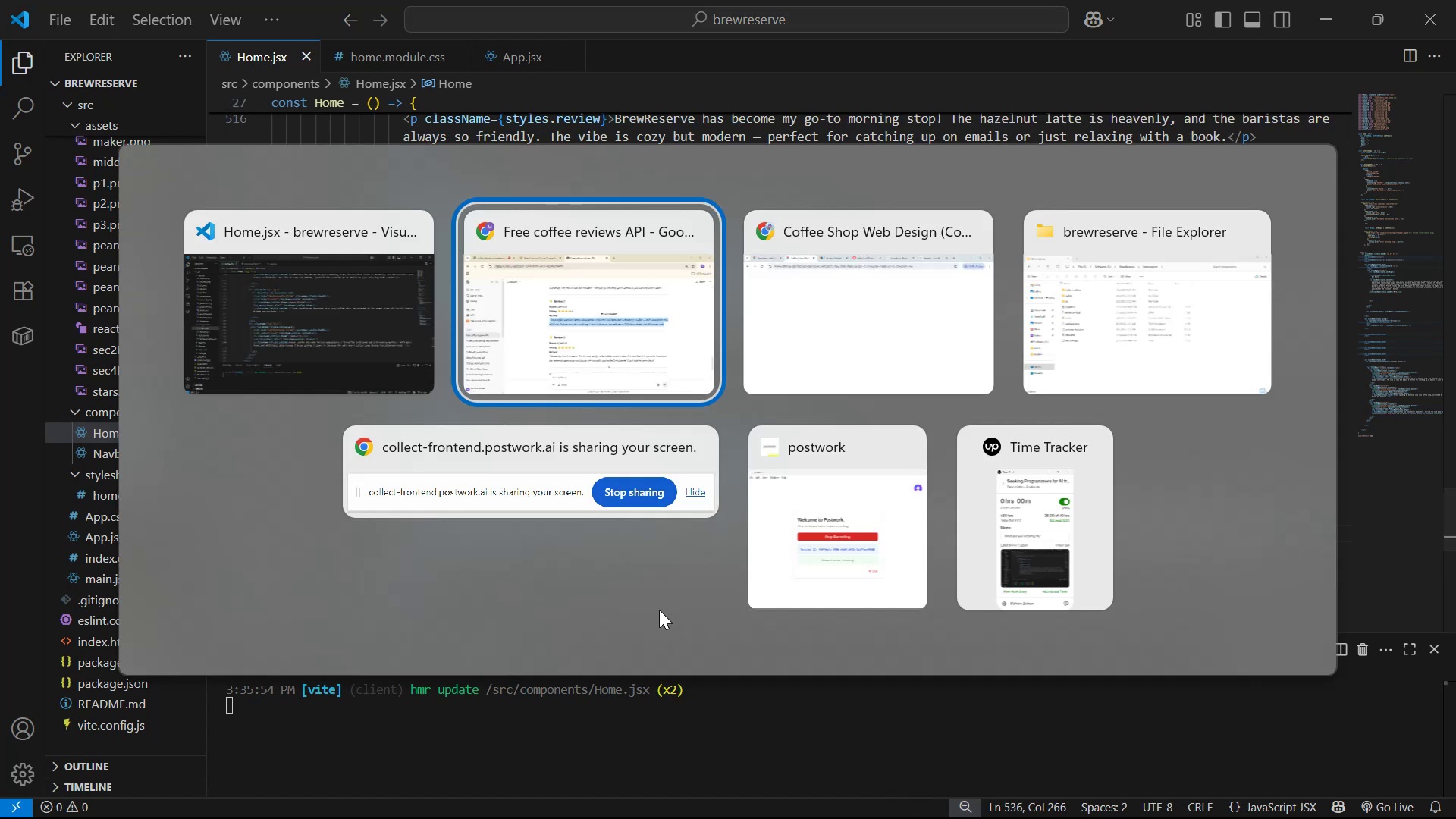 
key(Alt+Tab)
 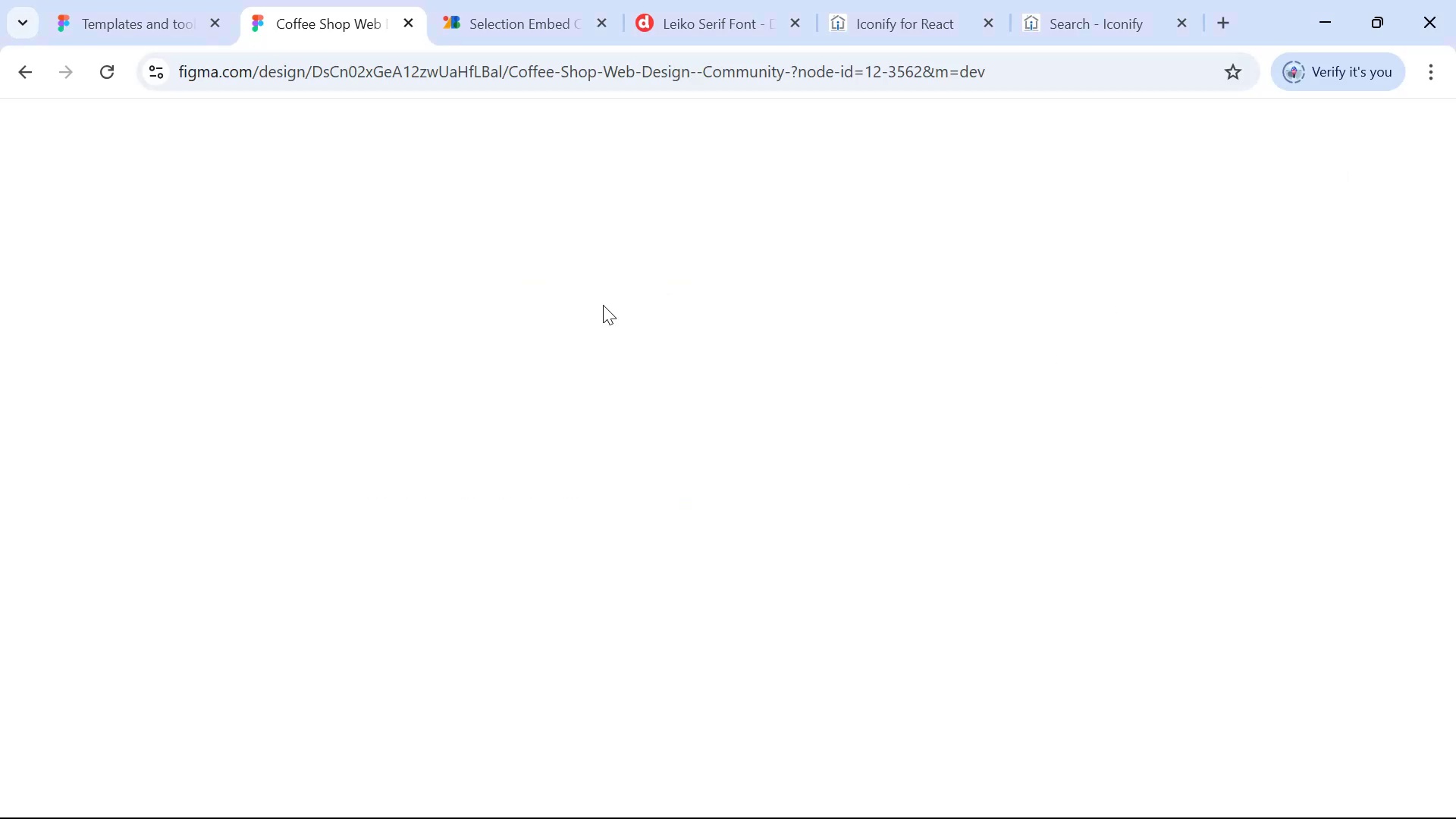 
key(Alt+Tab)
 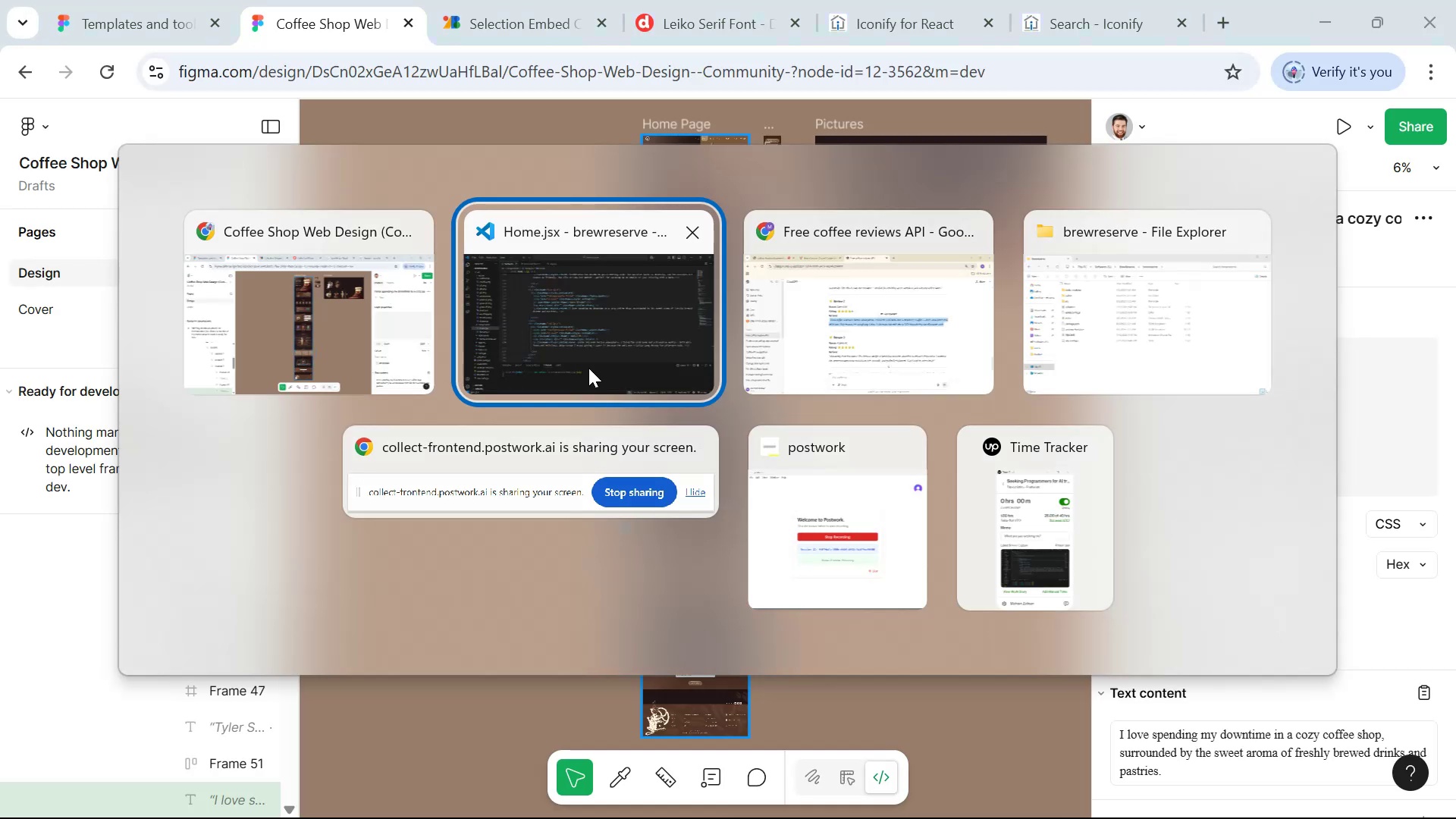 
key(Alt+Tab)
 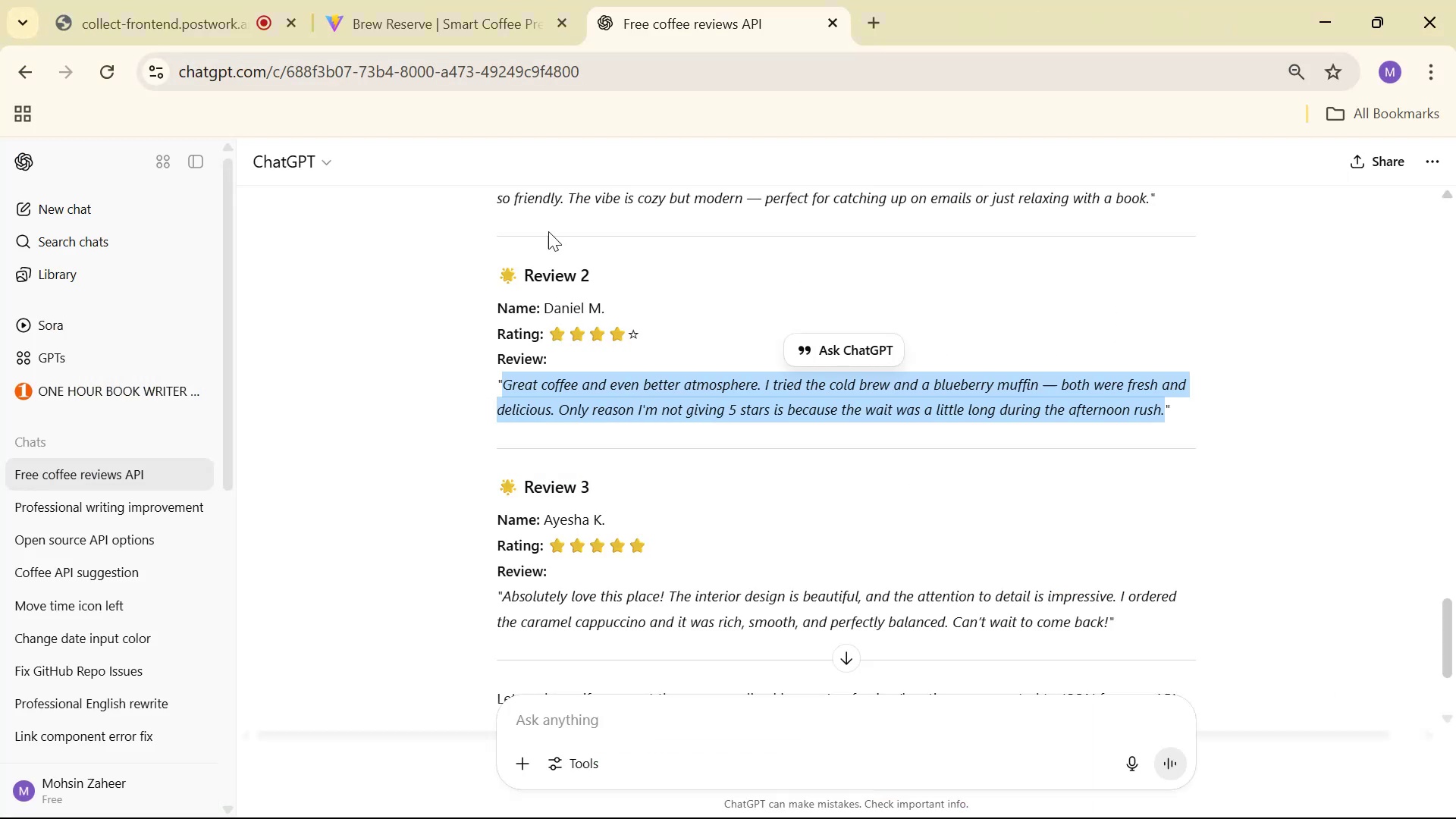 
left_click([381, 2])
 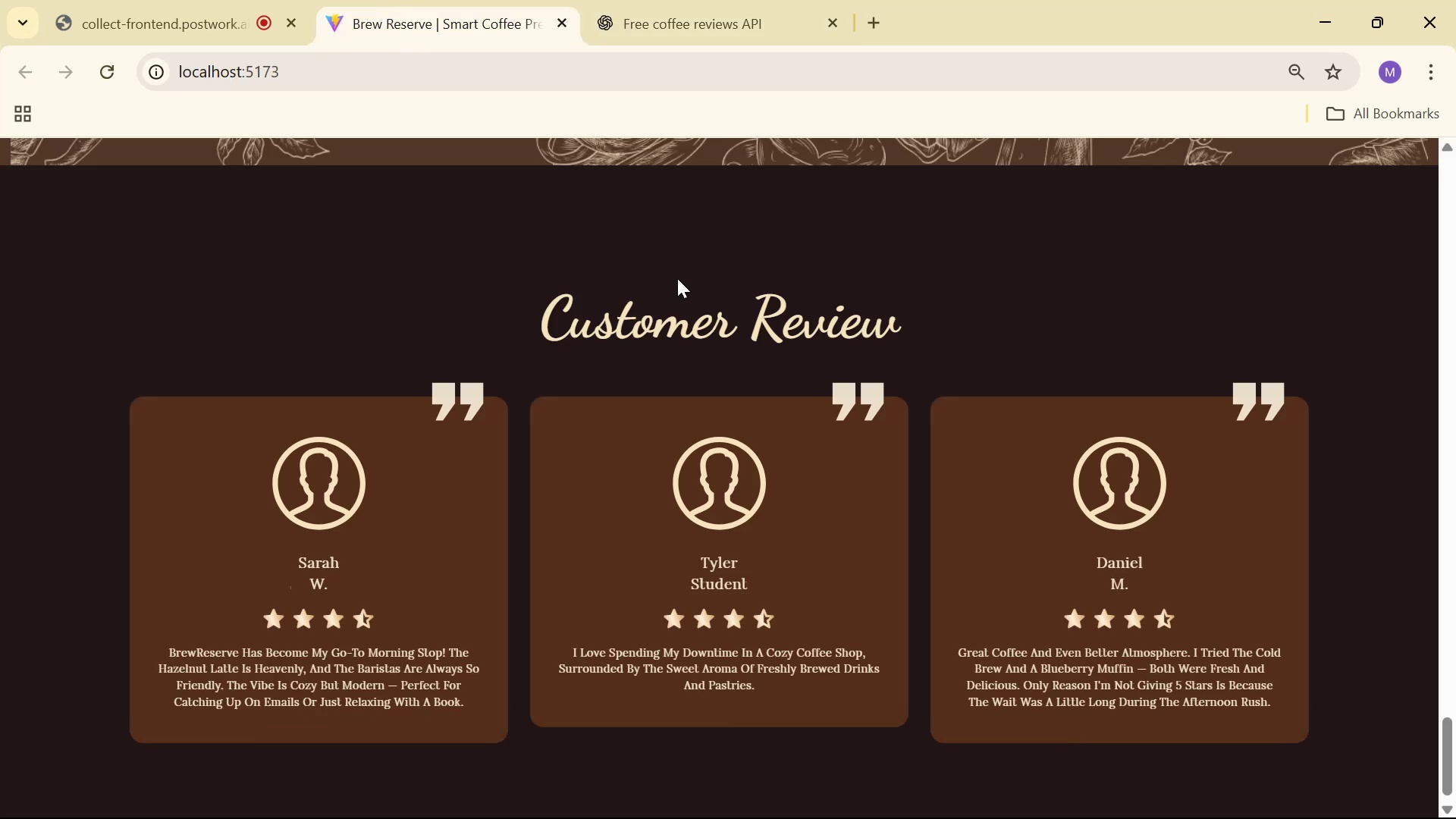 
scroll: coordinate [726, 300], scroll_direction: down, amount: 4.0
 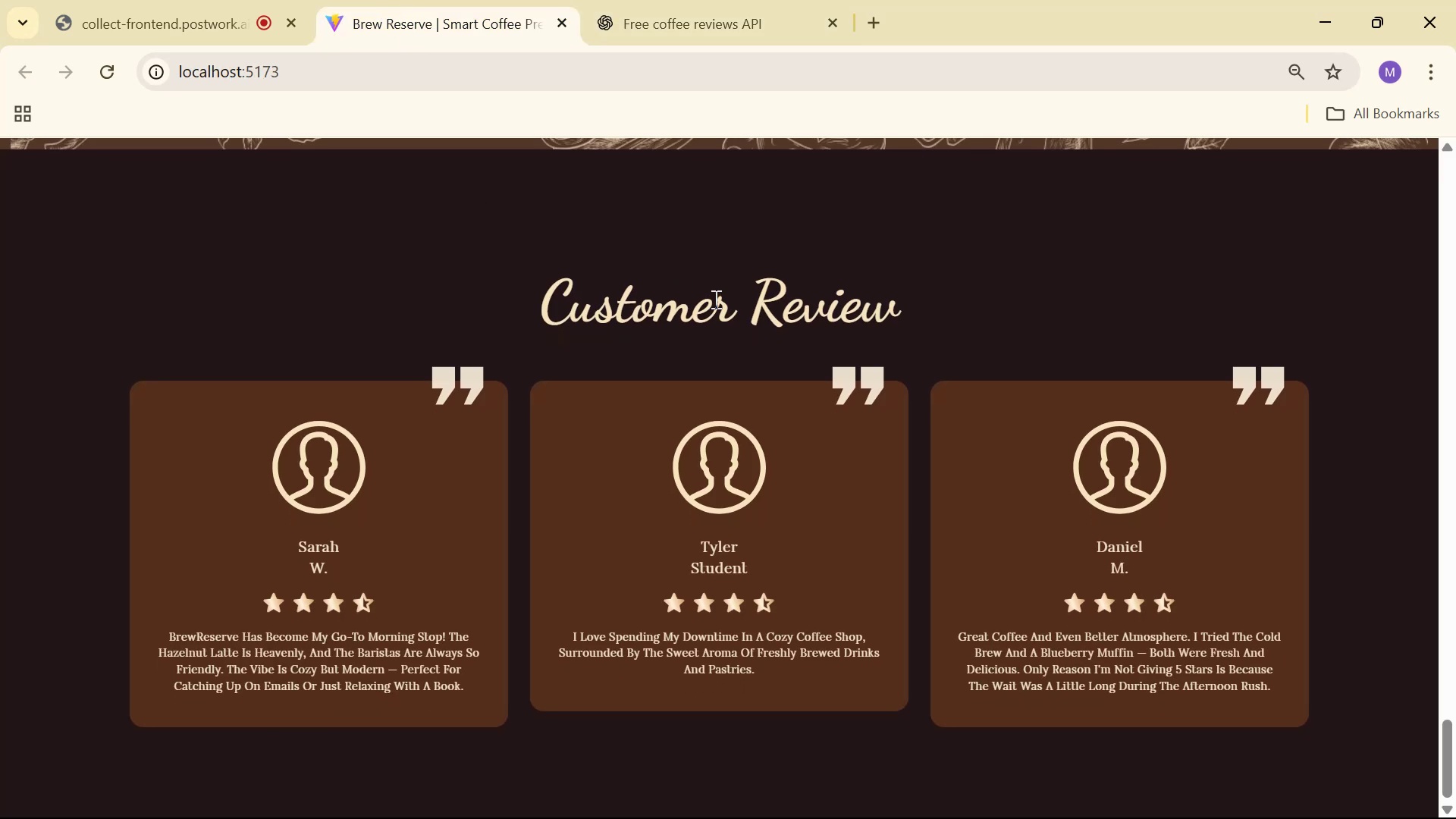 
key(Alt+Tab)
 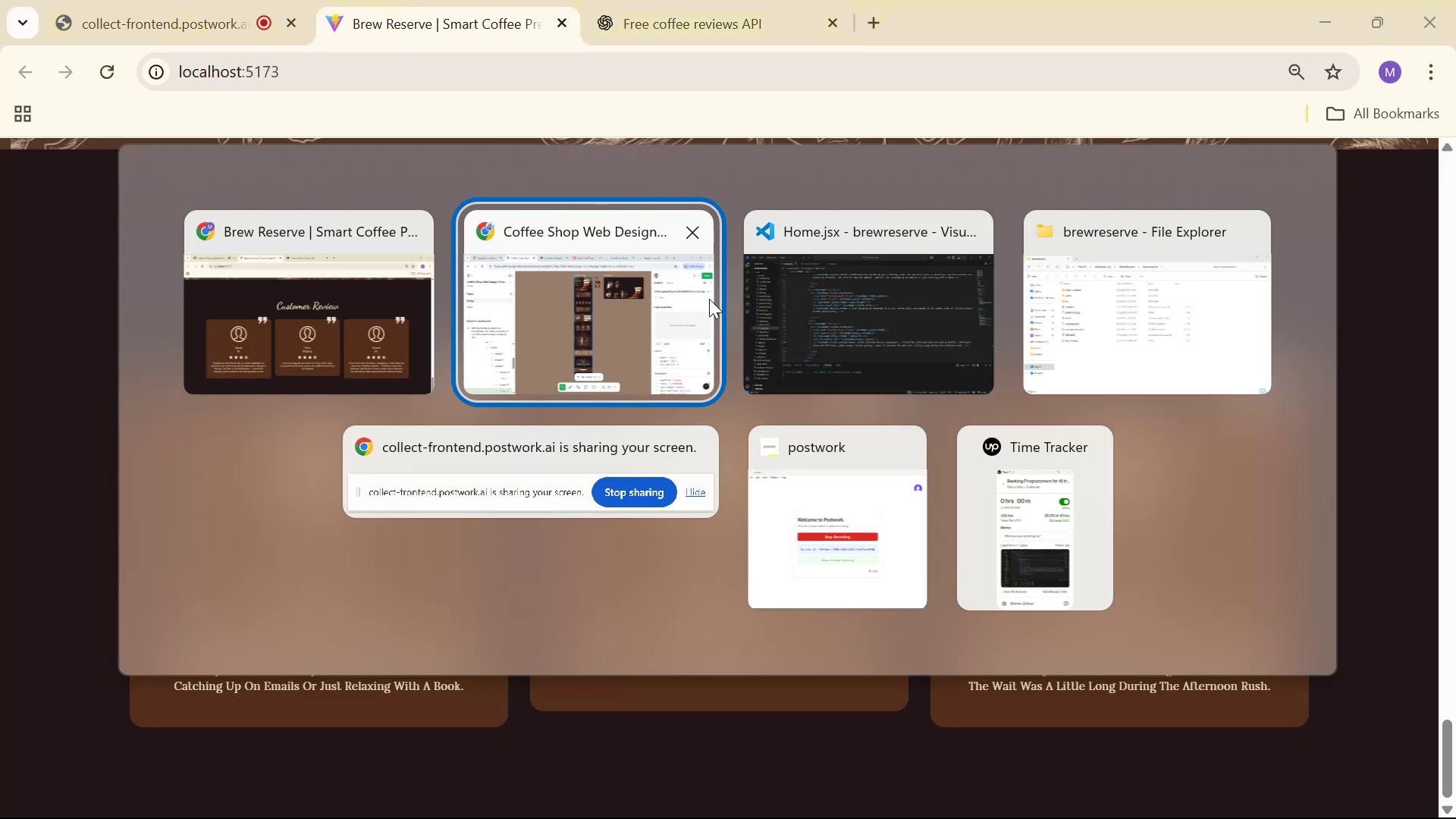 
key(Alt+Tab)
 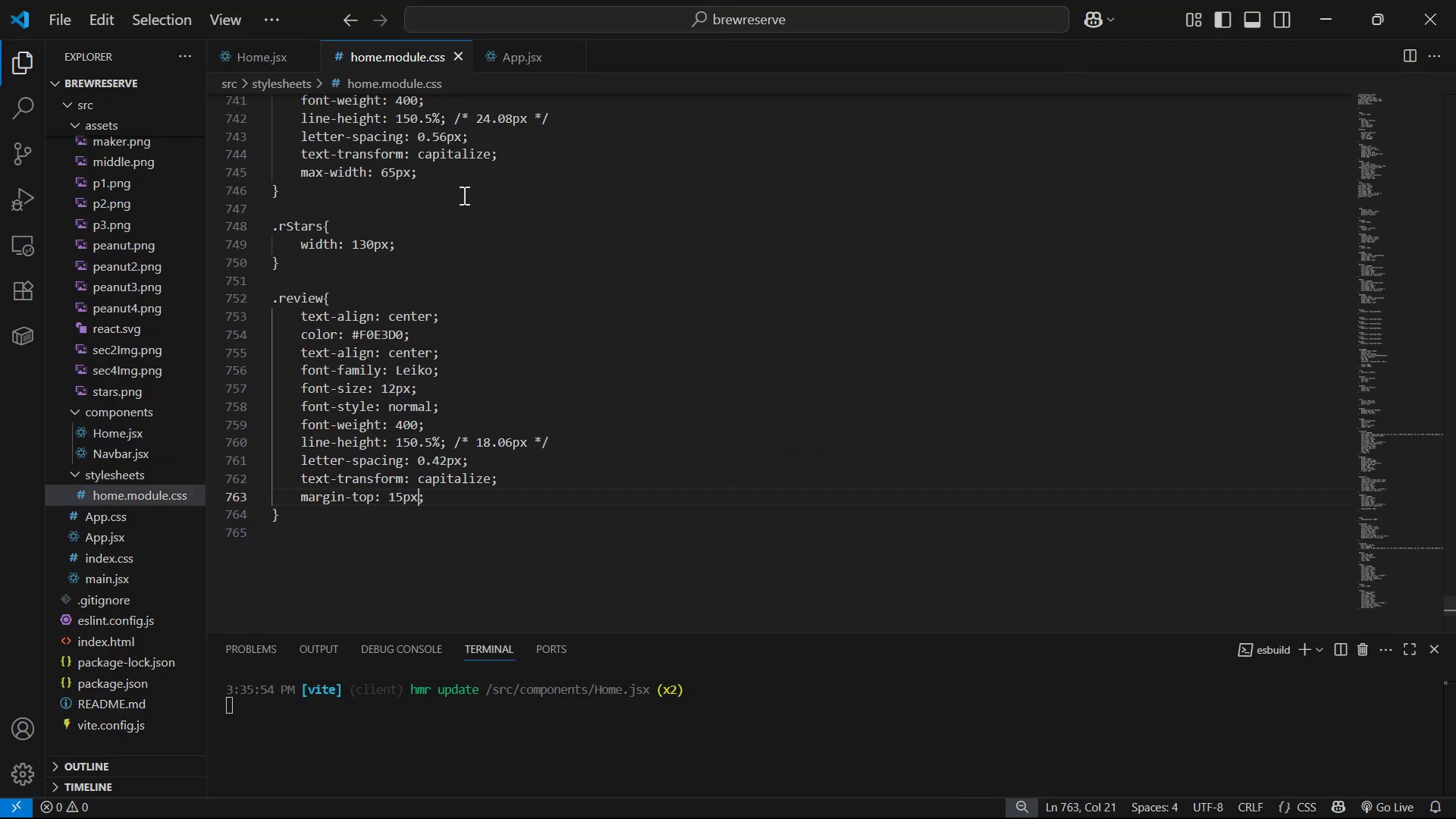 
scroll: coordinate [556, 336], scroll_direction: up, amount: 14.0
 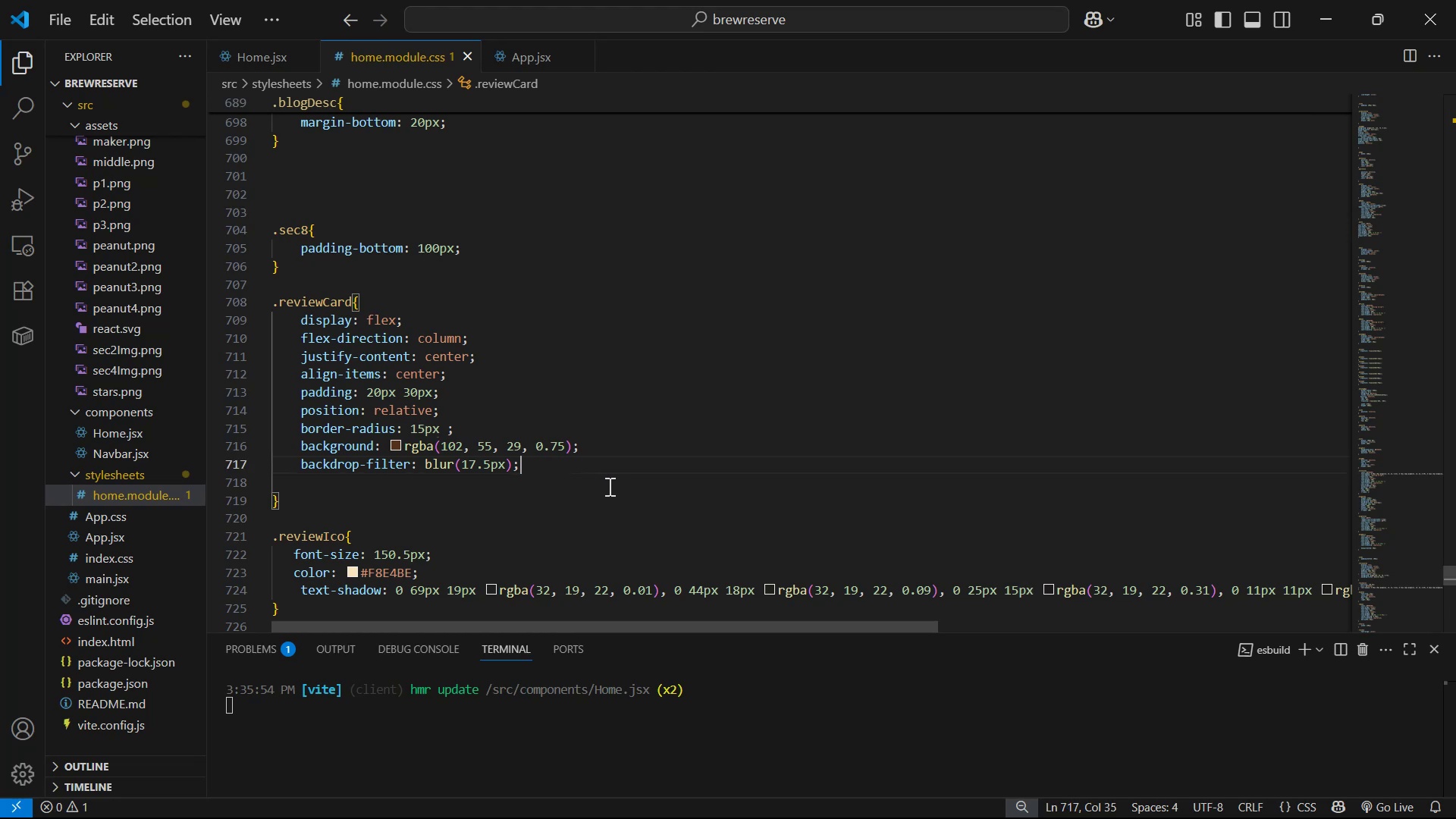 
key(Enter)
 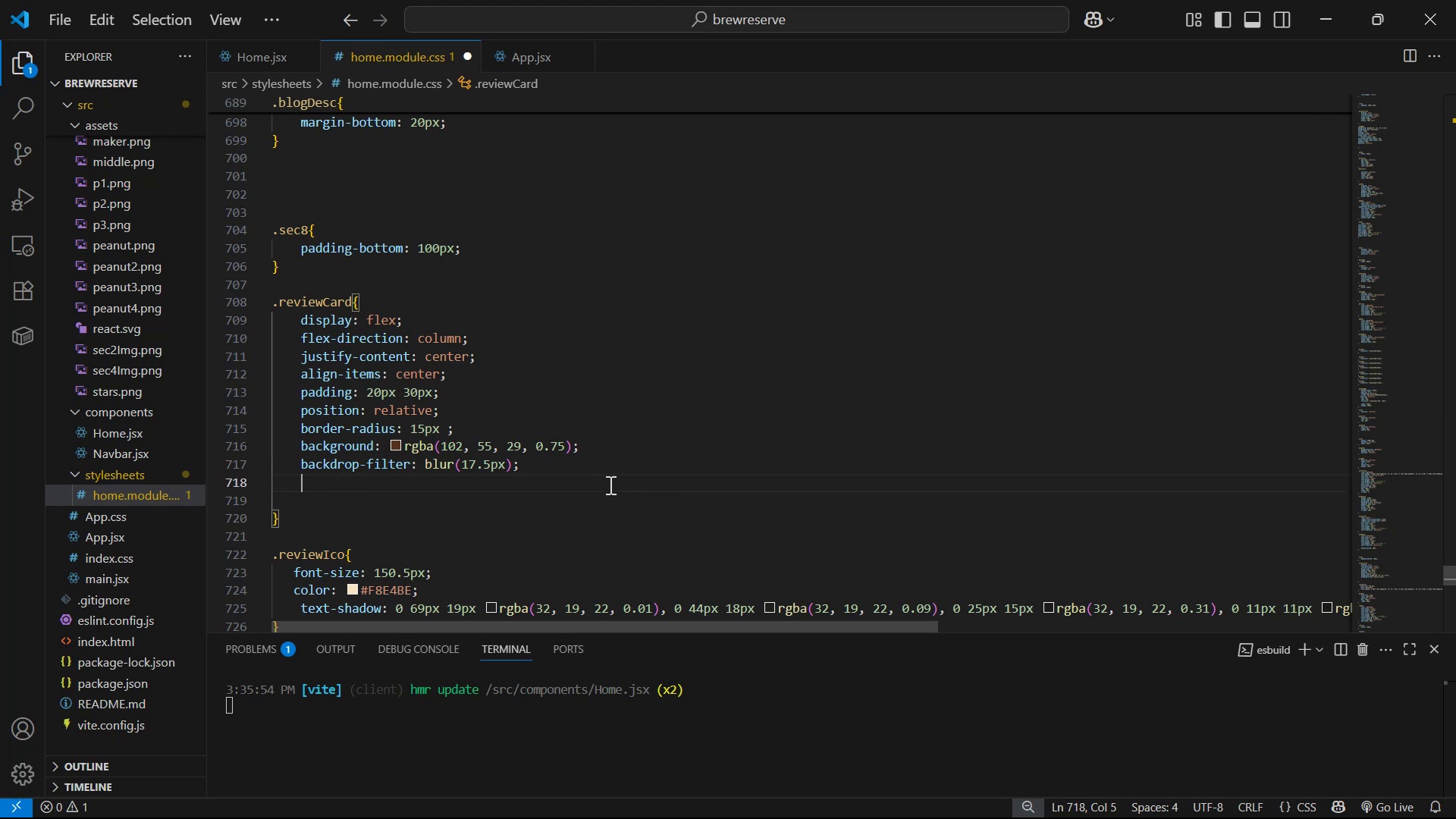 
type(he)
 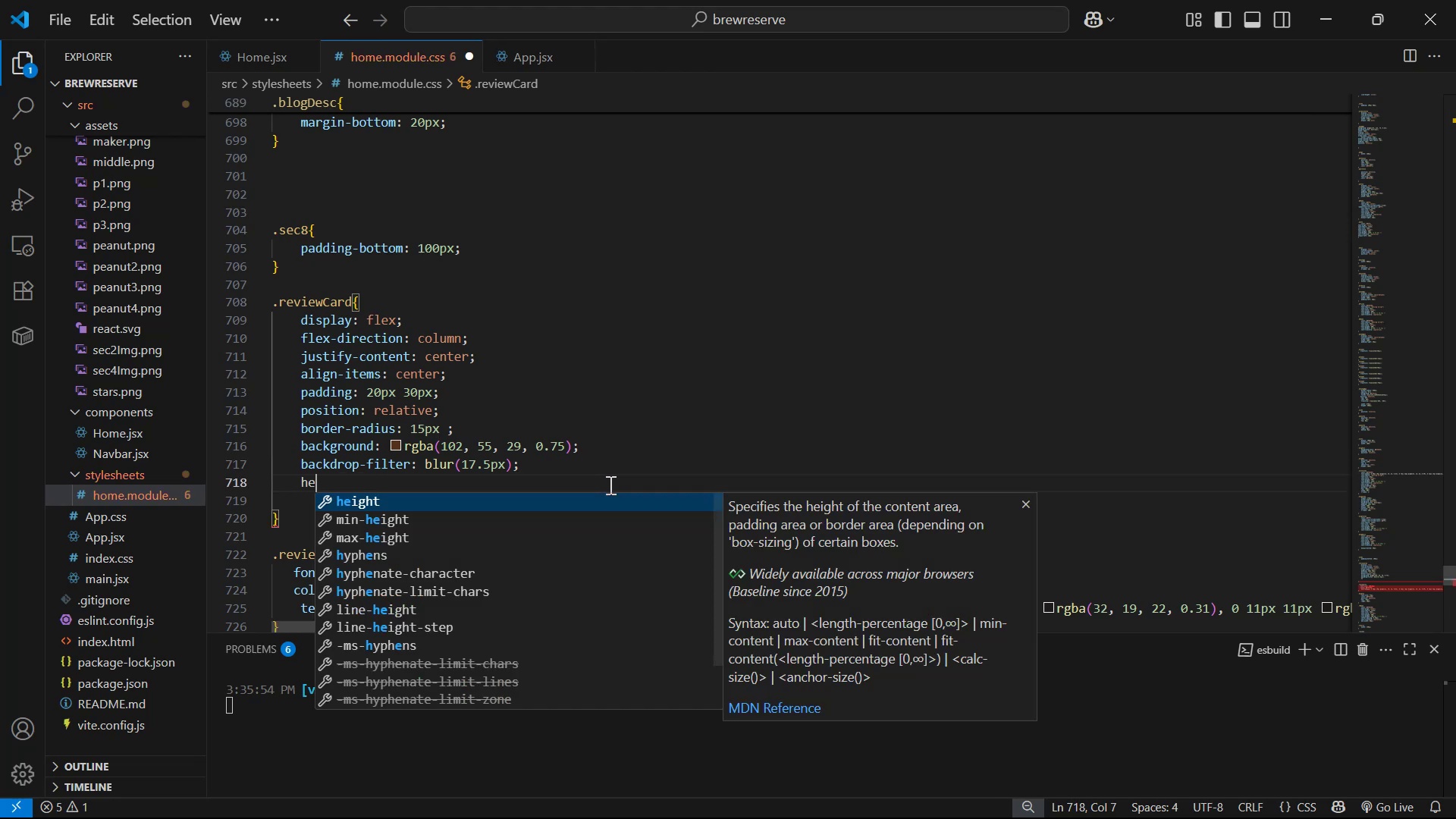 
key(Enter)
 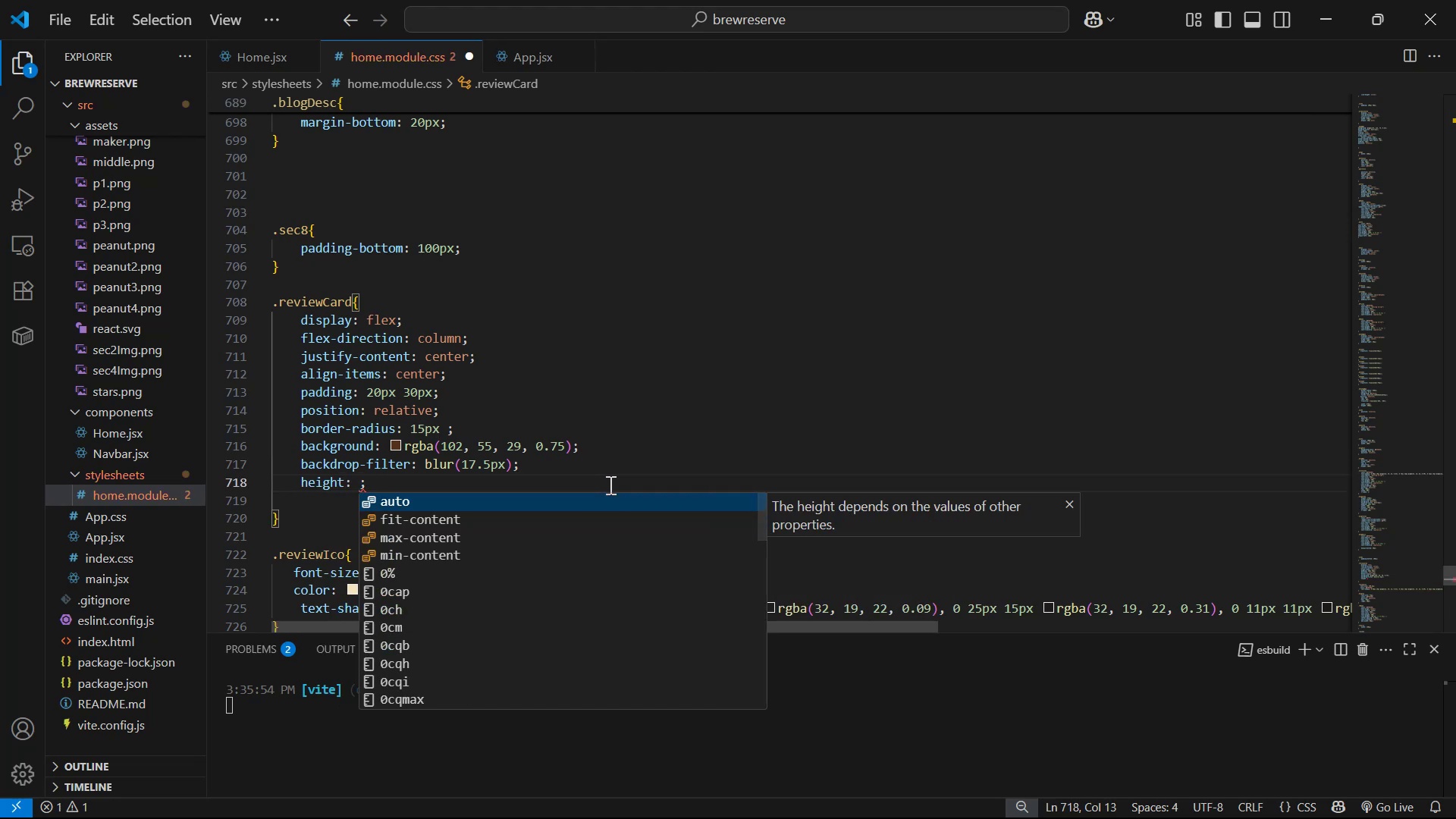 
type(500px)
 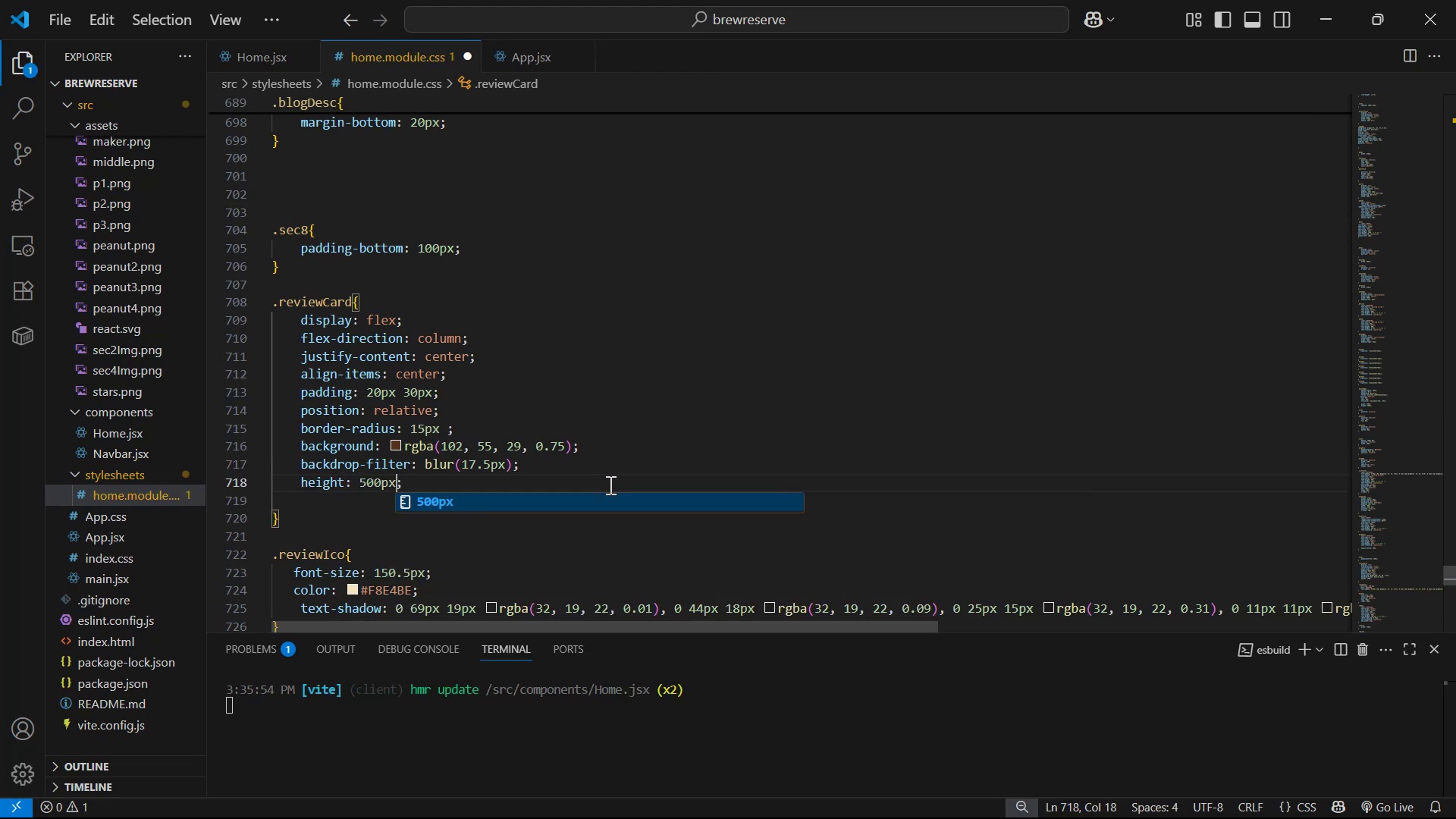 
key(Control+S)
 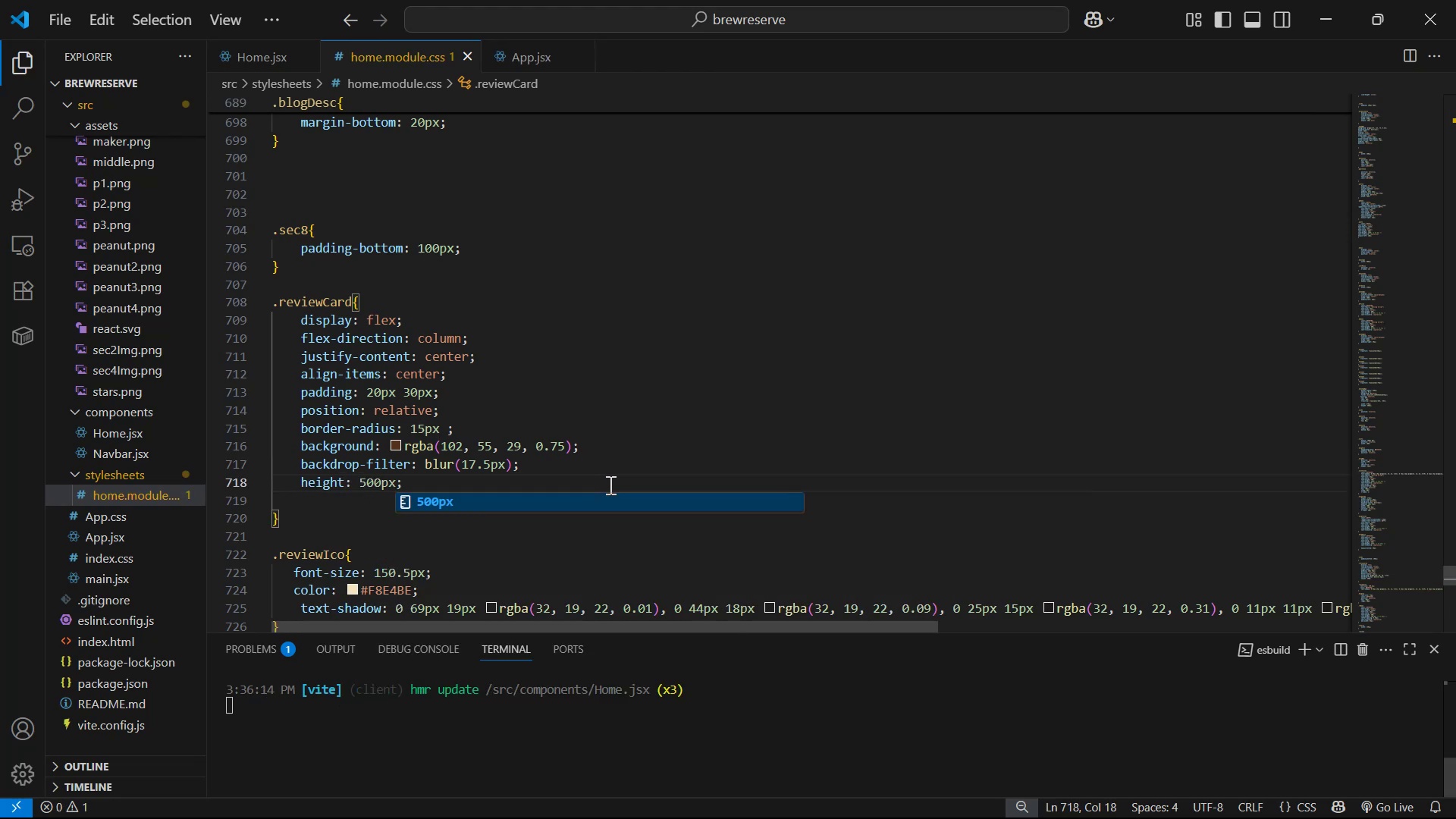 
key(Alt+Tab)
 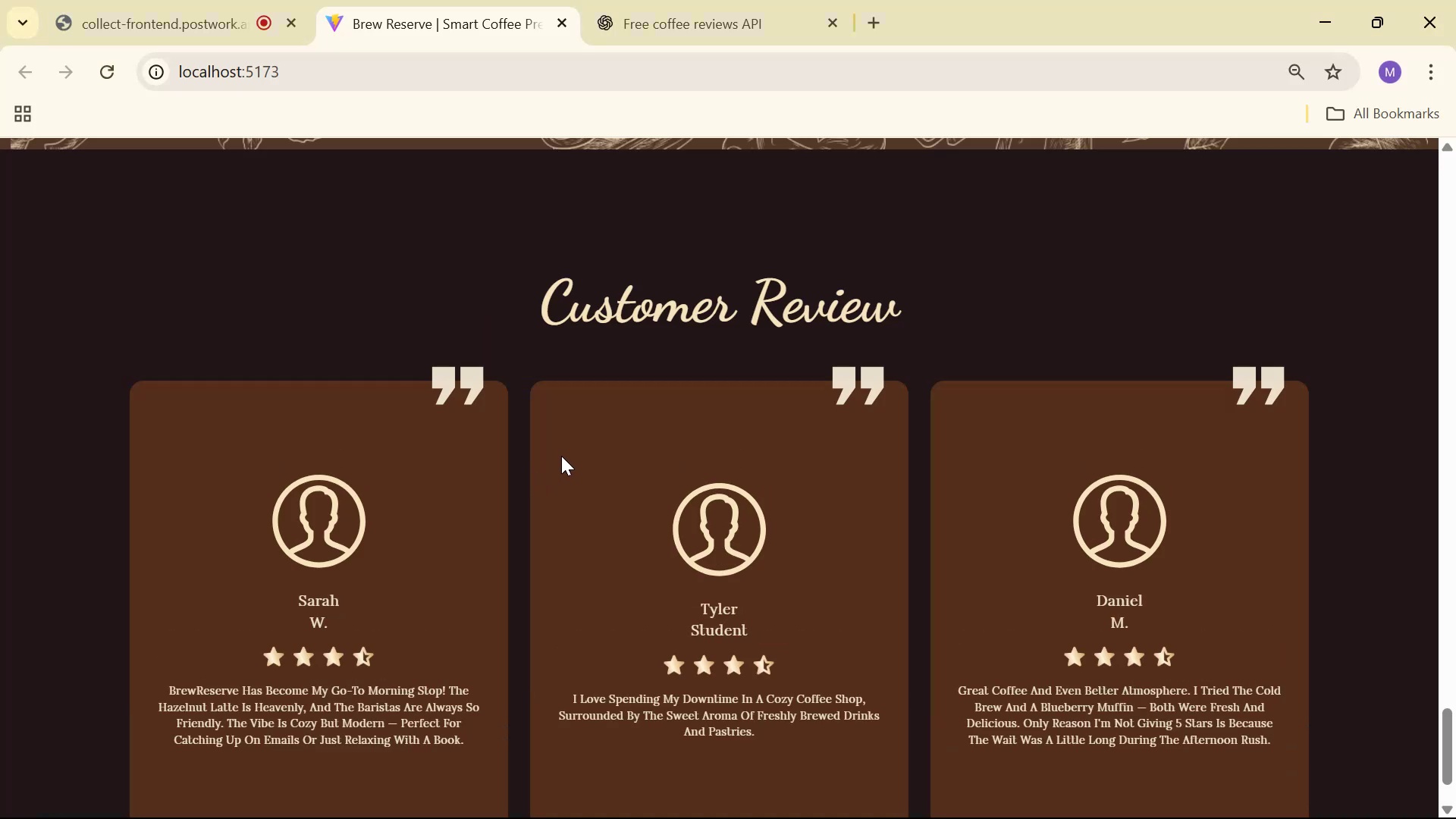 
key(Alt+AltLeft)
 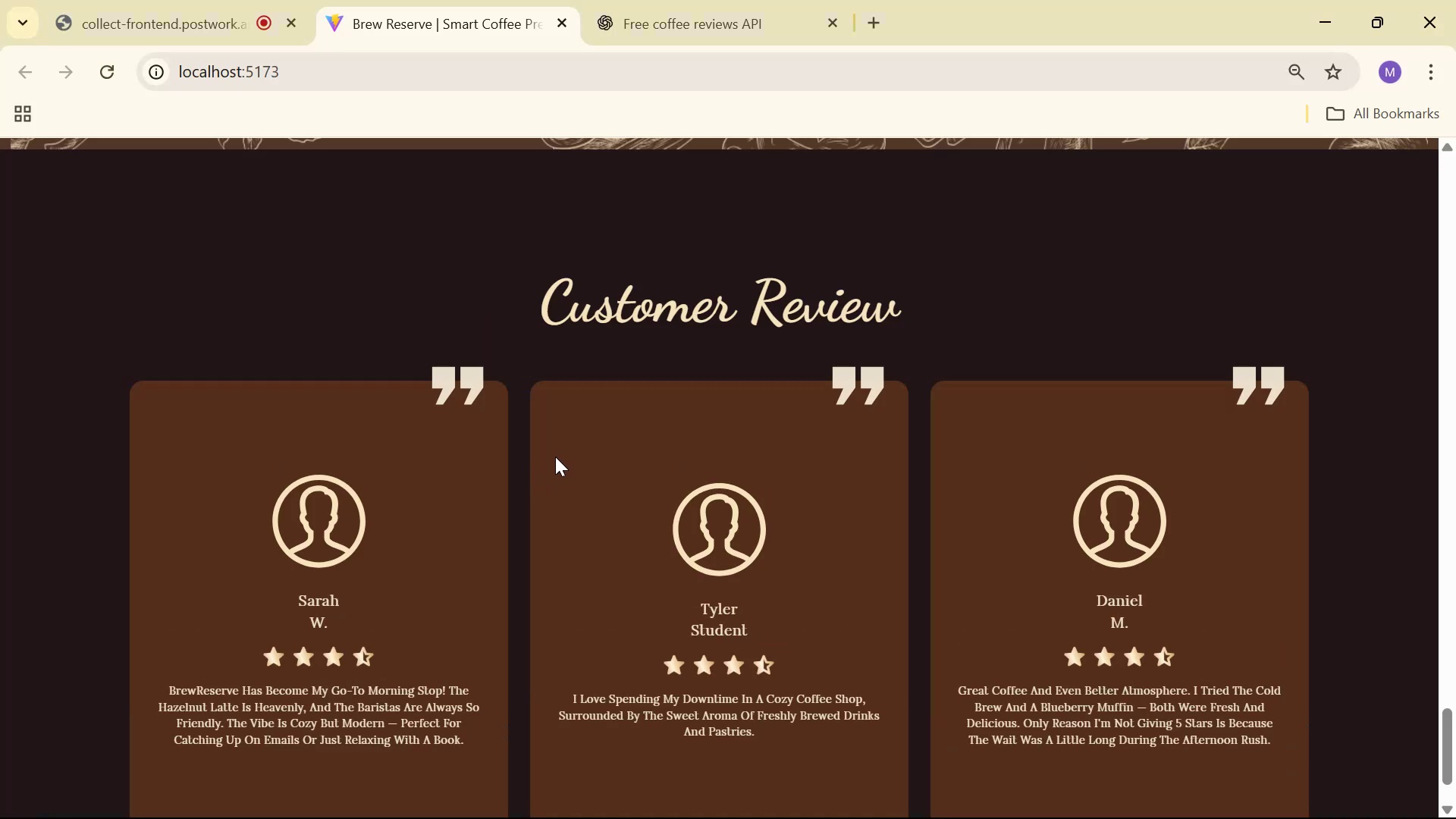 
key(Alt+Tab)
 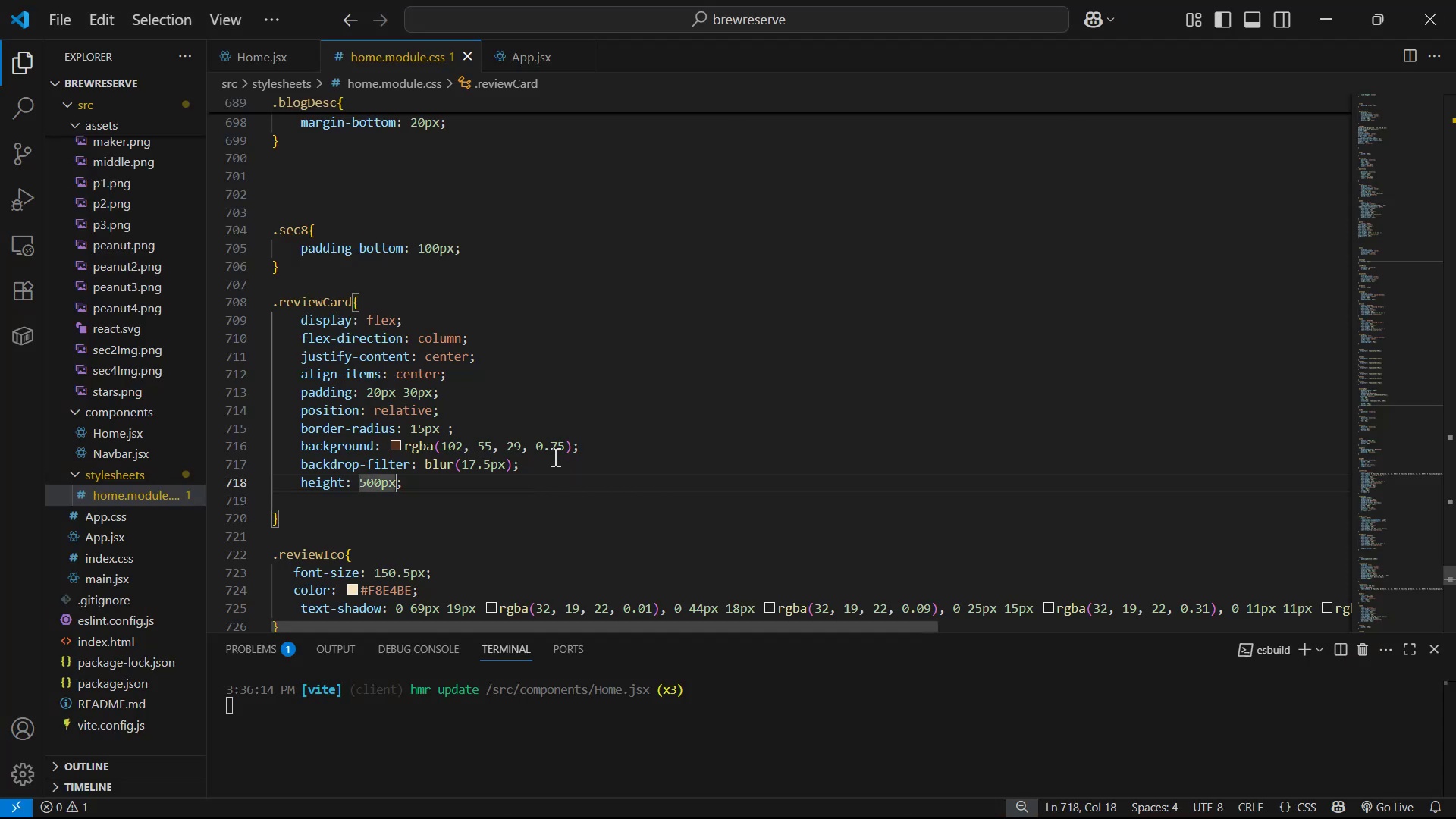 
key(ArrowLeft)
 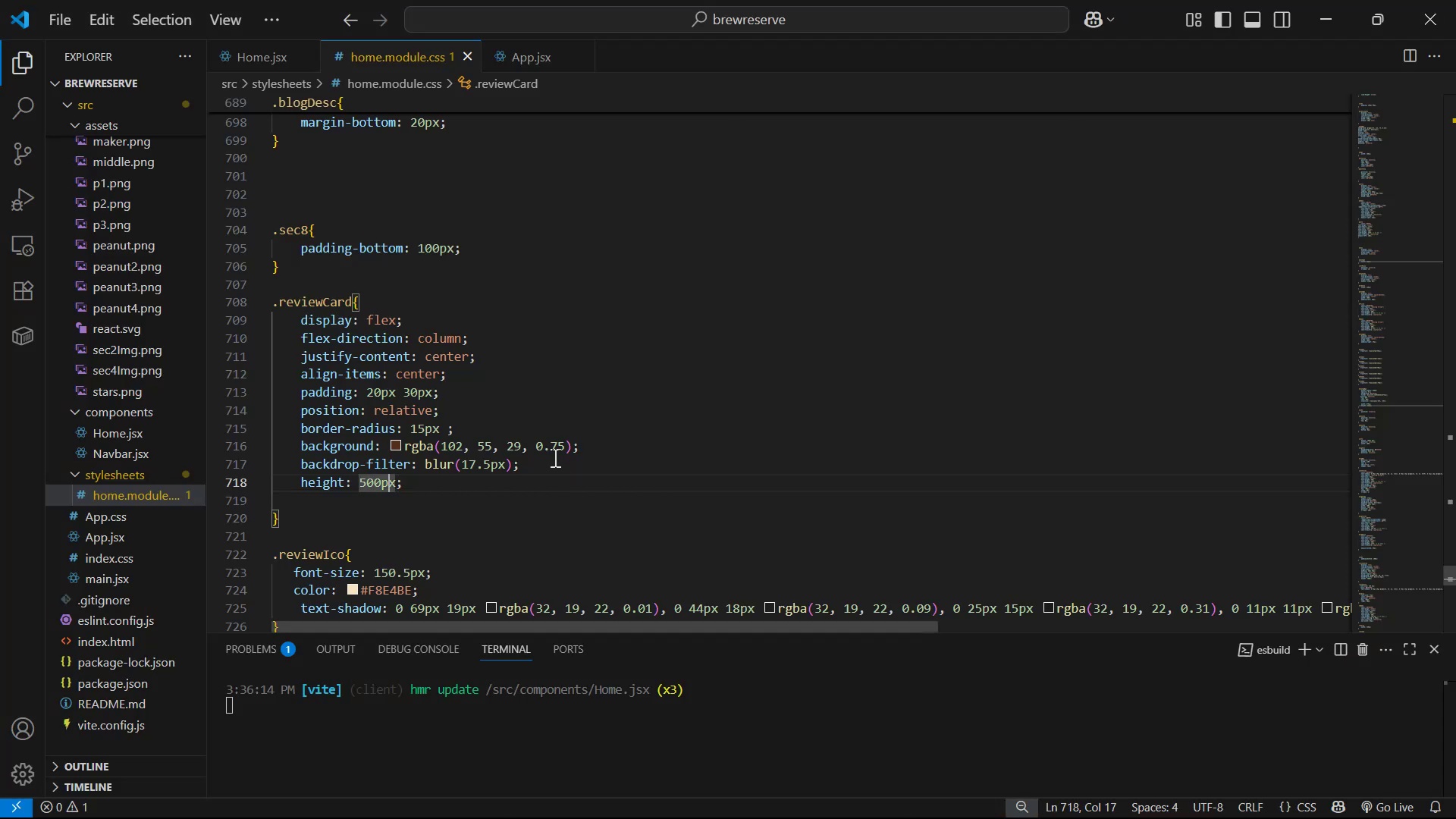 
key(ArrowLeft)
 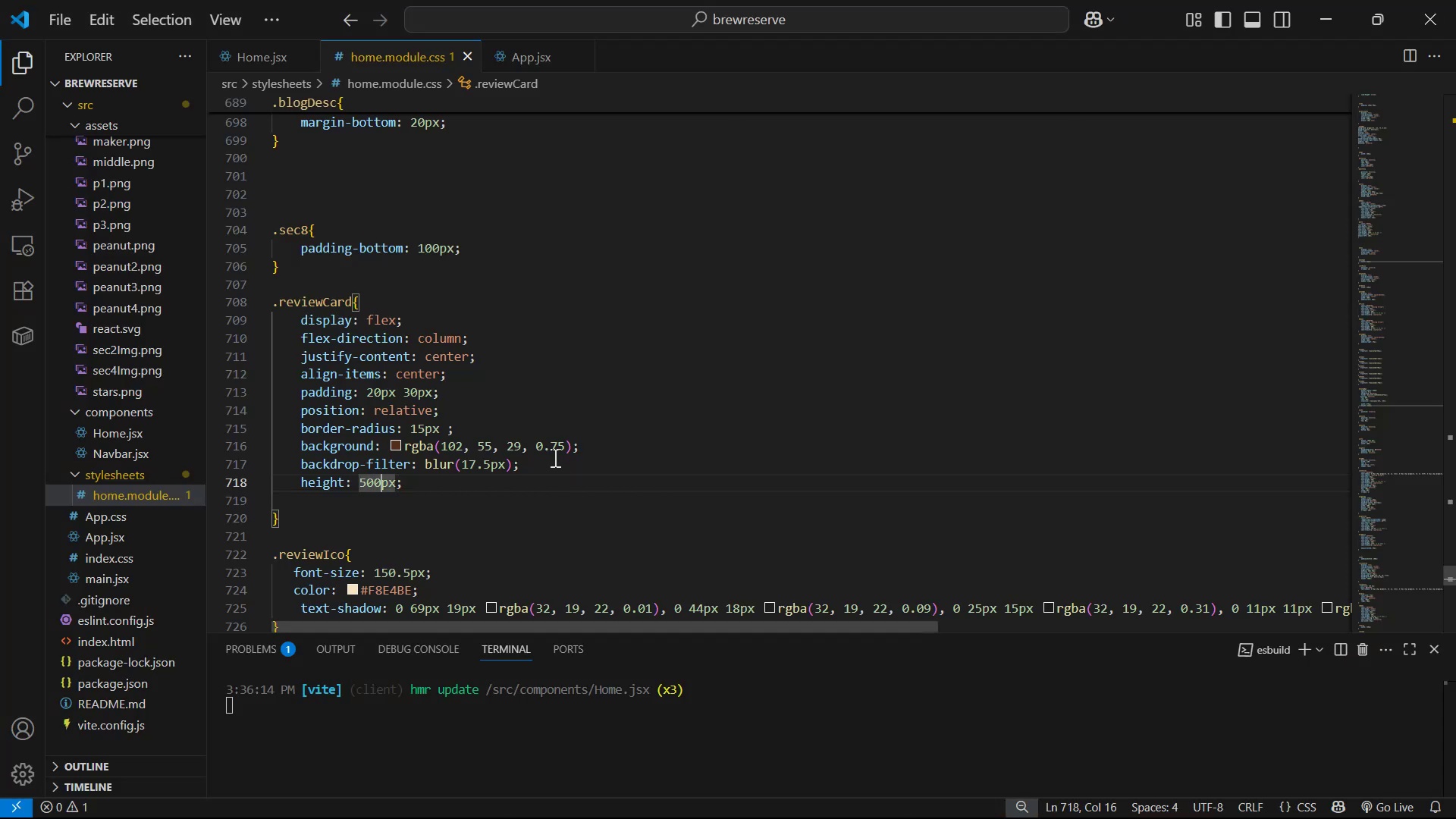 
key(ArrowLeft)
 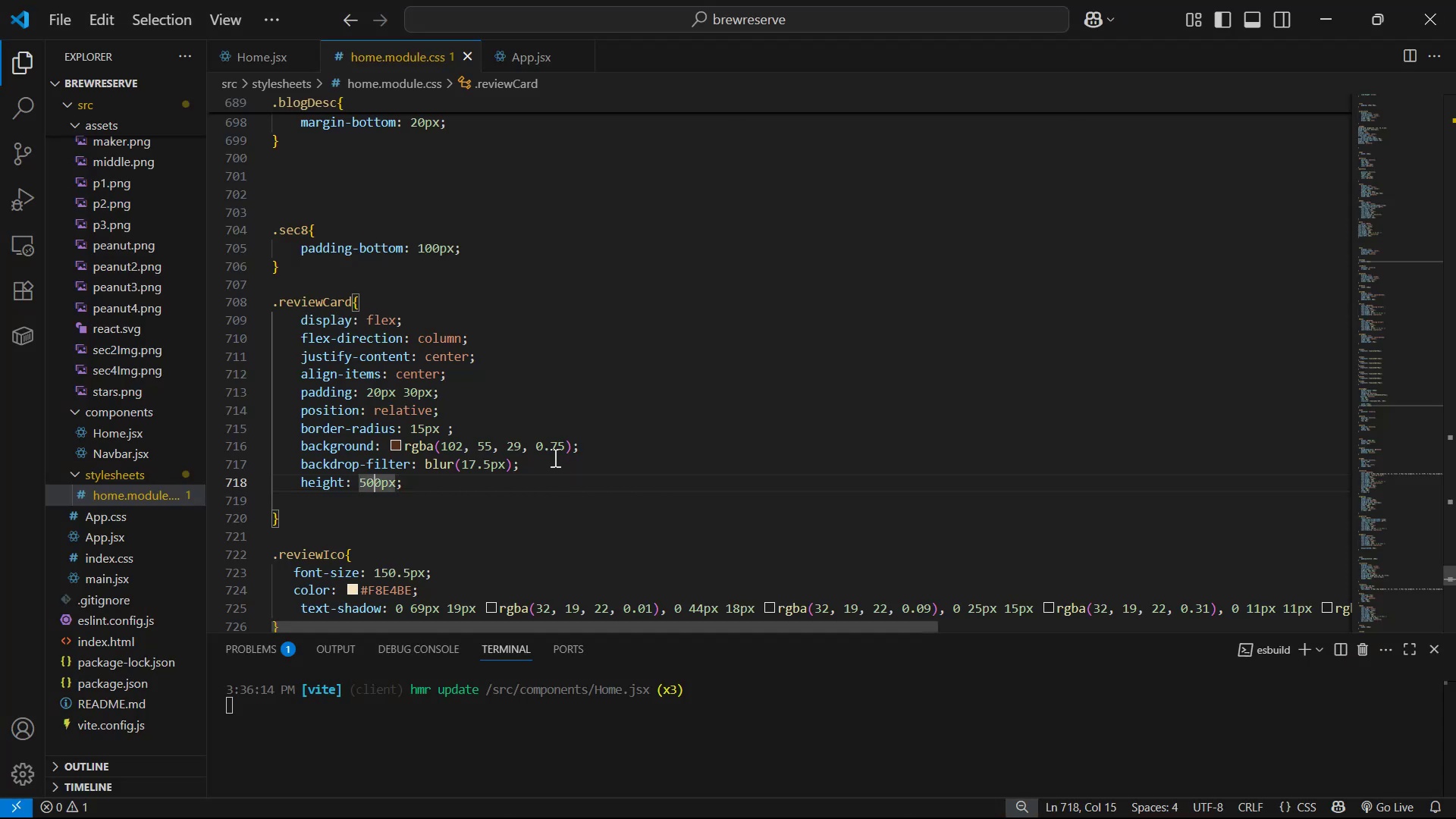 
key(ArrowLeft)
 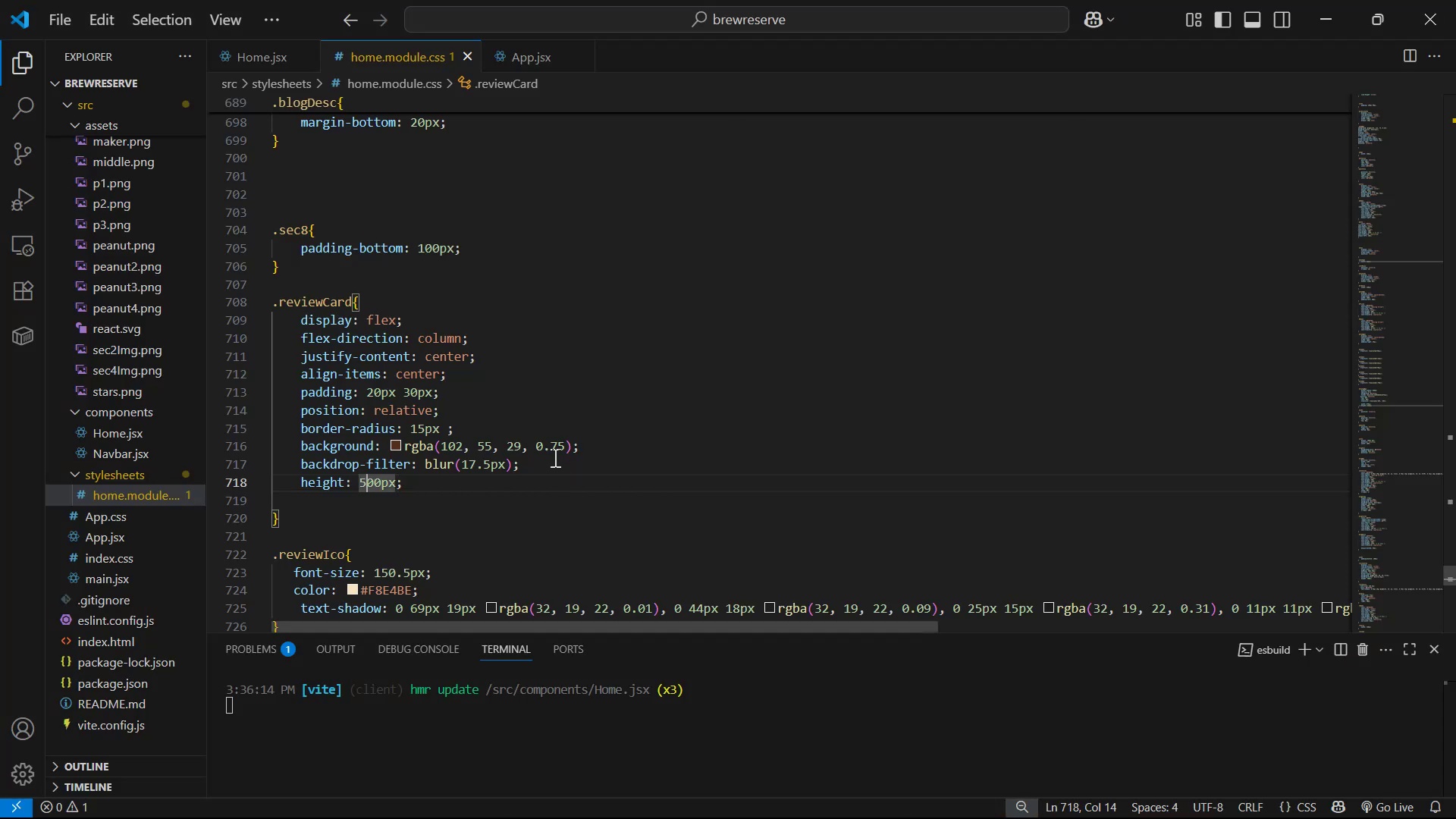 
key(Backspace)
 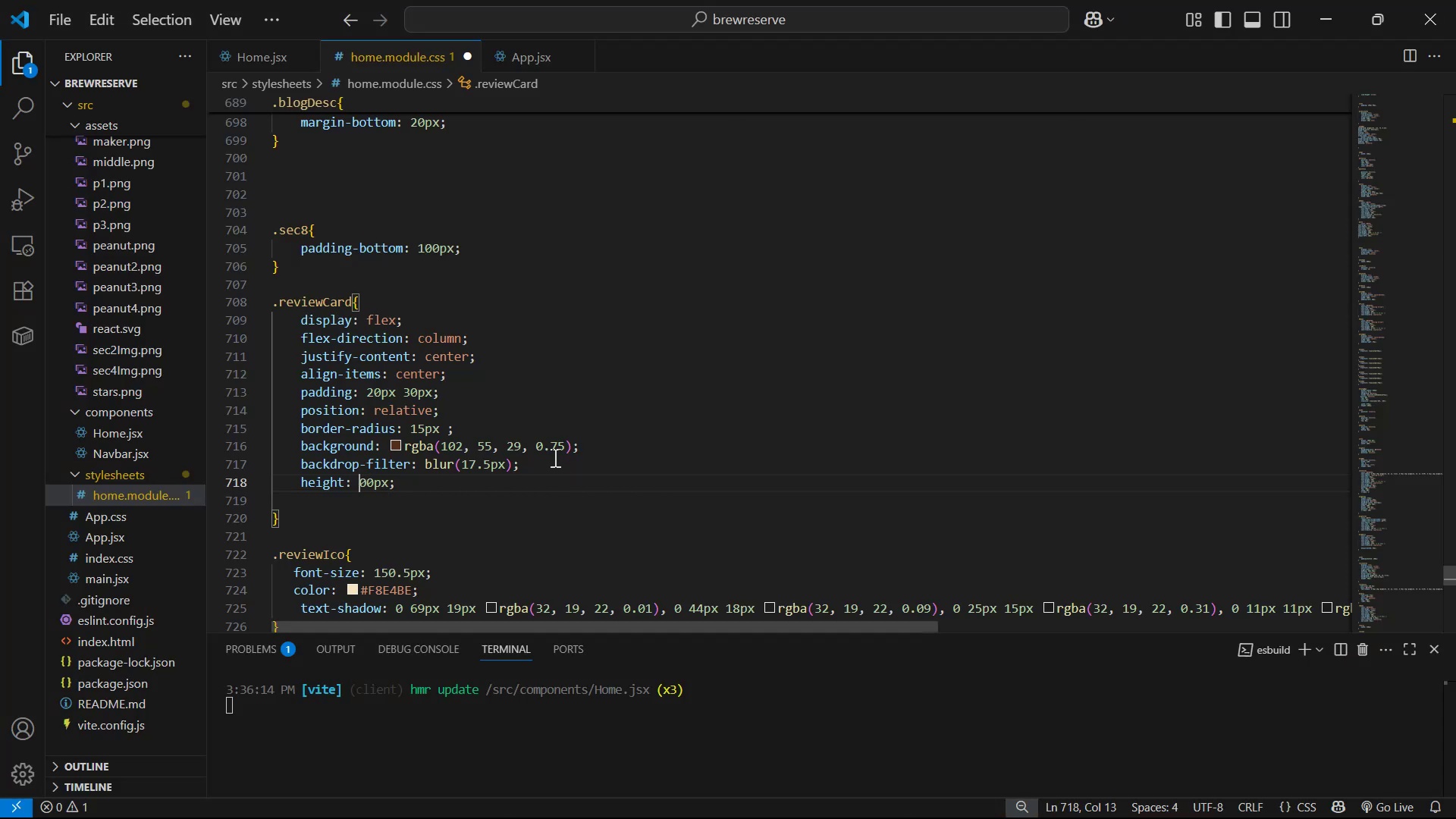 
key(4)
 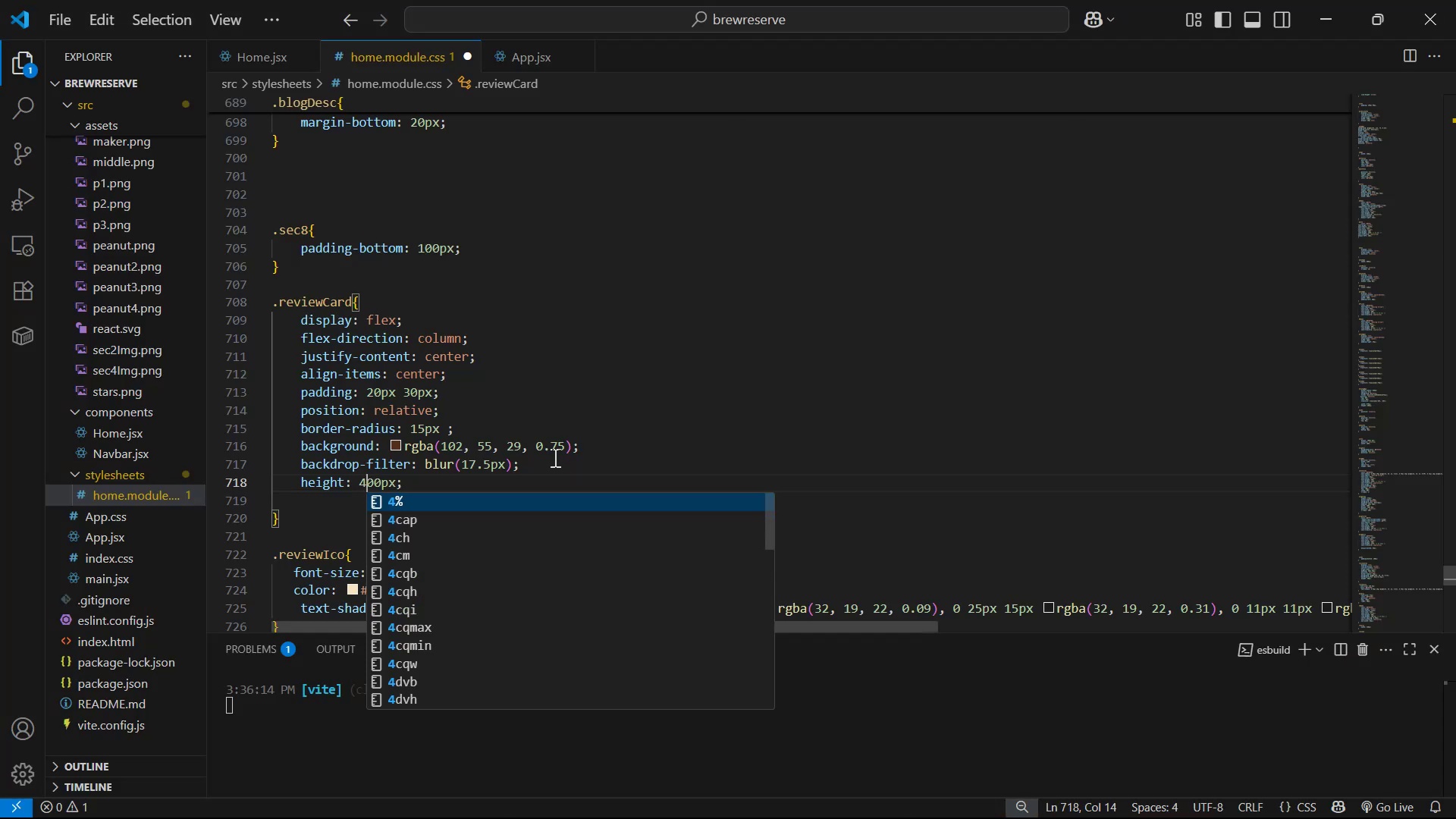 
key(Control+S)
 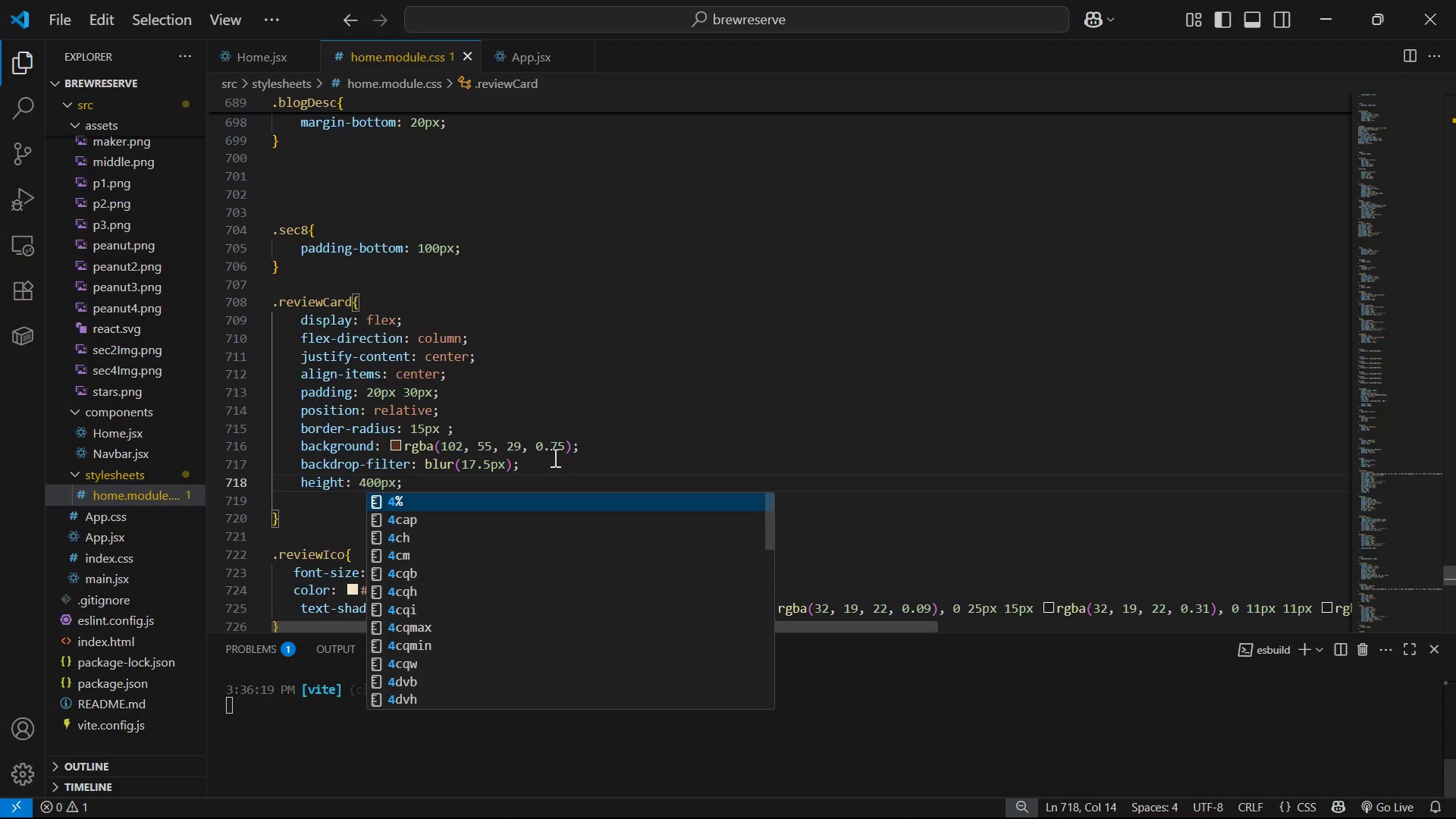 
key(Alt+AltLeft)
 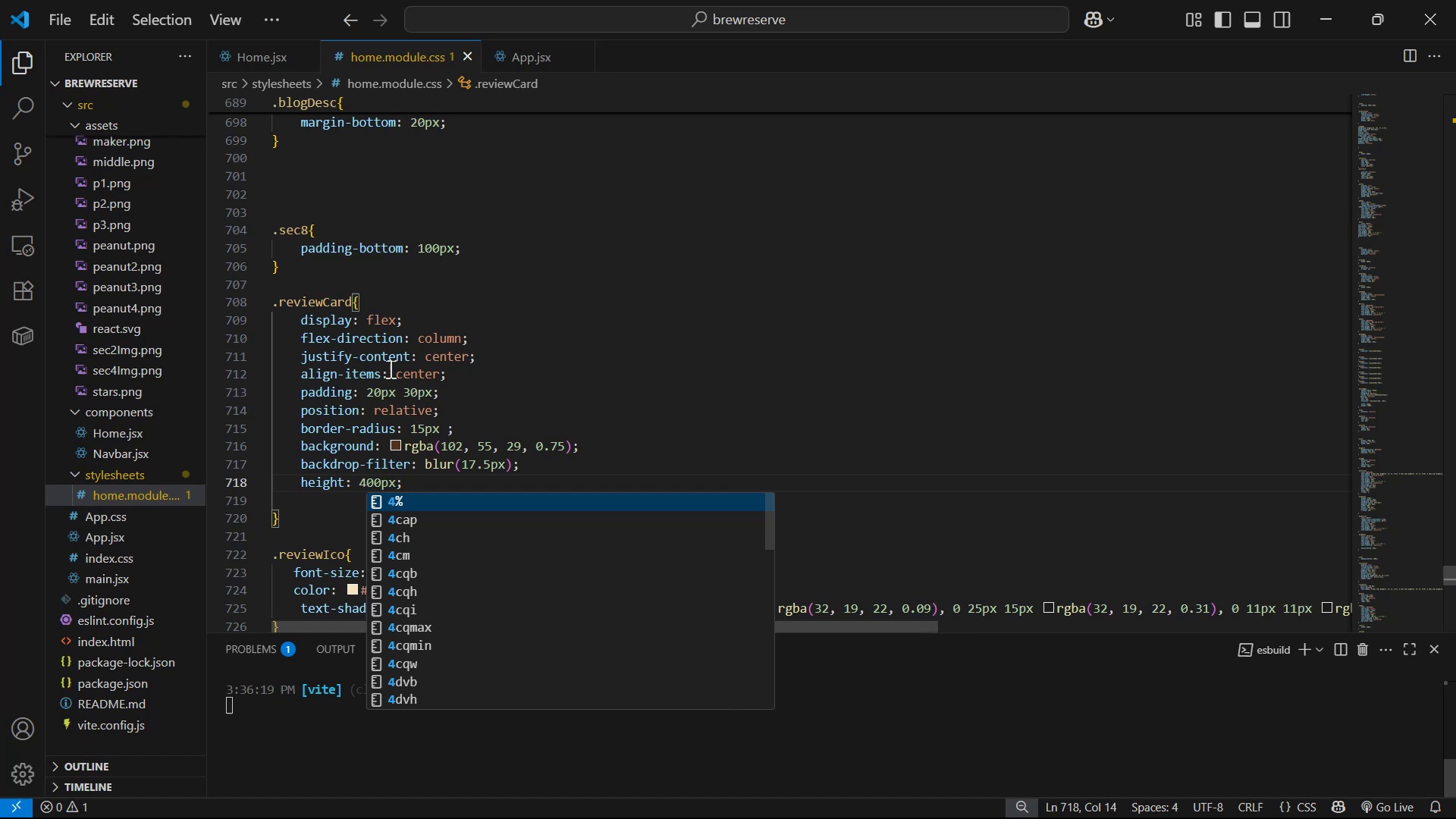 
key(Alt+Tab)
 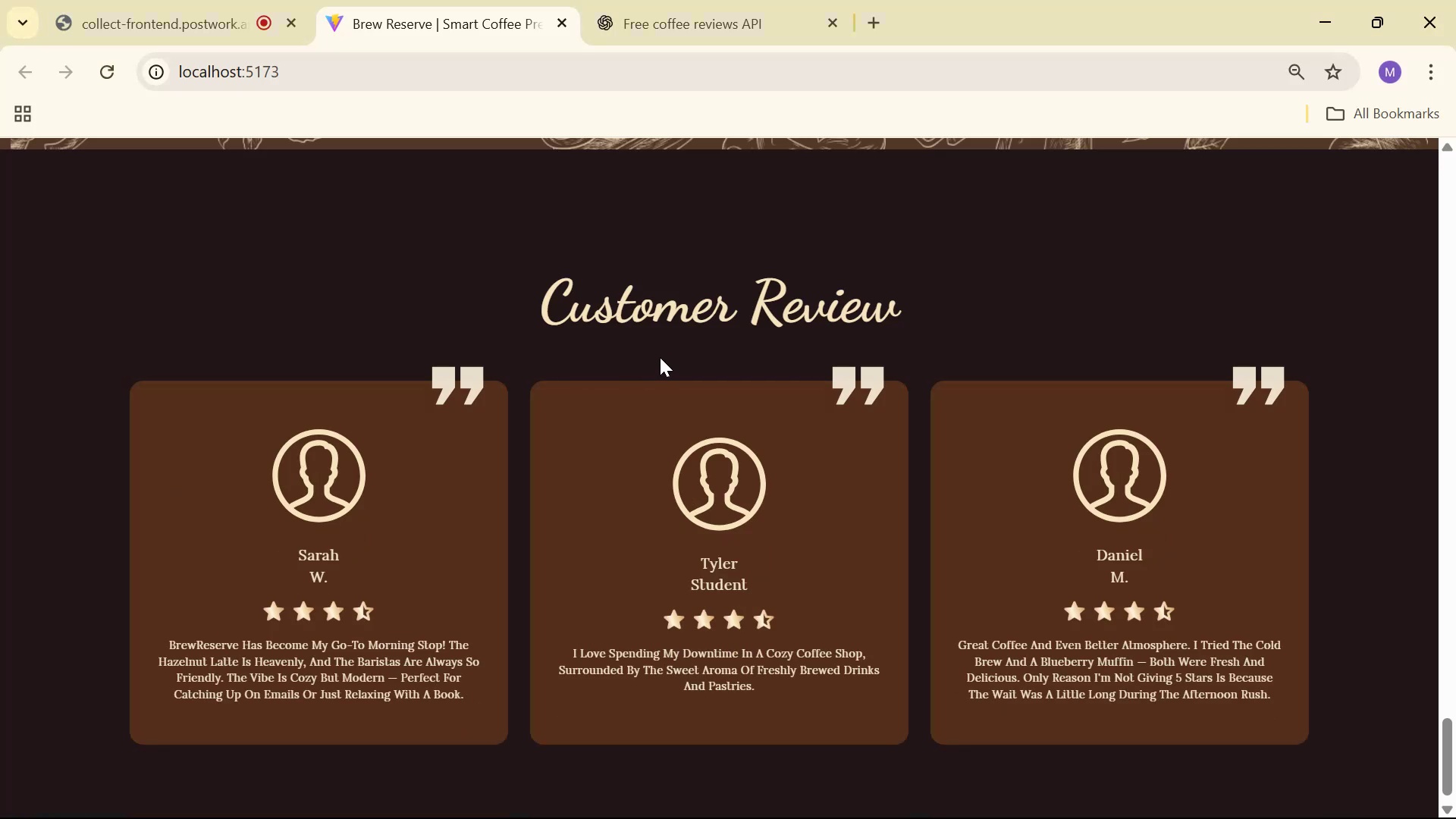 
scroll: coordinate [655, 355], scroll_direction: down, amount: 3.0
 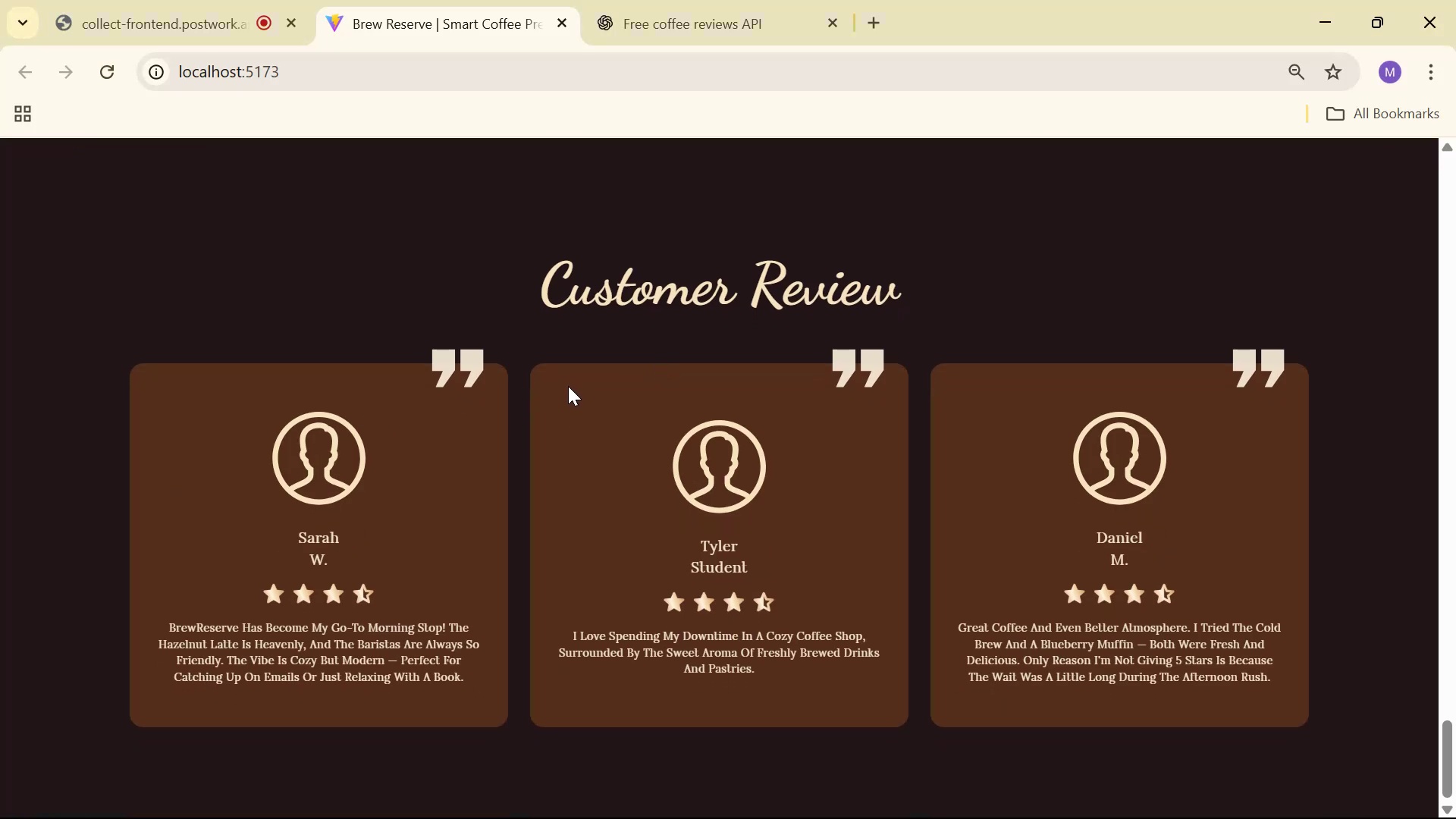 
wait(7.27)
 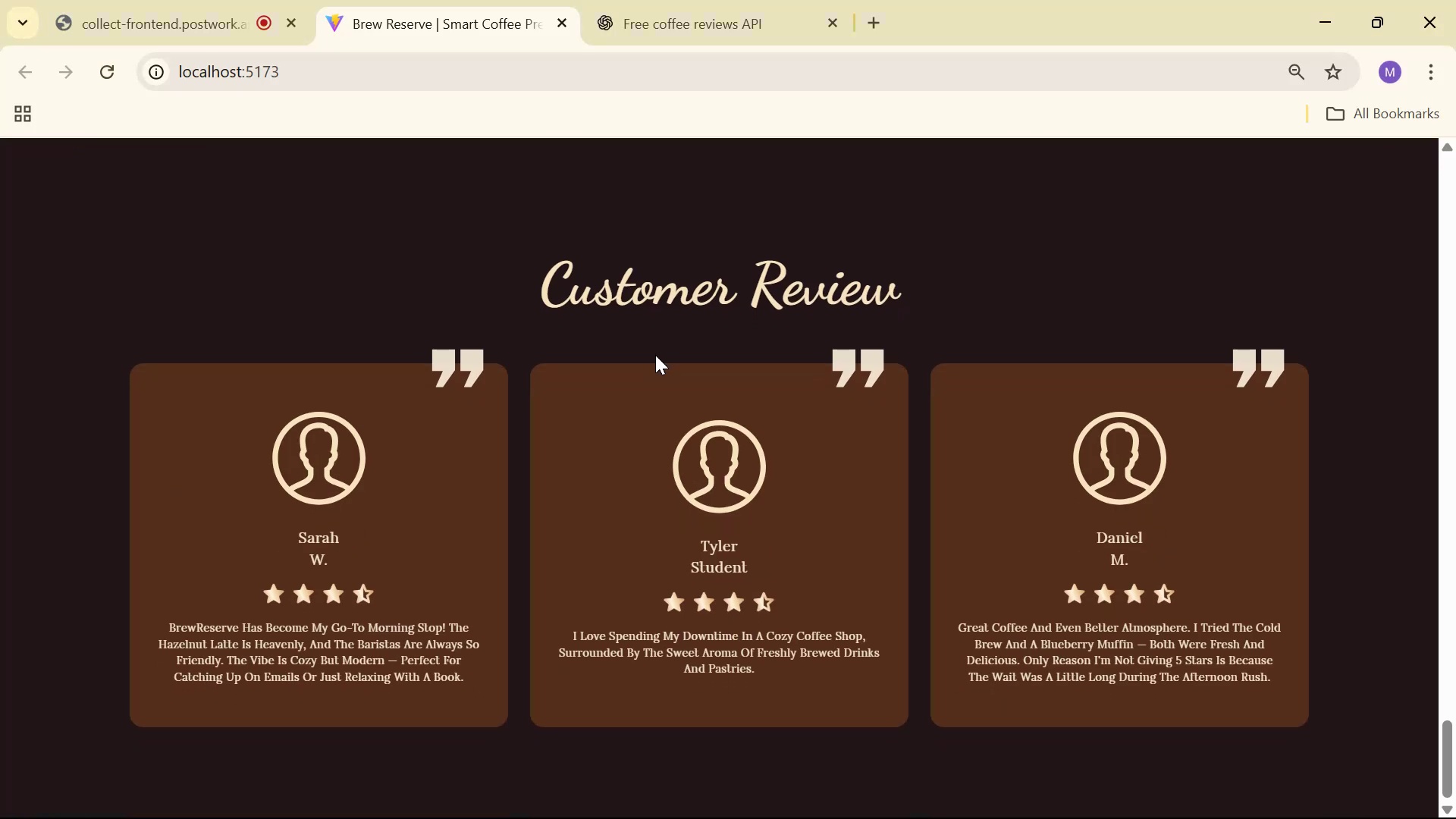 
key(Alt+Tab)
 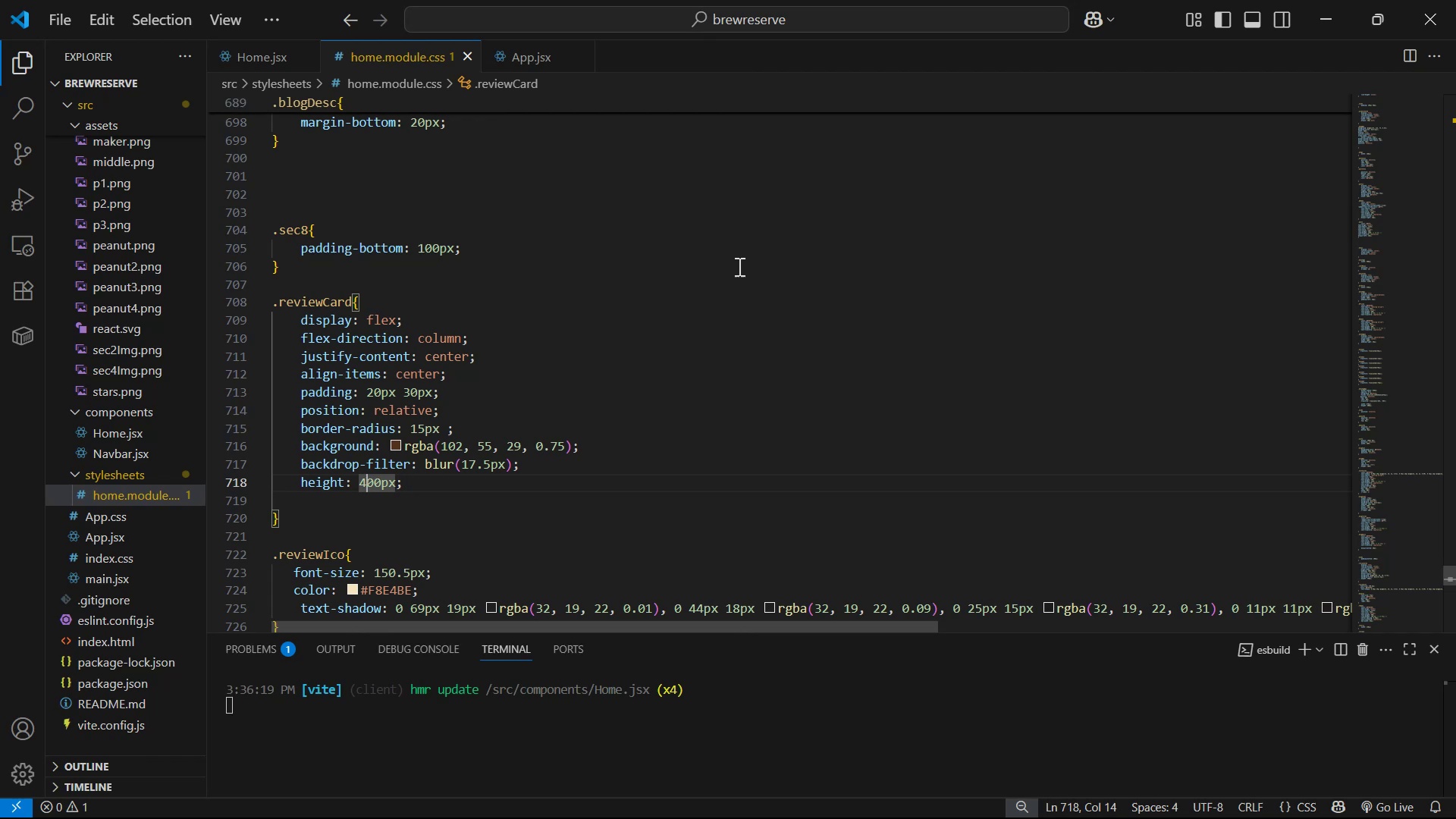 
scroll: coordinate [799, 292], scroll_direction: down, amount: 7.0
 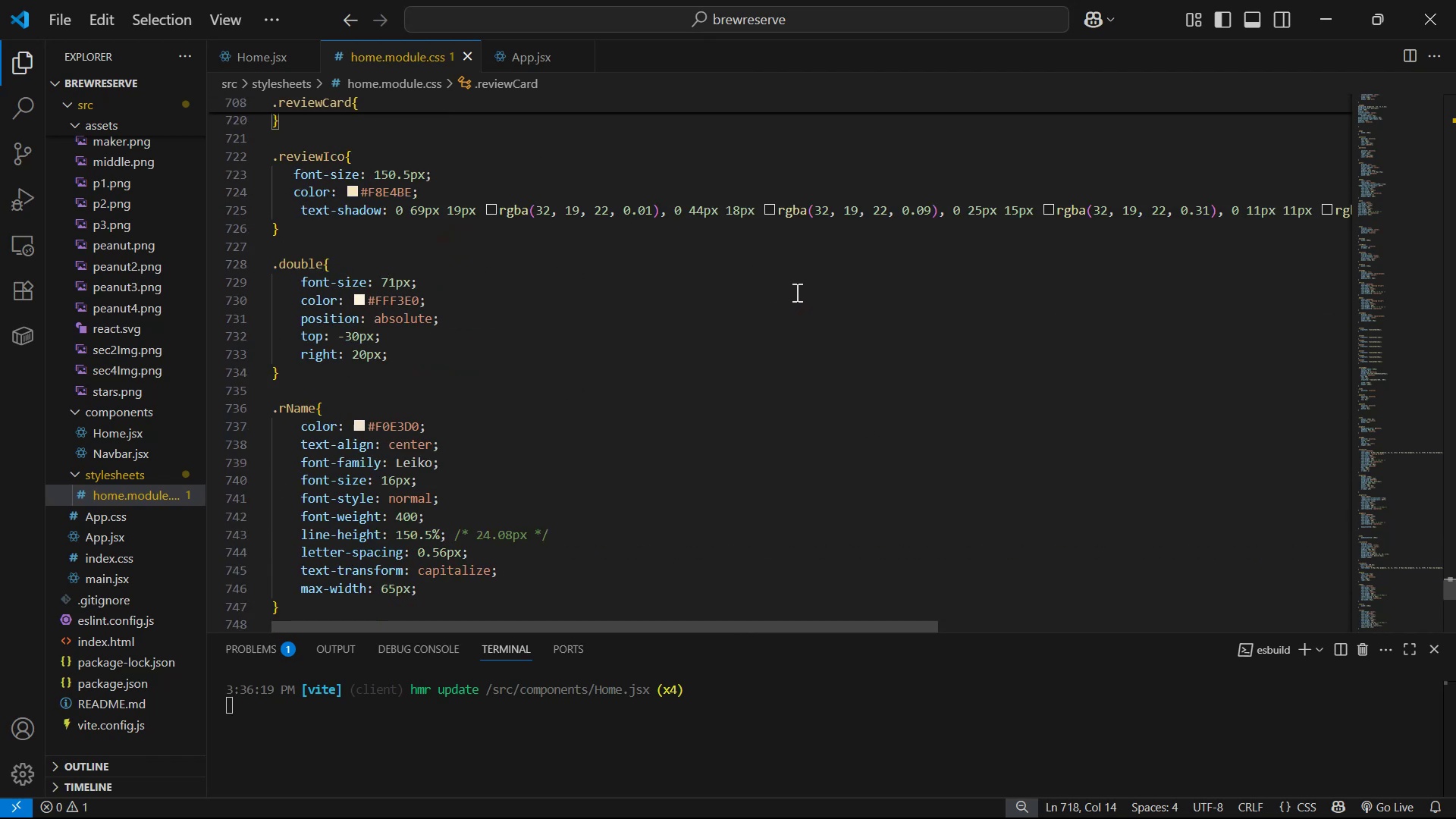 
key(Alt+Tab)
 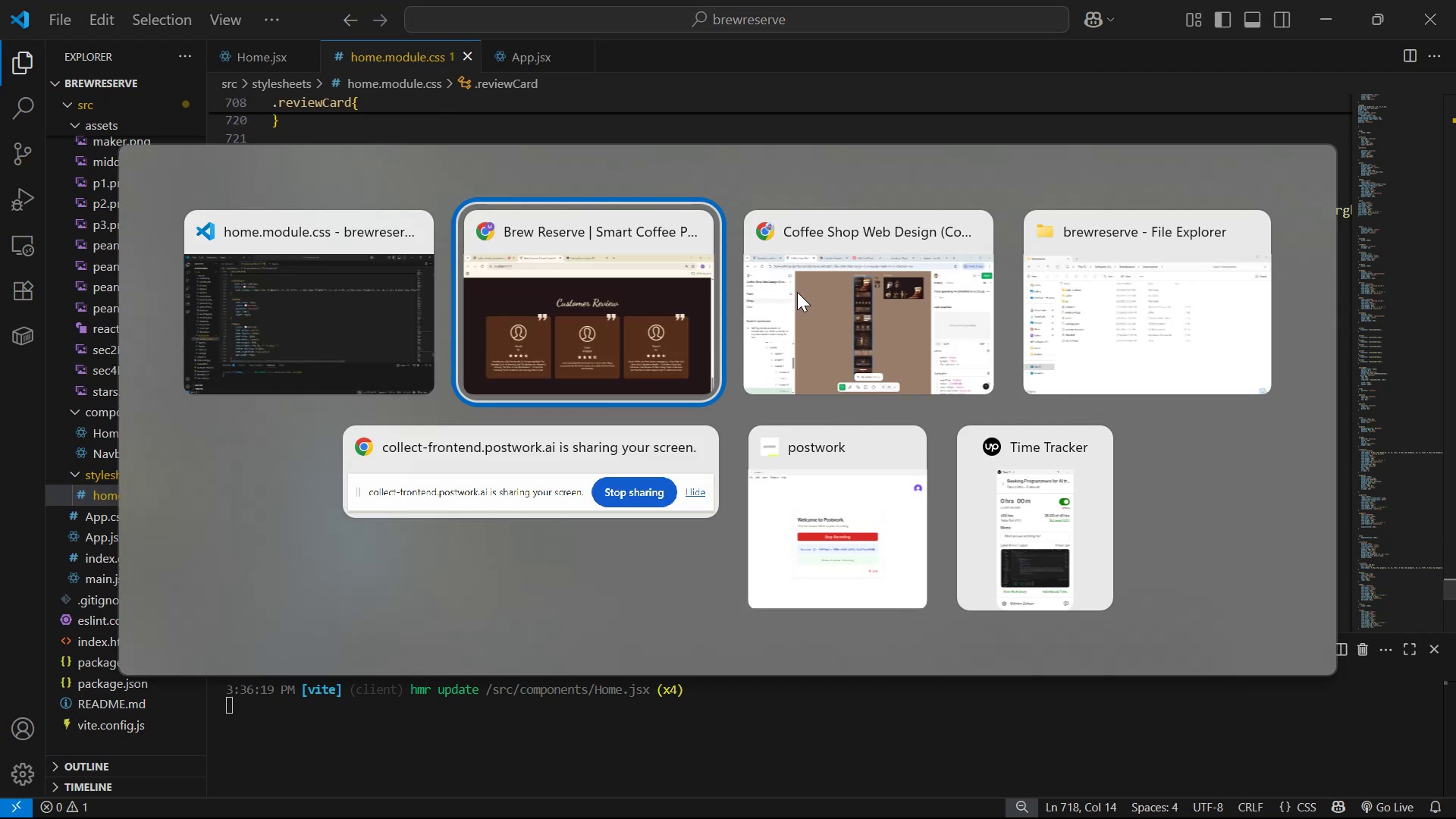 
key(Alt+Tab)
 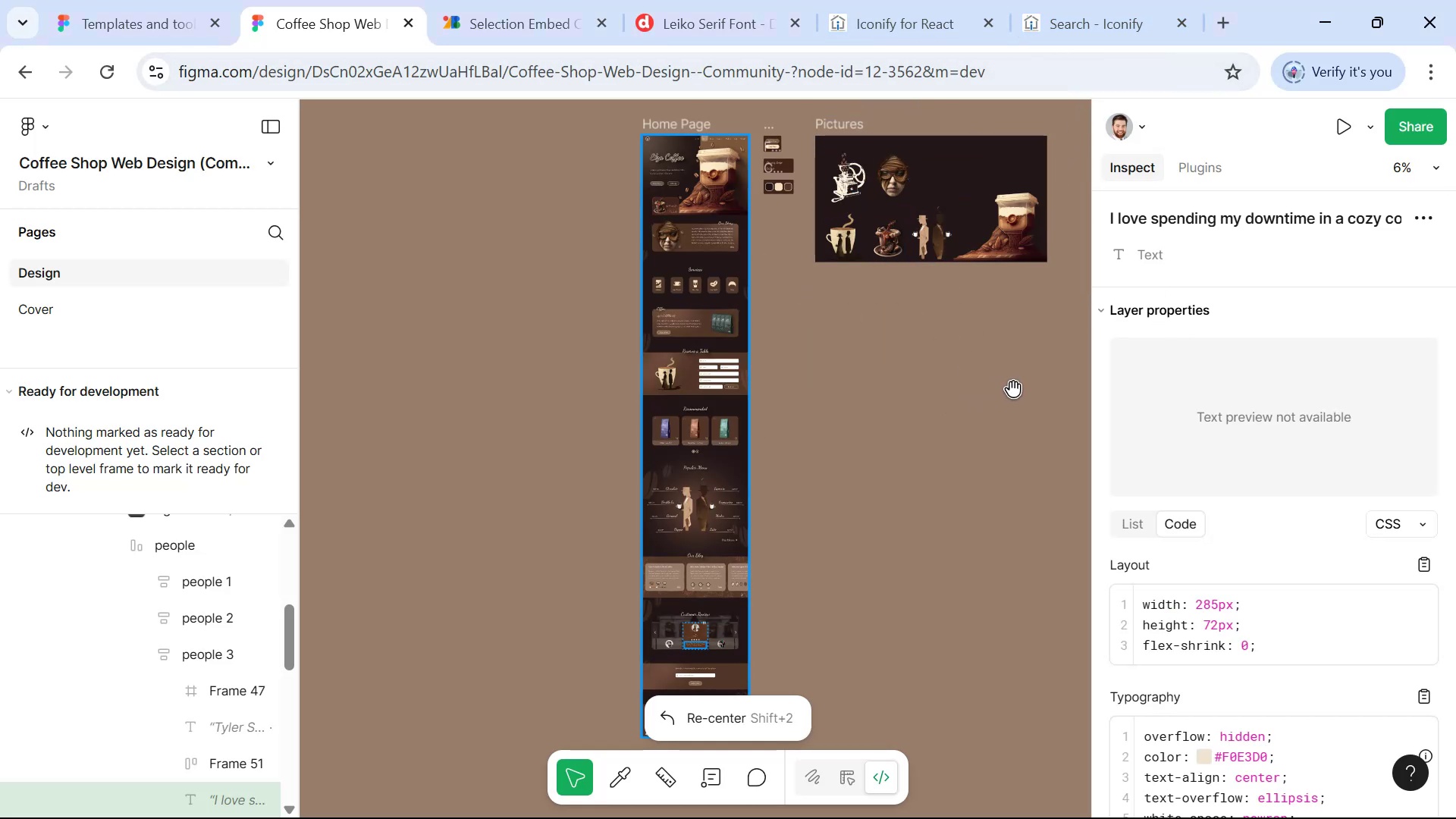 
wait(7.34)
 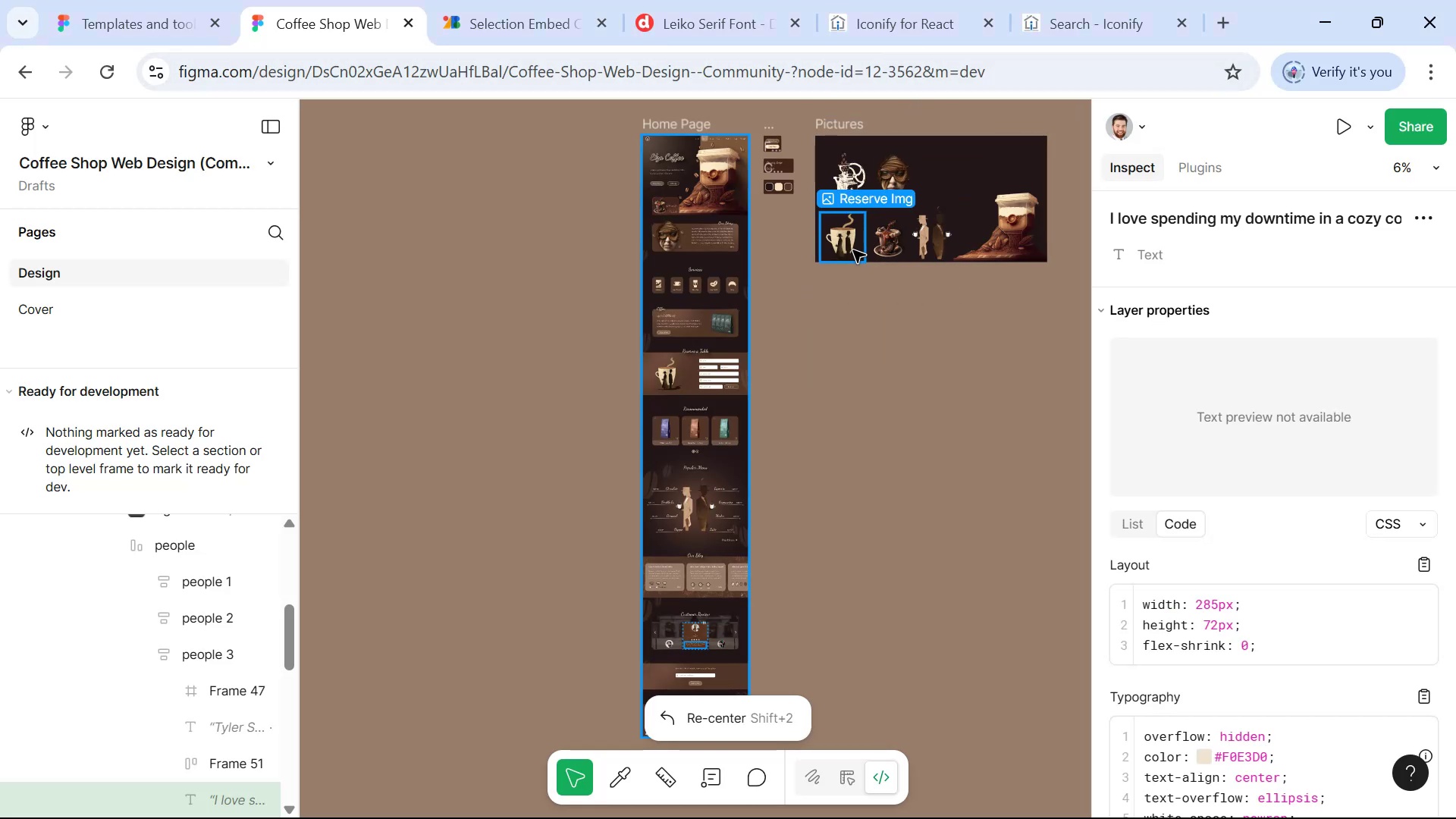 
left_click([1037, 8])
 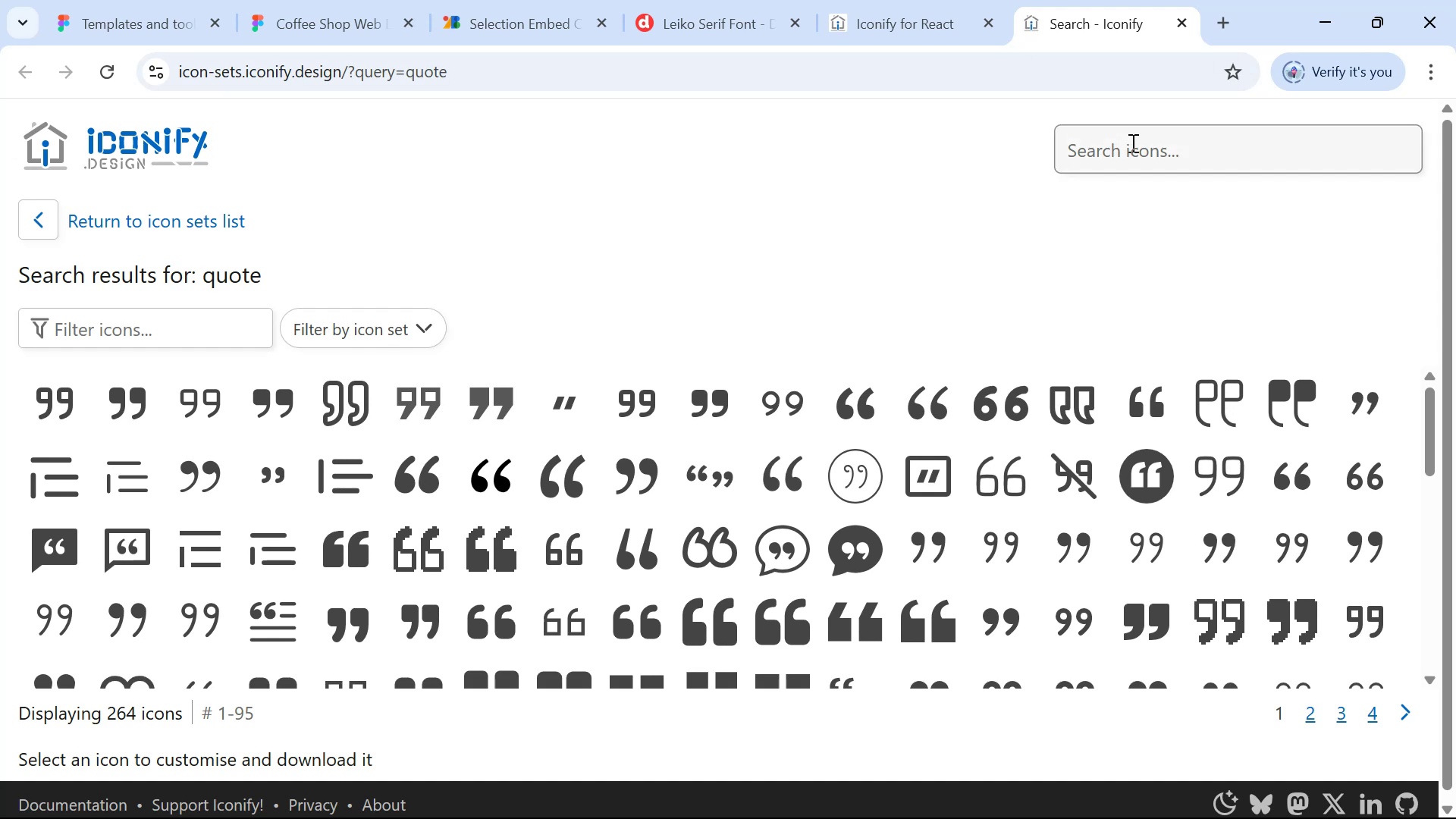 
left_click([1132, 142])
 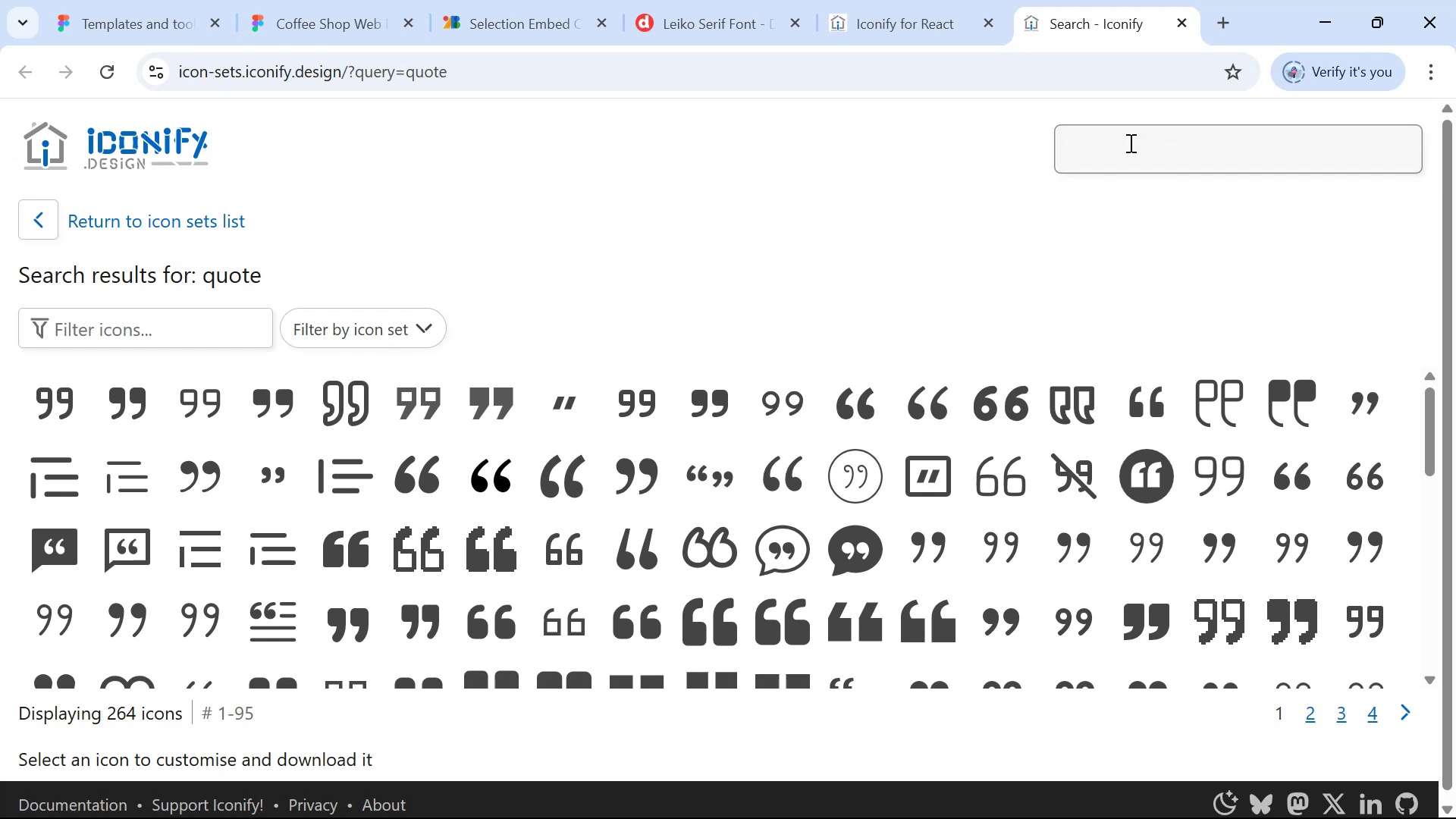 
type(user)
 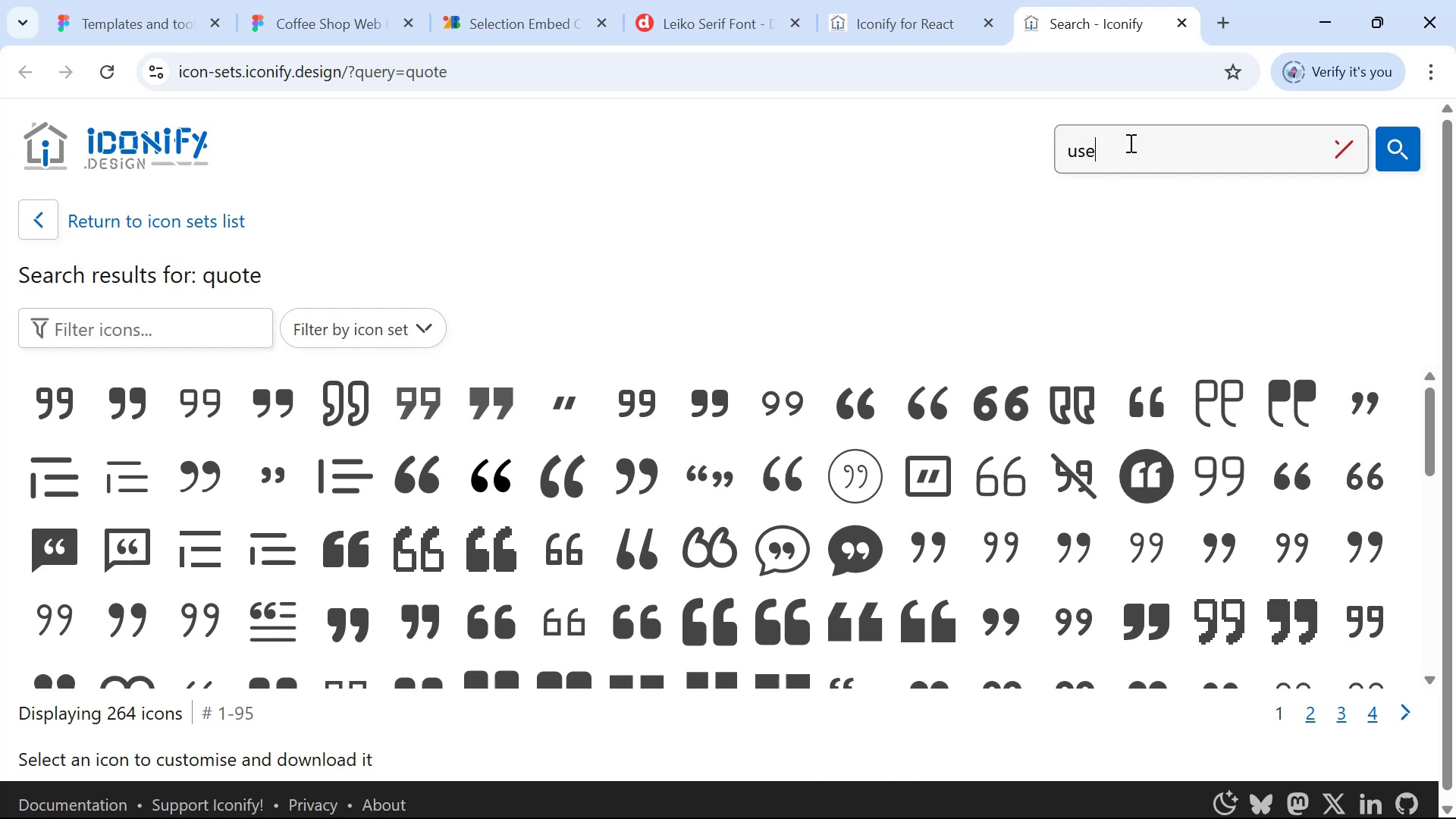 
key(Enter)
 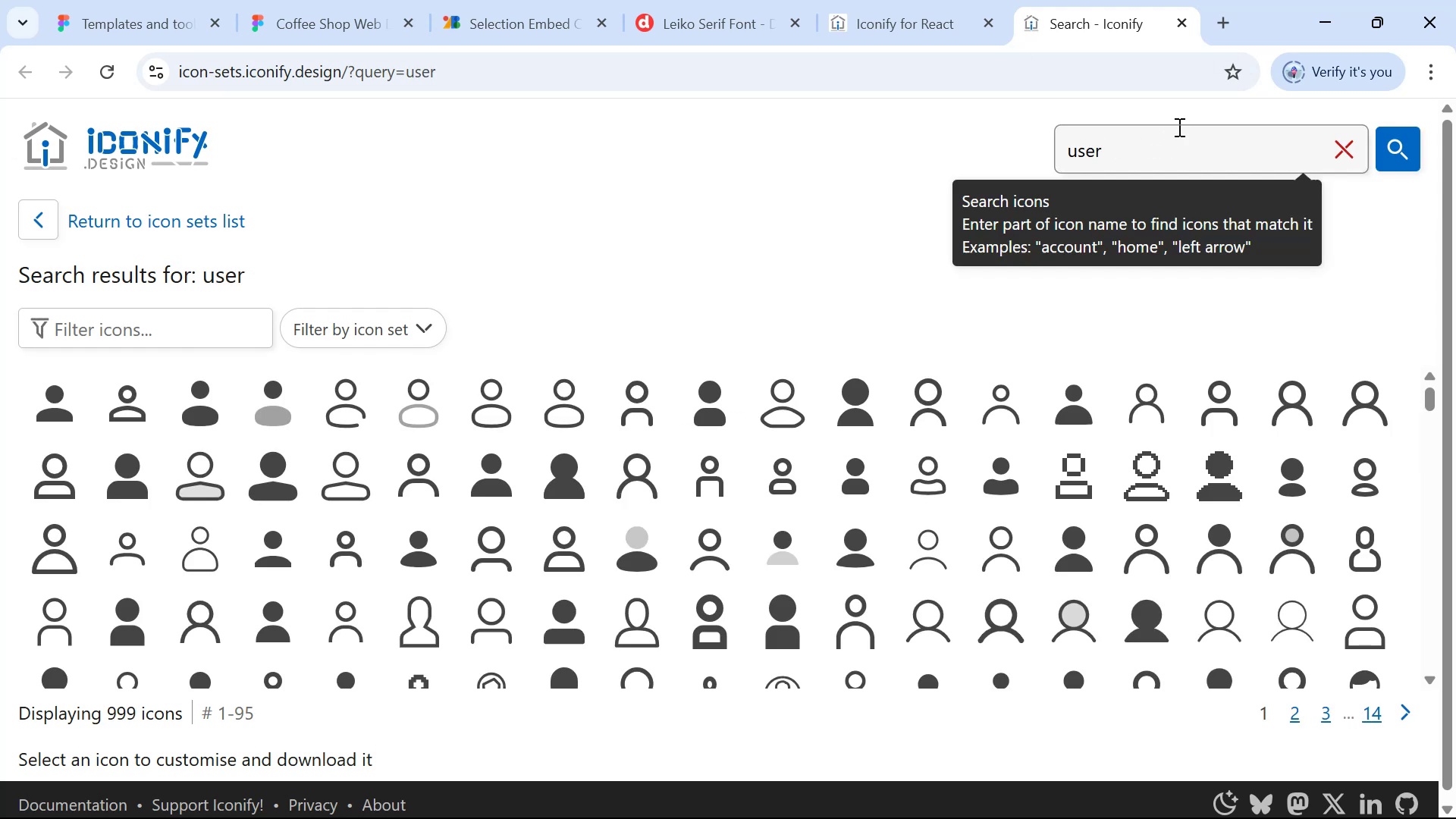 
scroll: coordinate [1201, 419], scroll_direction: down, amount: 8.0
 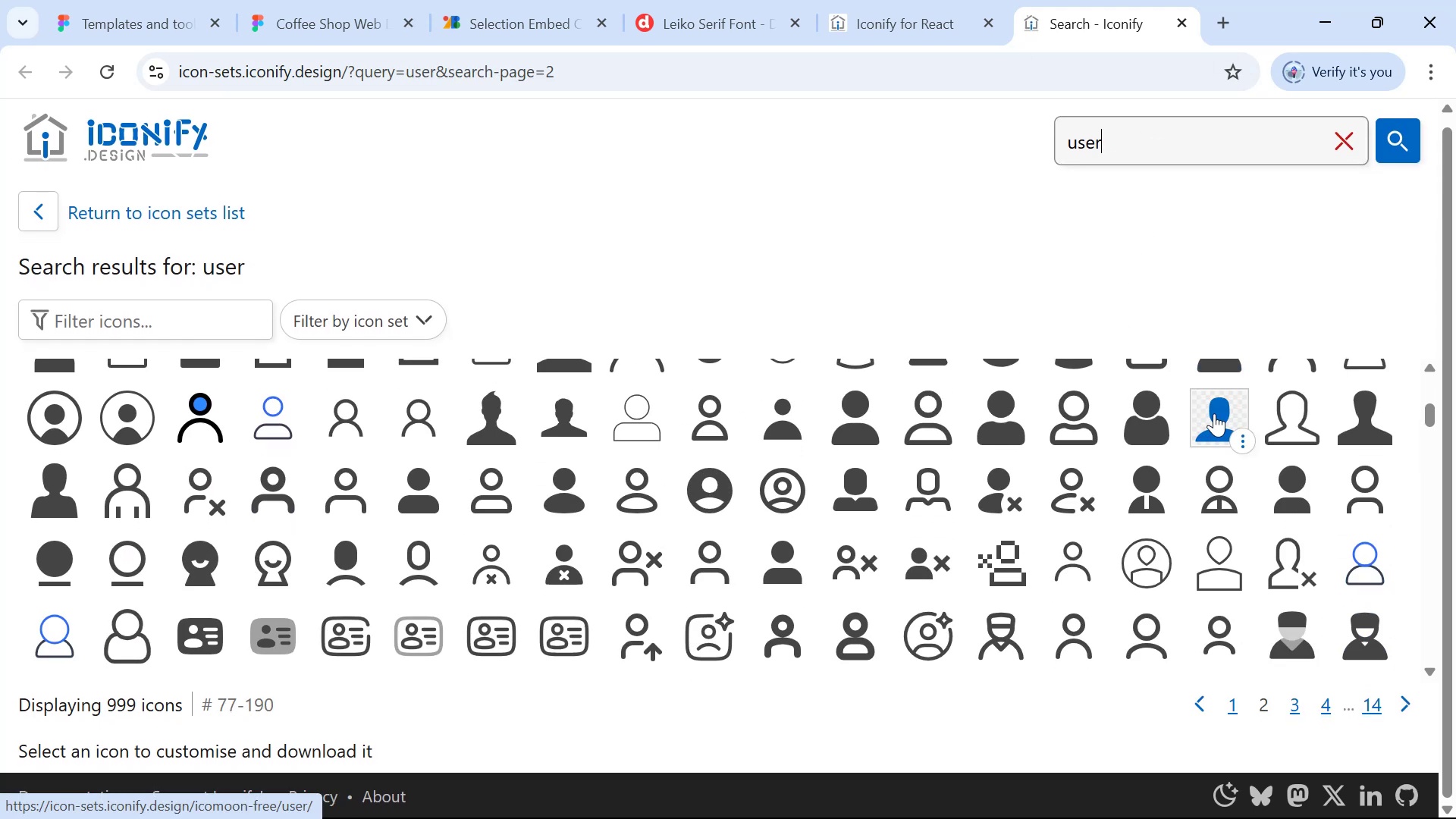 
scroll: coordinate [1194, 441], scroll_direction: none, amount: 0.0
 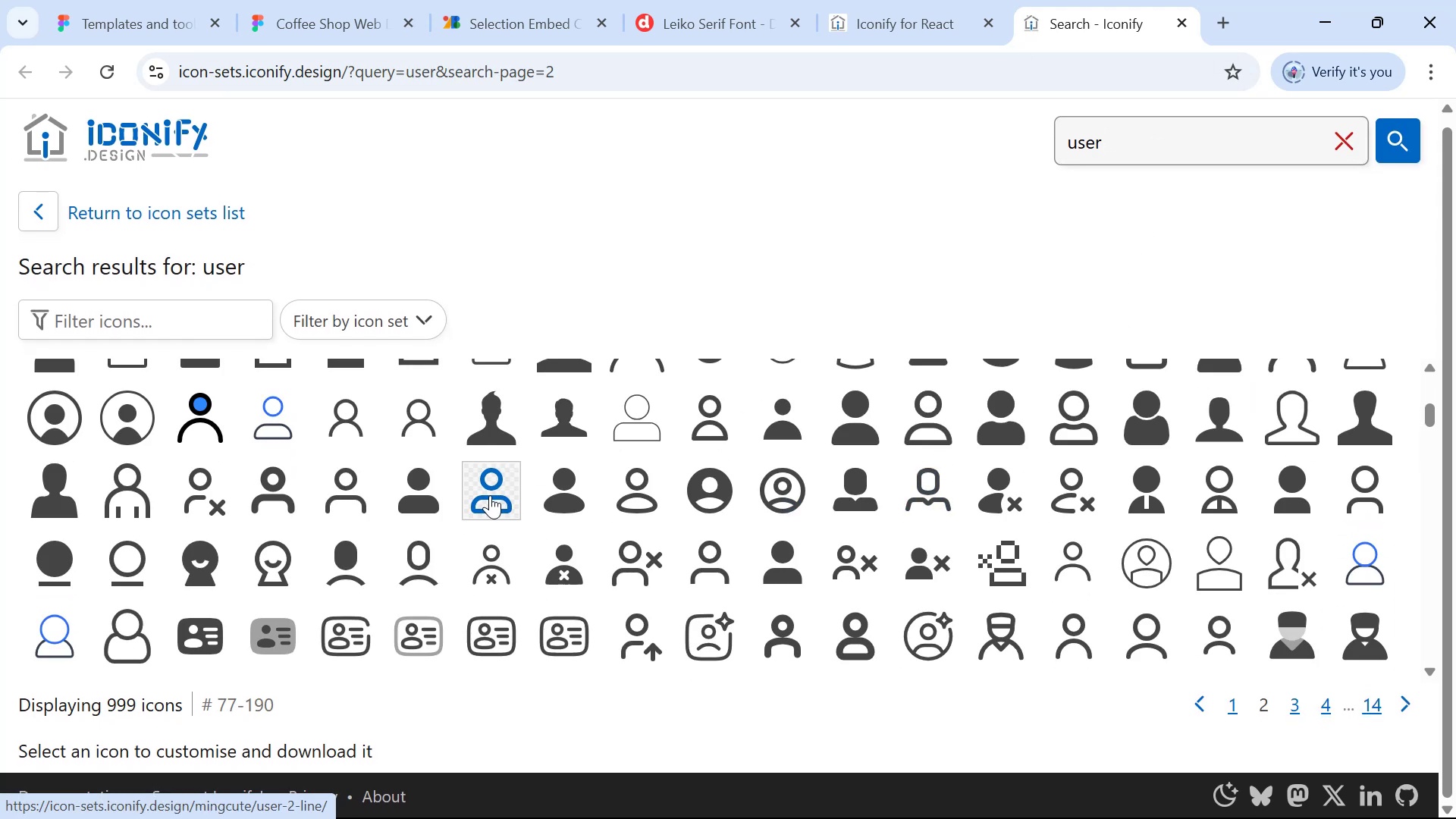 
scroll: coordinate [578, 477], scroll_direction: up, amount: 1.0
 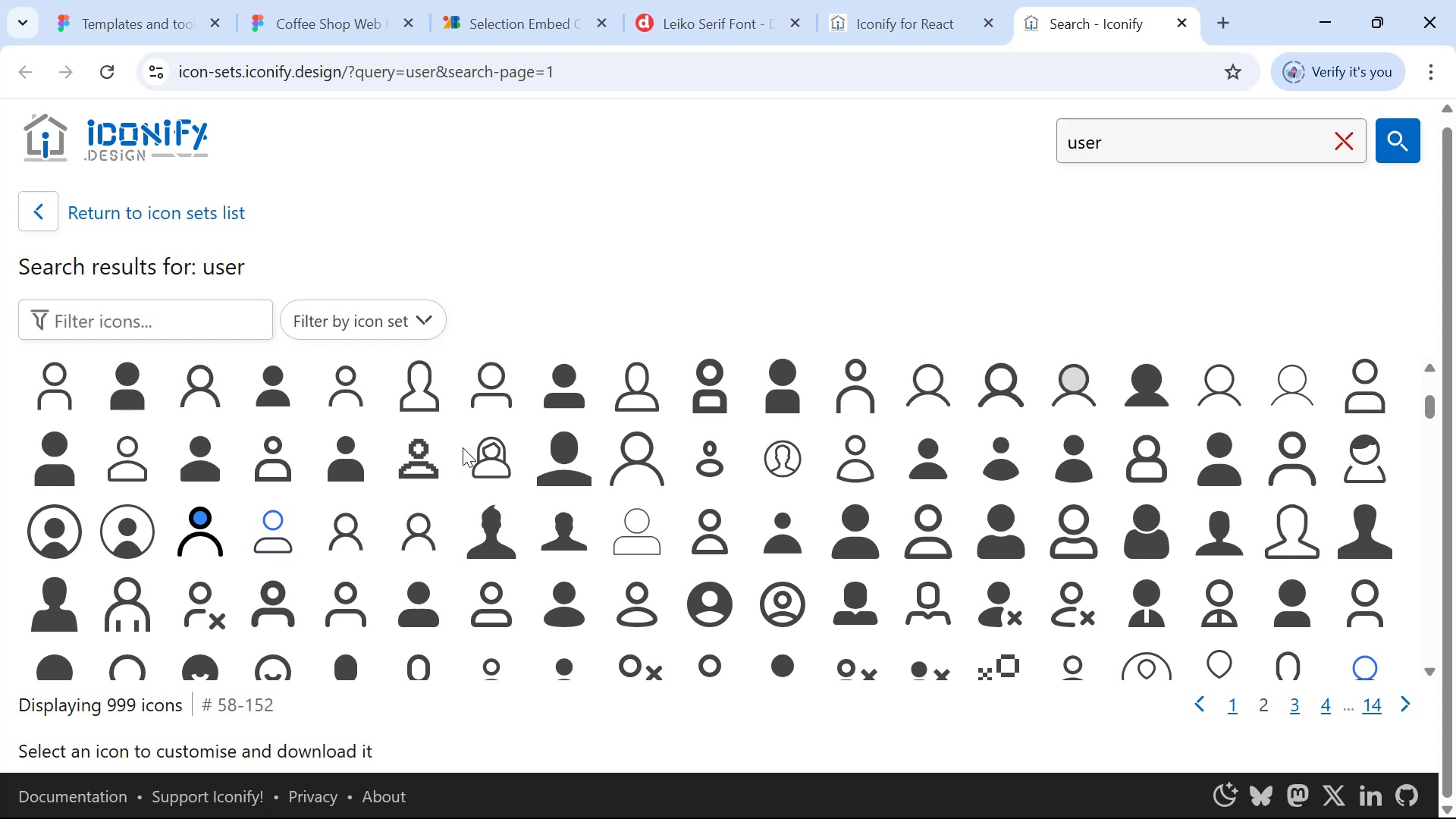 
double_click([477, 450])
 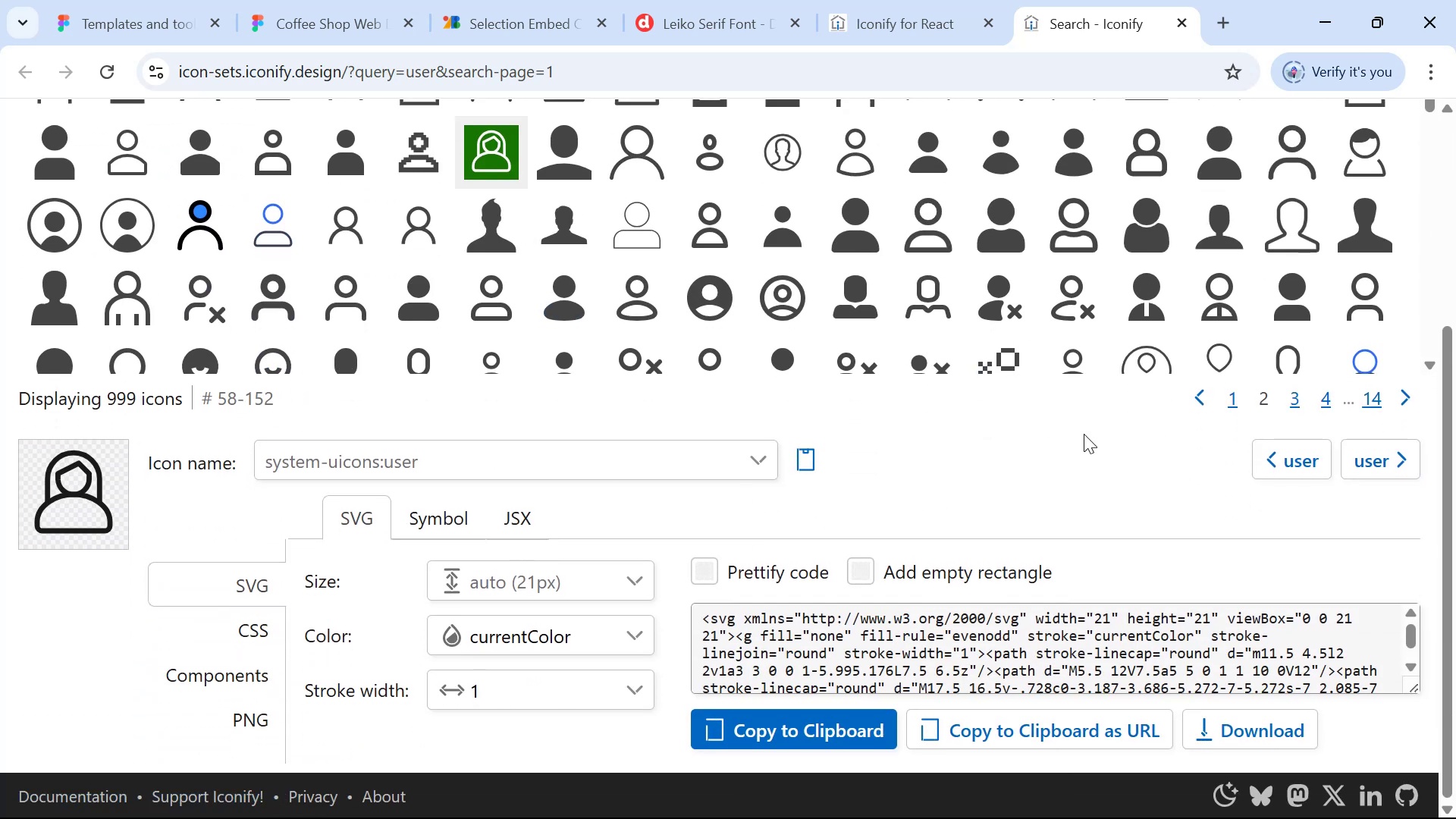 
scroll: coordinate [1117, 434], scroll_direction: up, amount: 4.0
 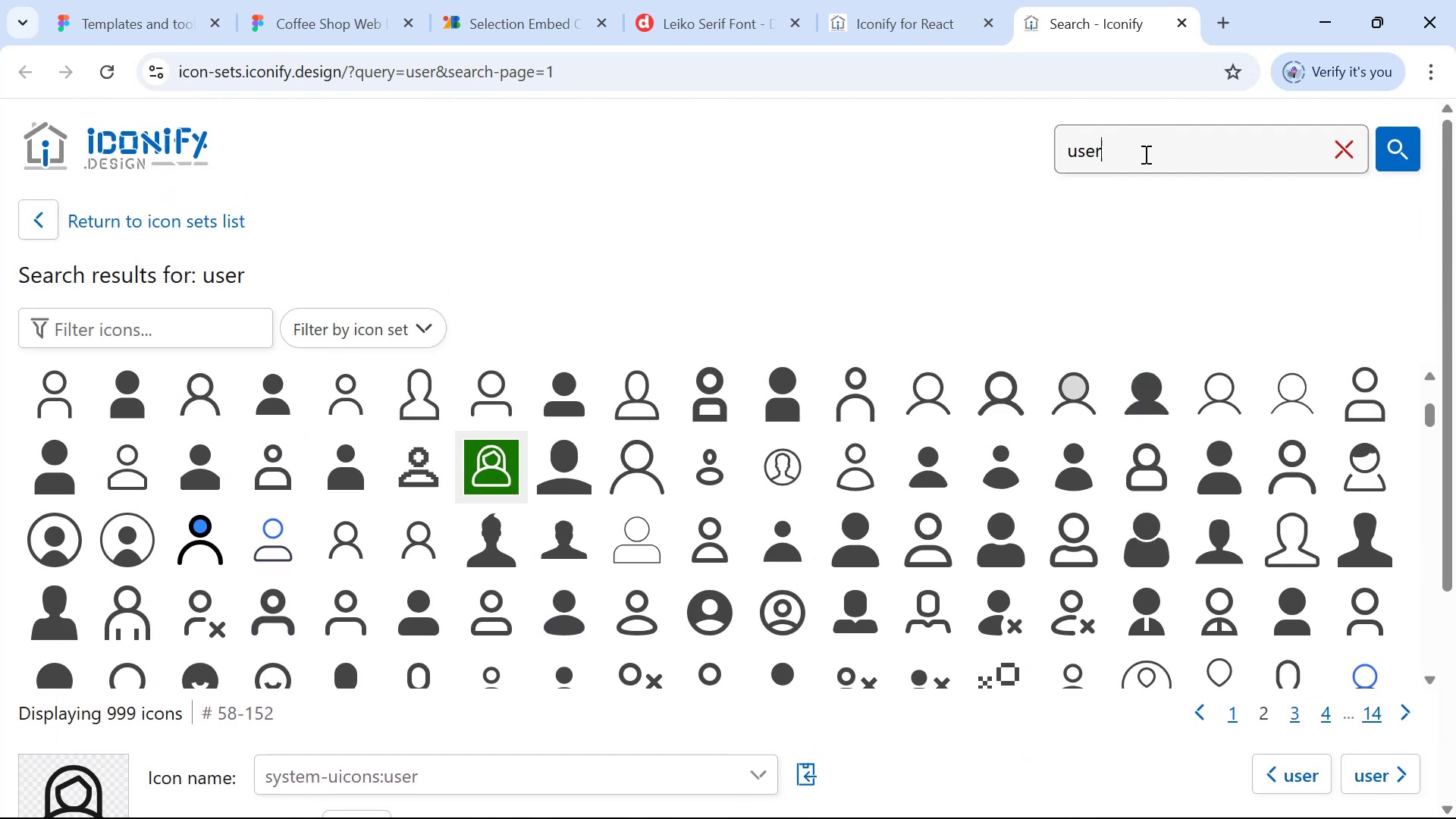 
type( femail)
key(Backspace)
key(Backspace)
type(le)
 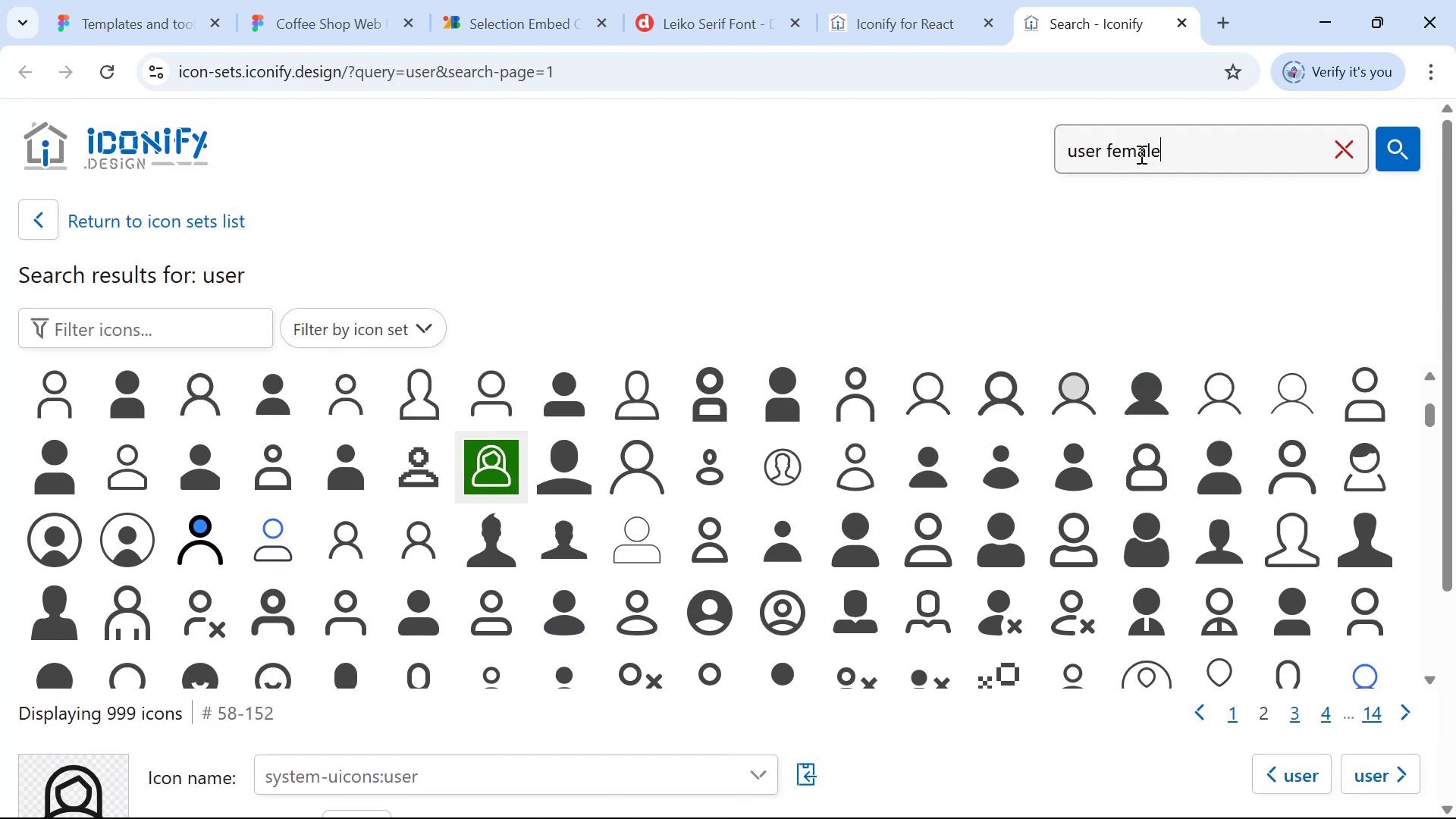 
key(Enter)
 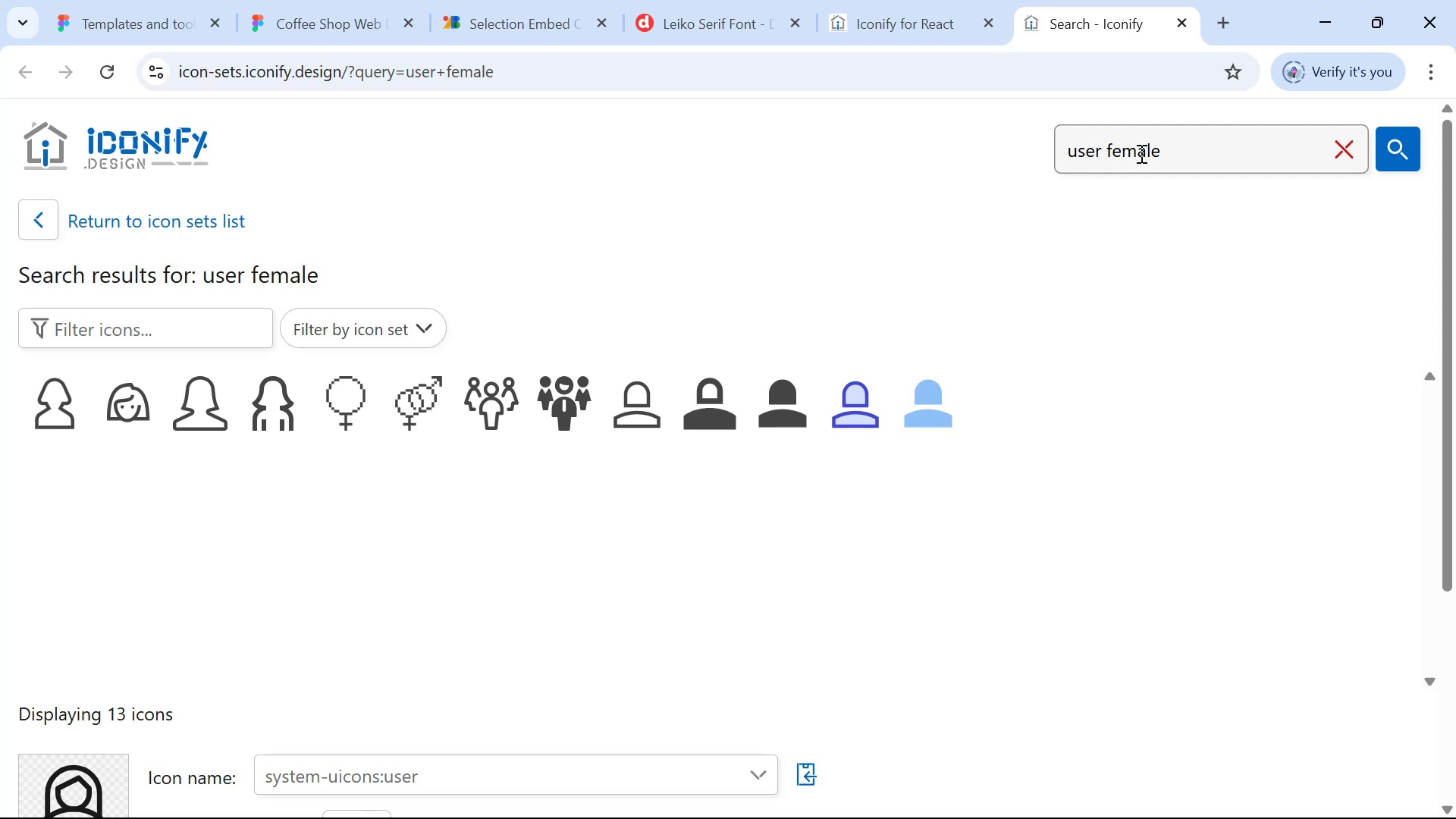 
hold_key(key=ArrowLeft, duration=0.68)
 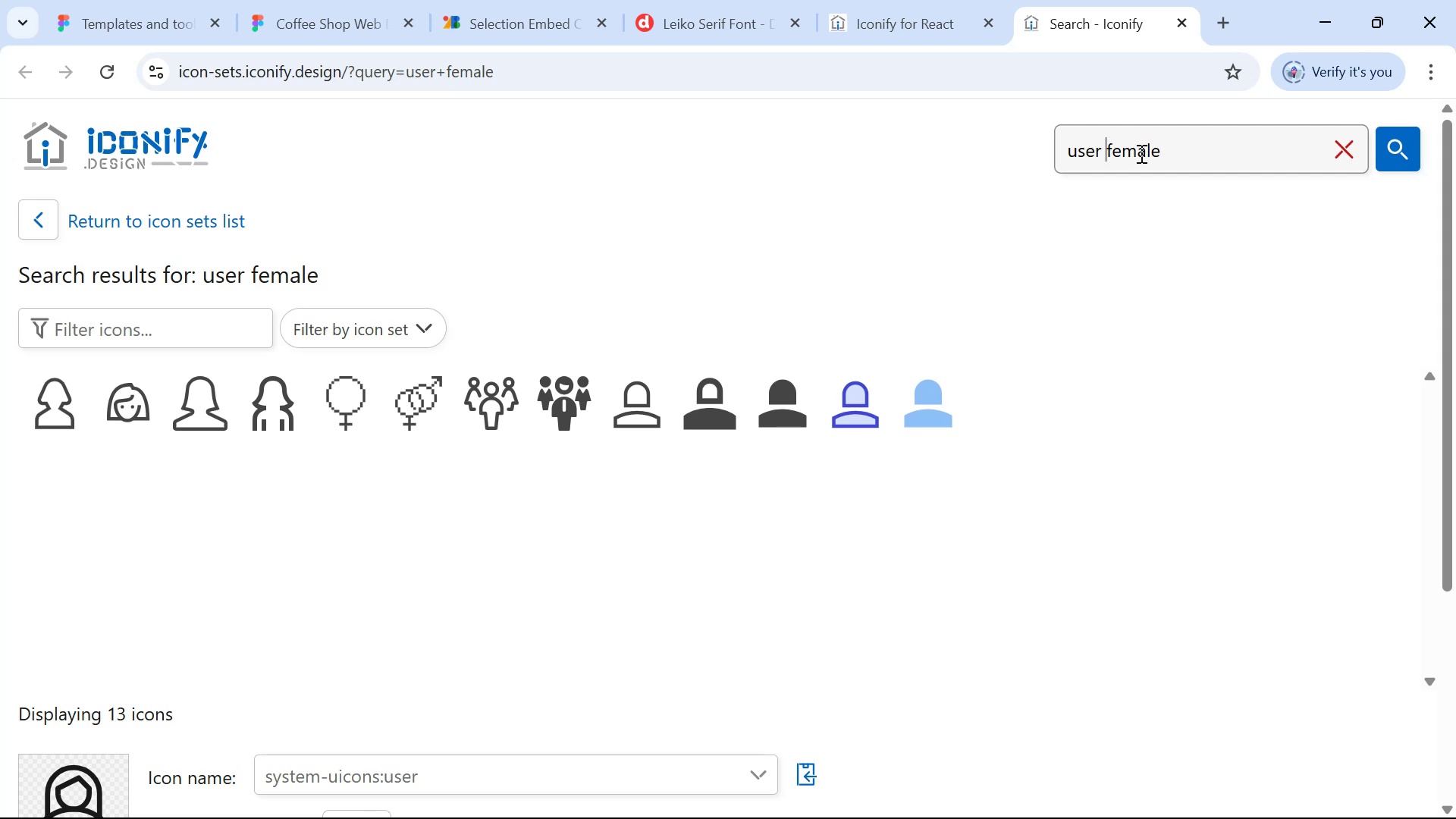 
hold_key(key=Backspace, duration=0.73)
 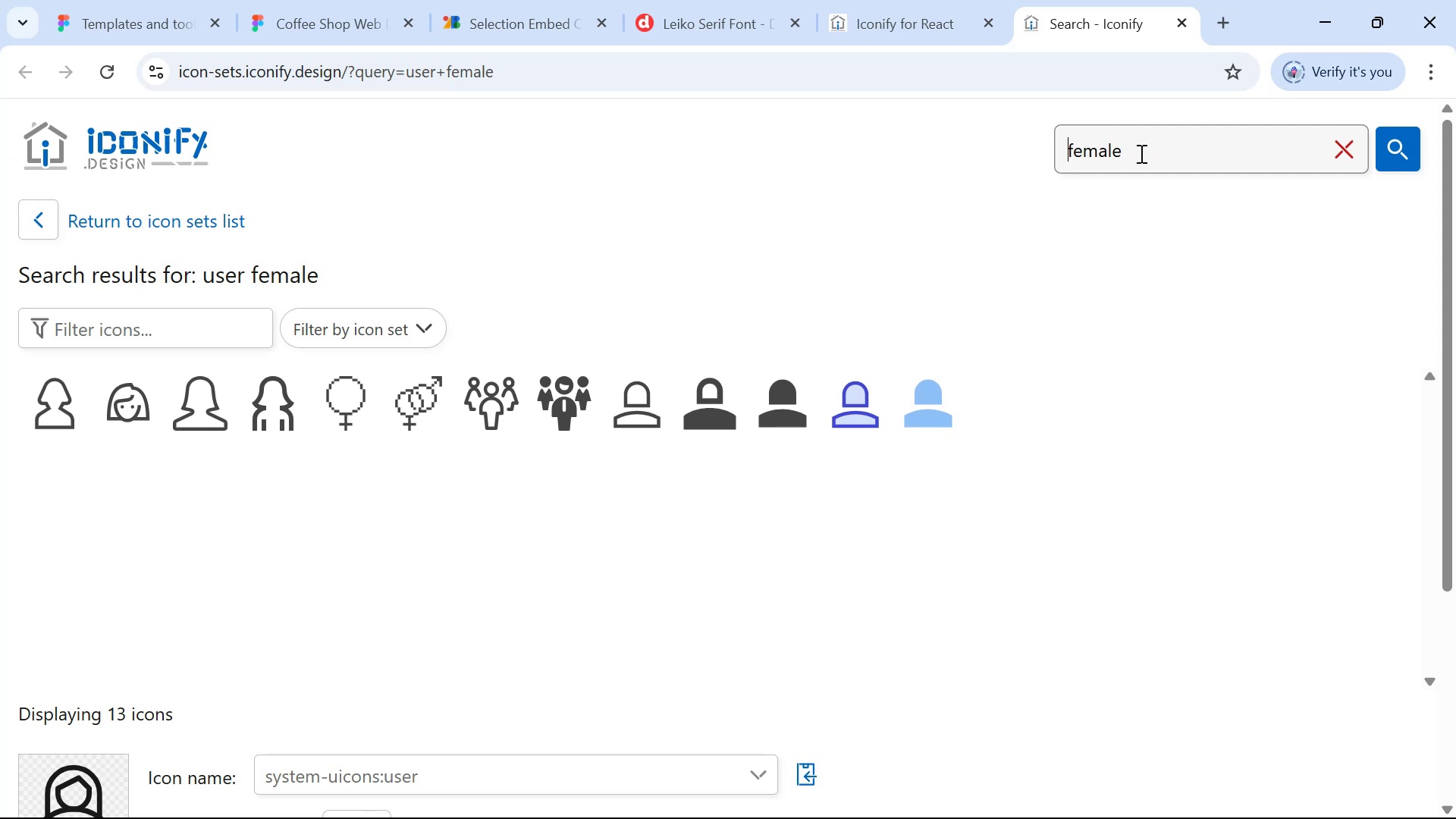 
key(Enter)
 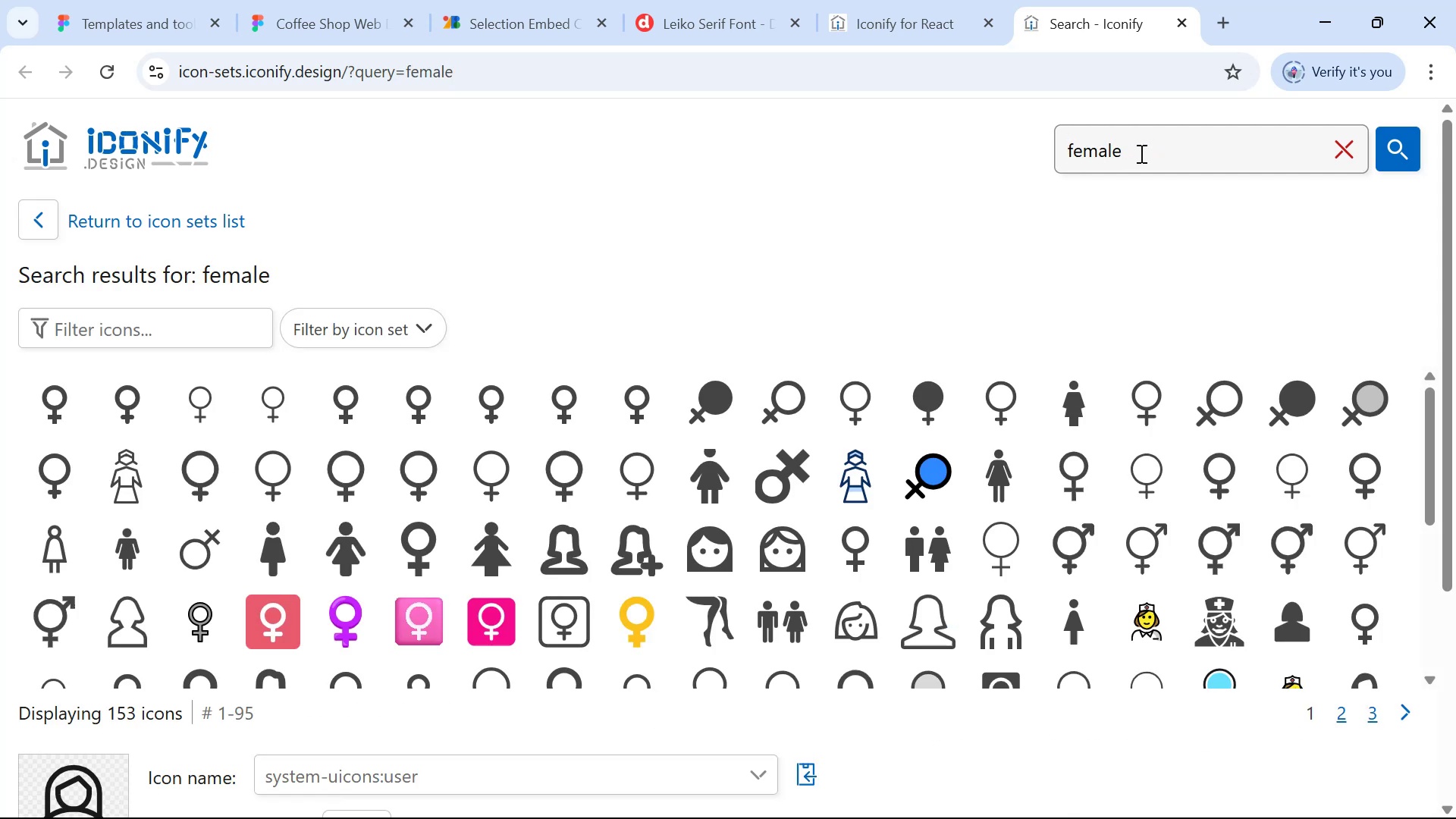 
scroll: coordinate [1133, 336], scroll_direction: down, amount: 6.0
 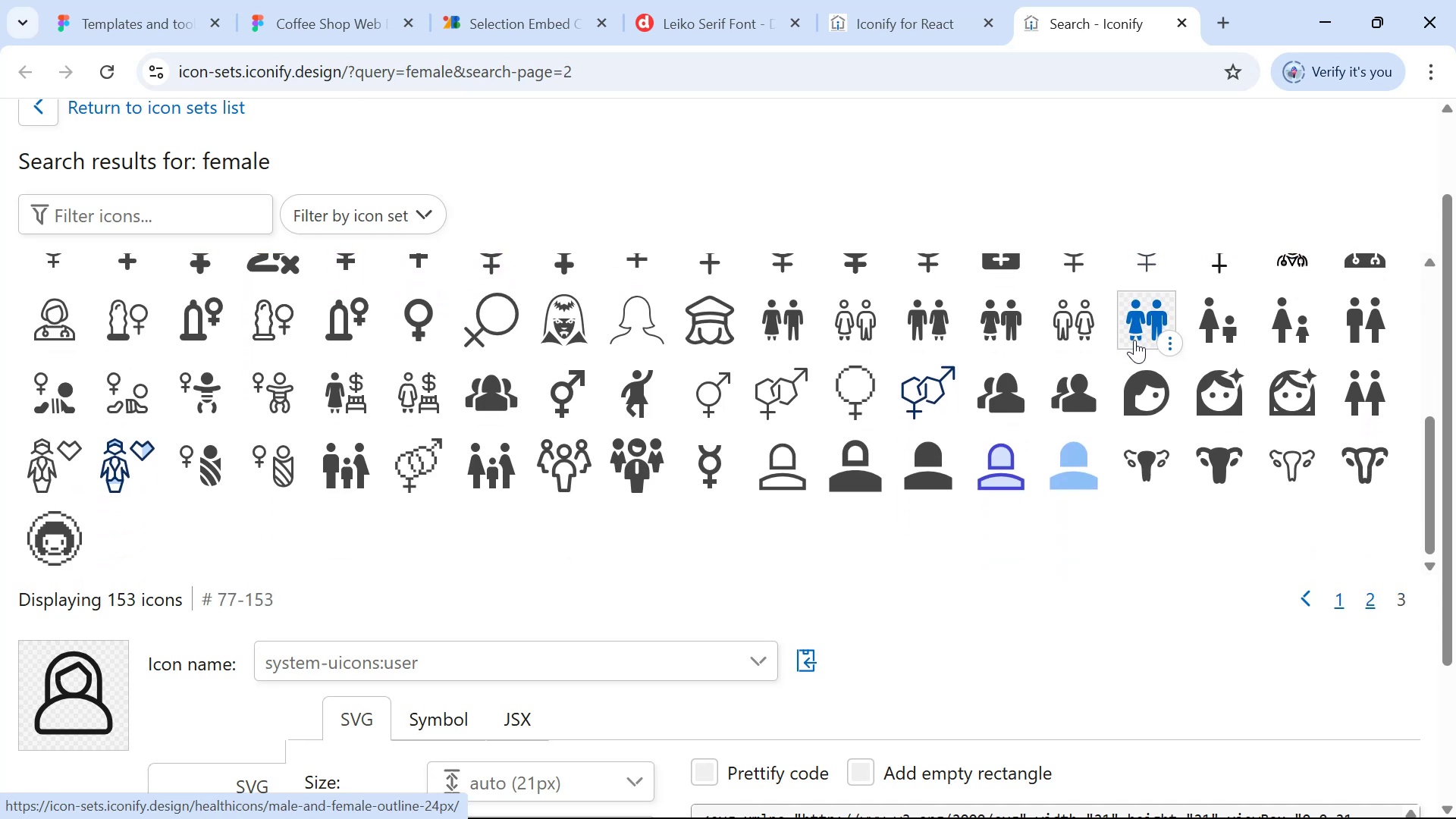 
scroll: coordinate [1131, 346], scroll_direction: none, amount: 0.0
 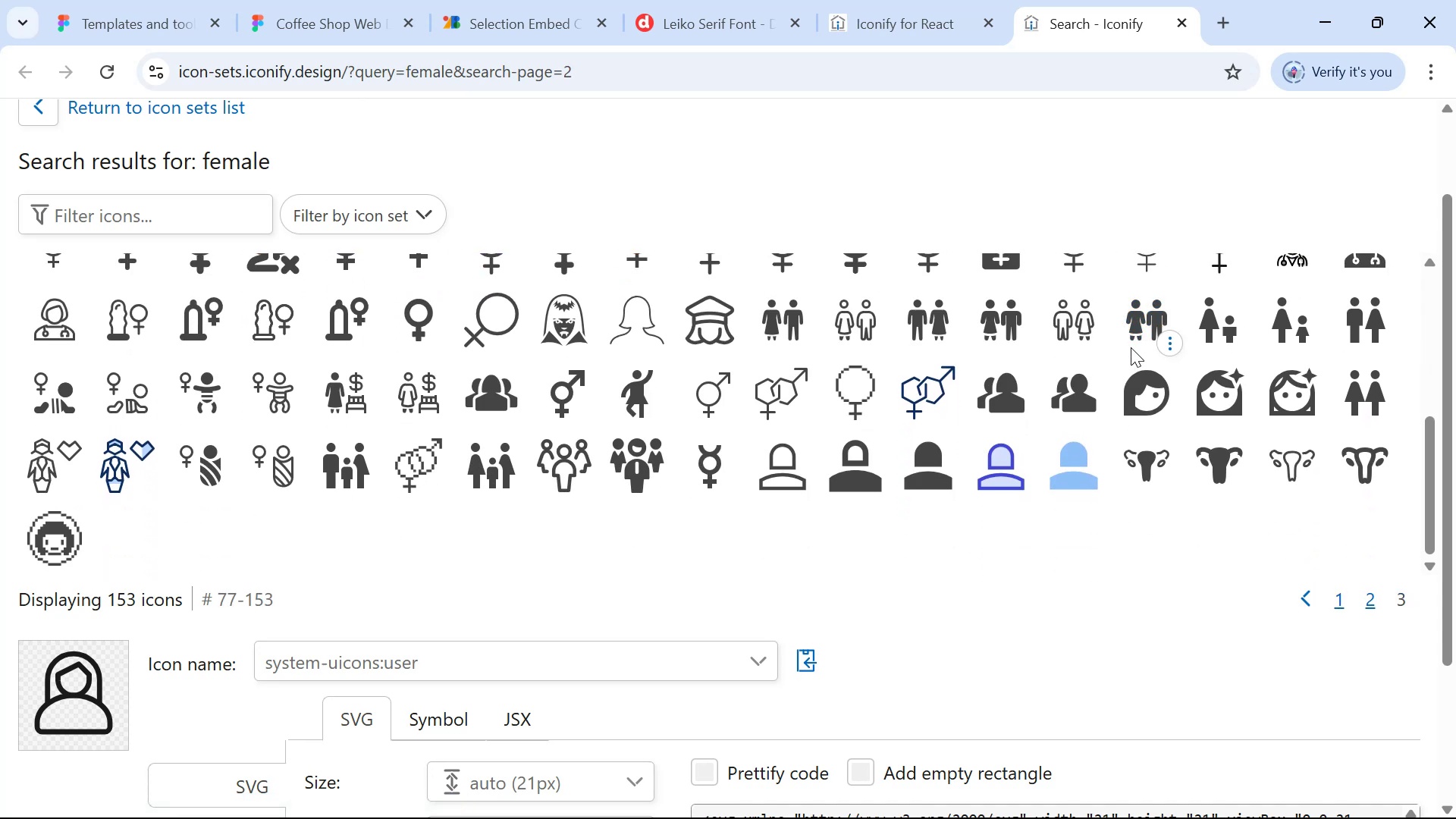 
scroll: coordinate [1132, 352], scroll_direction: up, amount: 4.0
 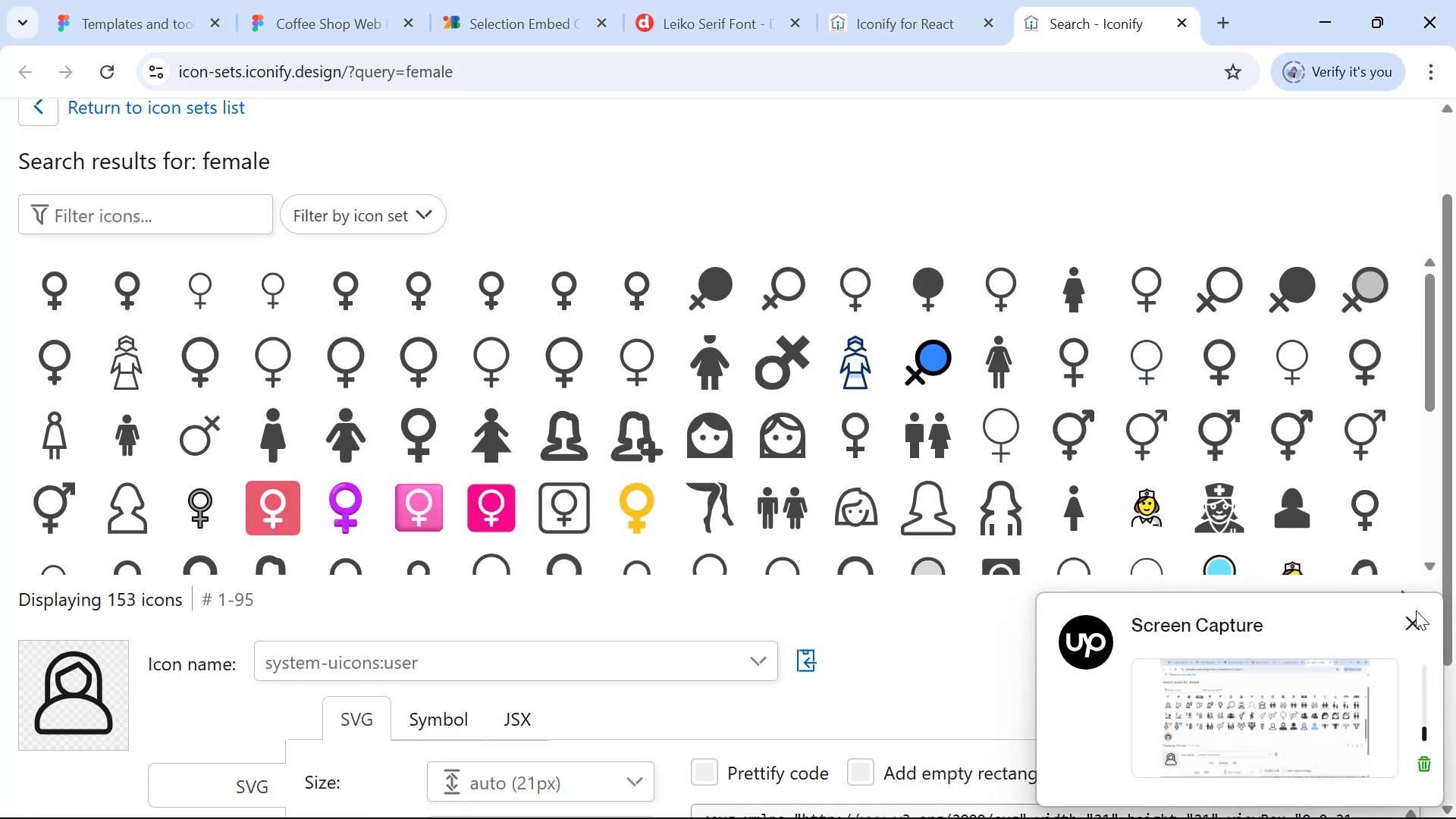 
double_click([1414, 596])
 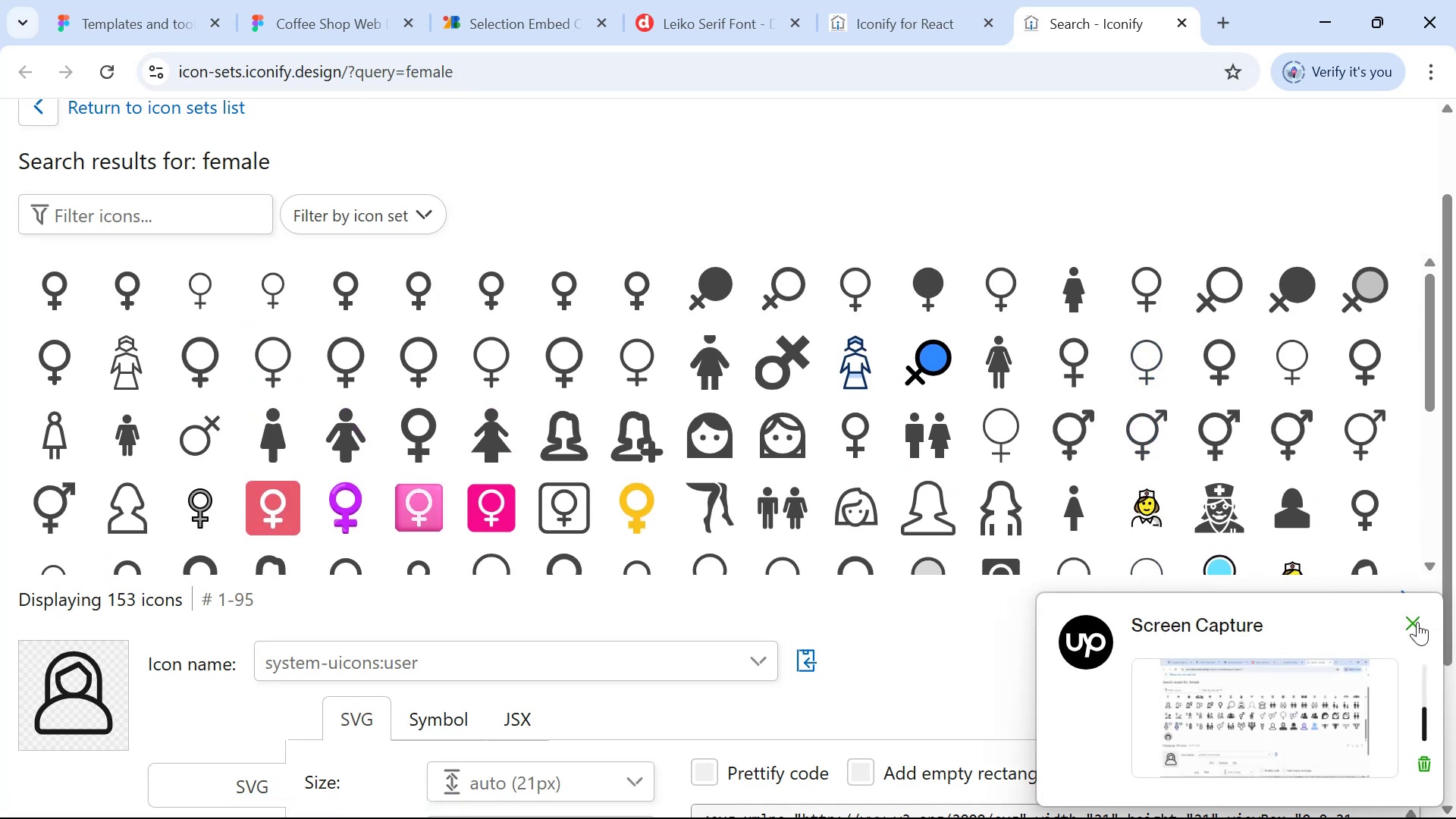 
scroll: coordinate [1452, 251], scroll_direction: up, amount: 8.0
 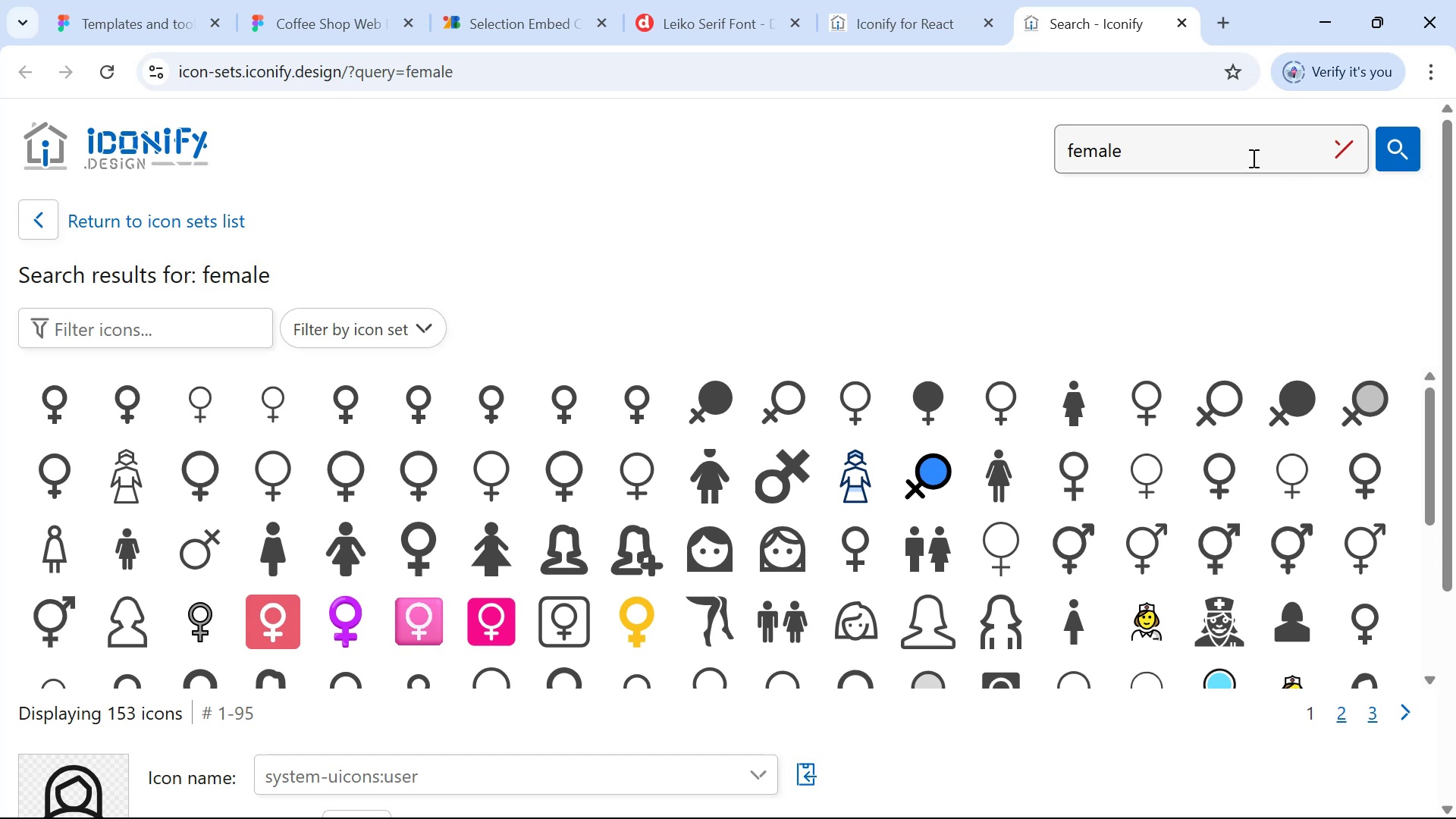 
left_click_drag(start_coordinate=[1213, 146], to_coordinate=[1014, 153])
 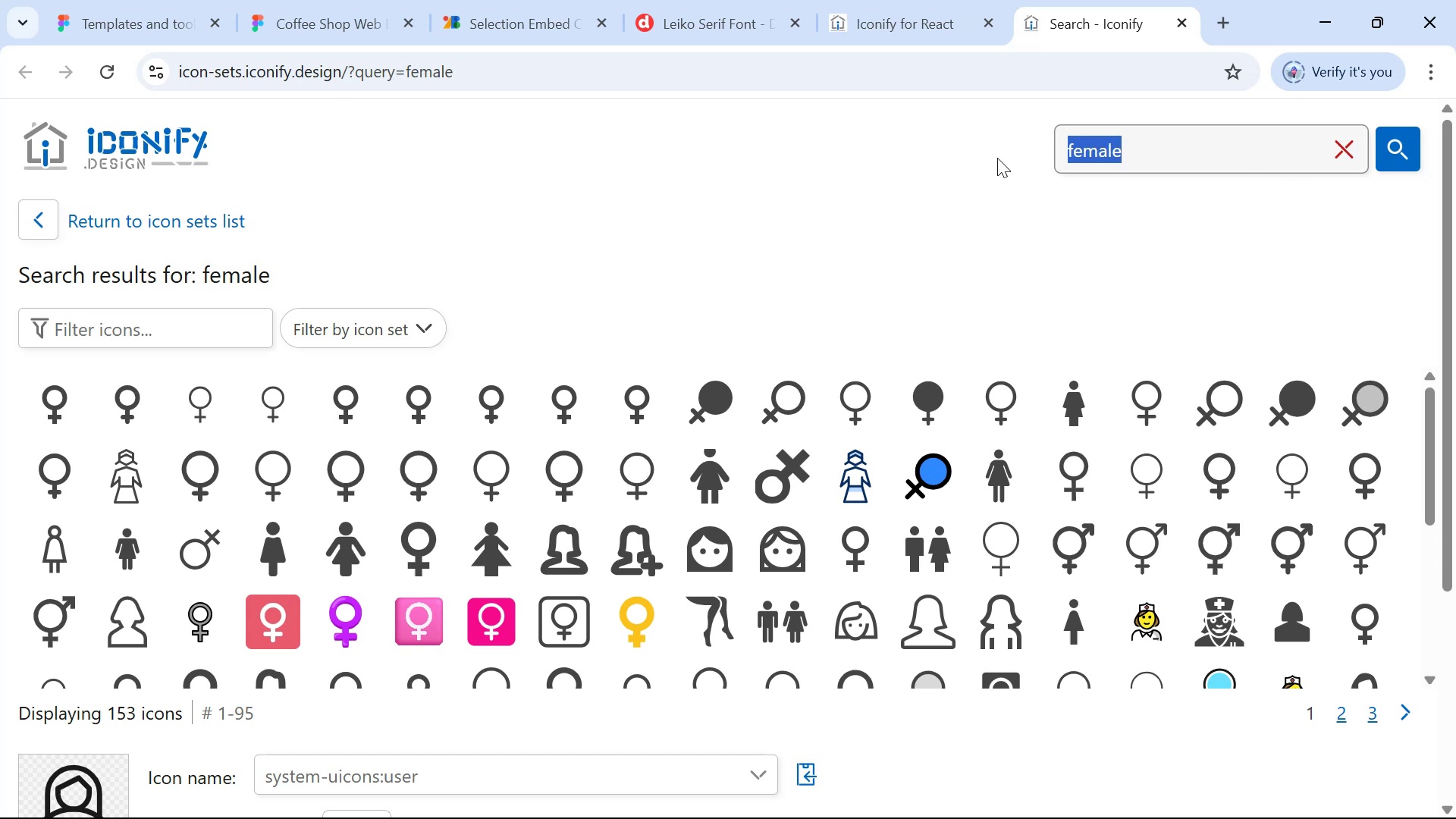 
type(user)
 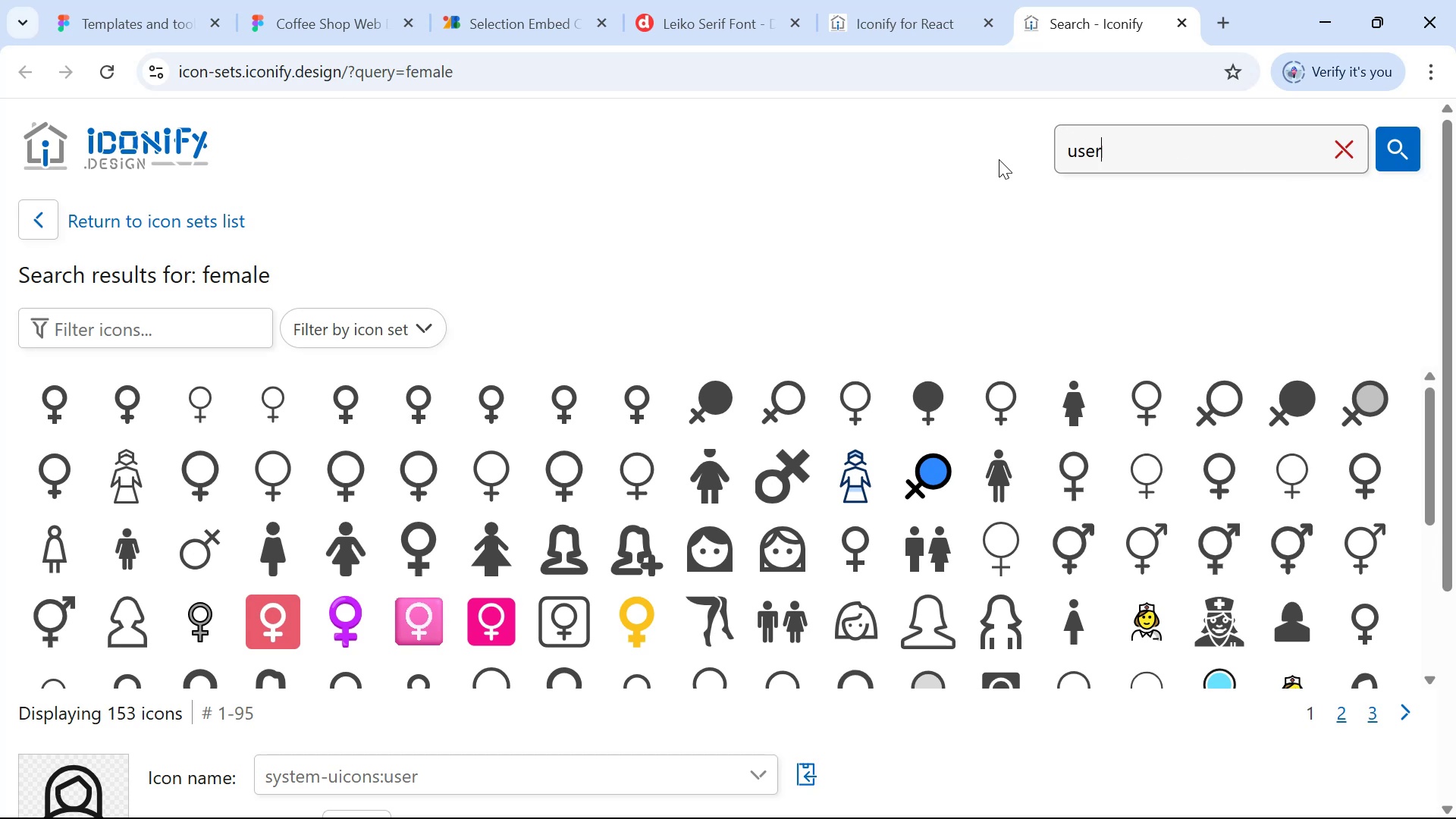 
key(Enter)
 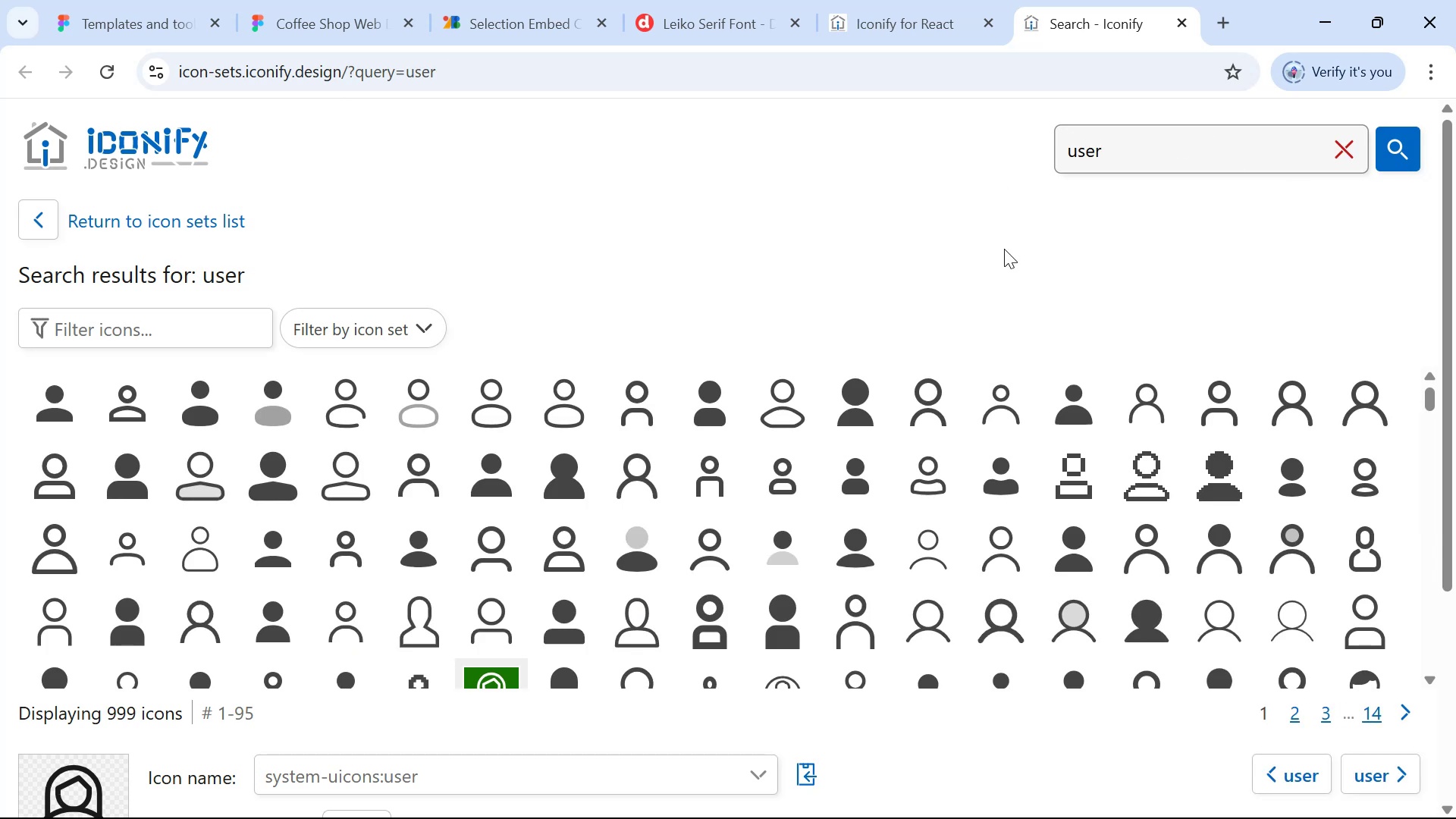 
scroll: coordinate [1072, 400], scroll_direction: down, amount: 6.0
 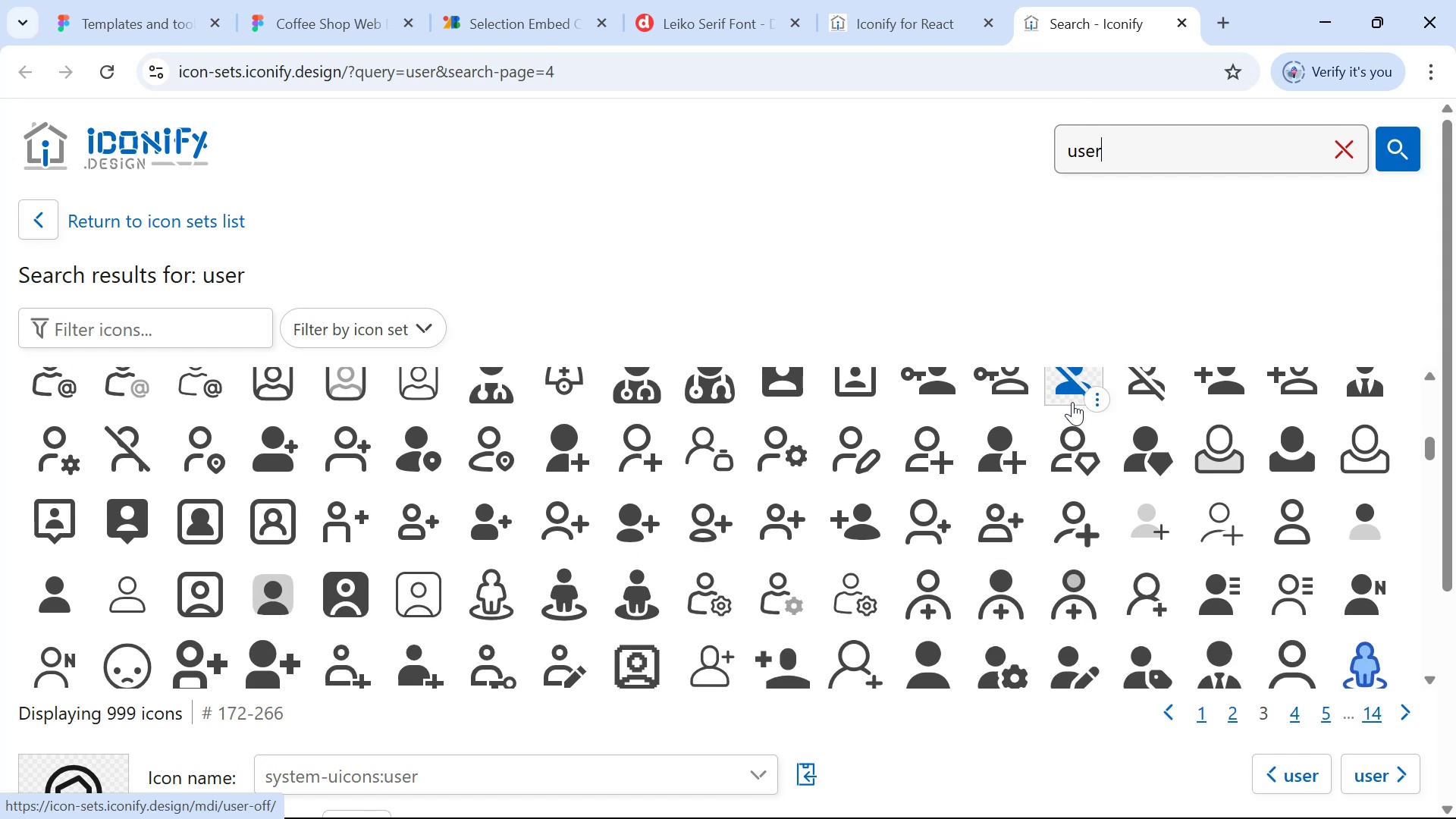 
scroll: coordinate [1081, 403], scroll_direction: down, amount: 5.0
 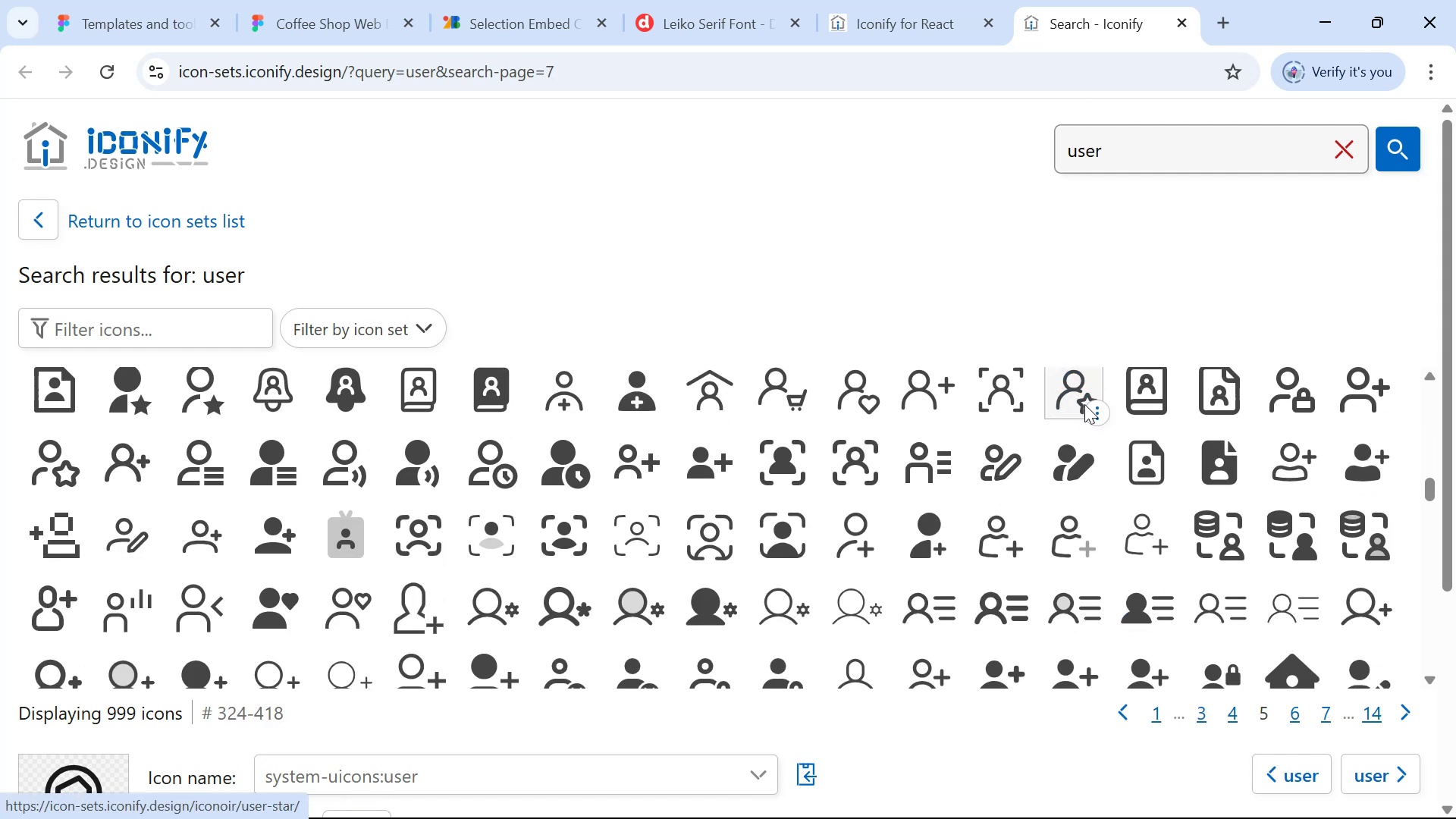 
scroll: coordinate [1085, 406], scroll_direction: down, amount: 1.0
 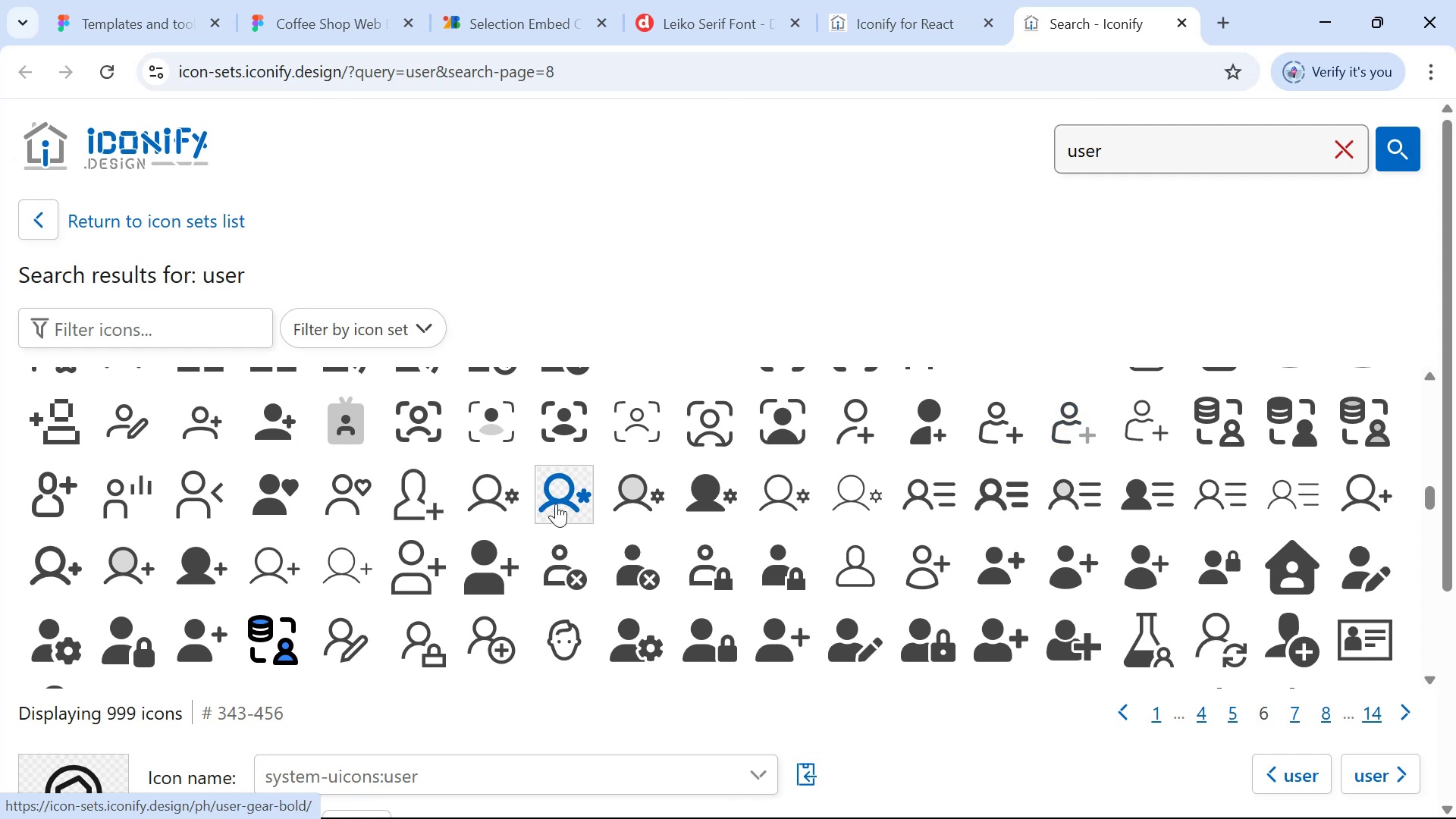 
wait(5.81)
 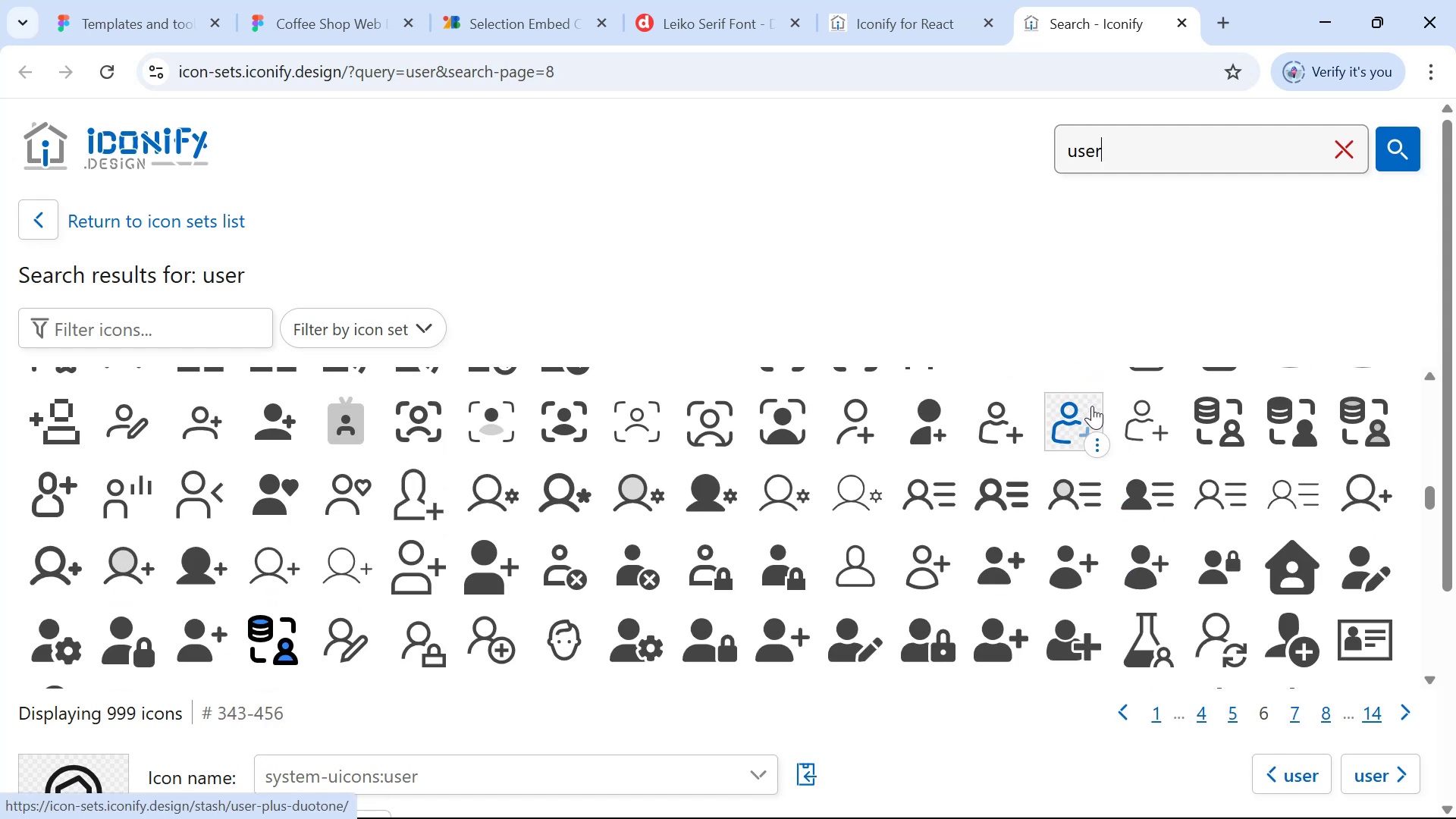 
left_click([359, 495])
 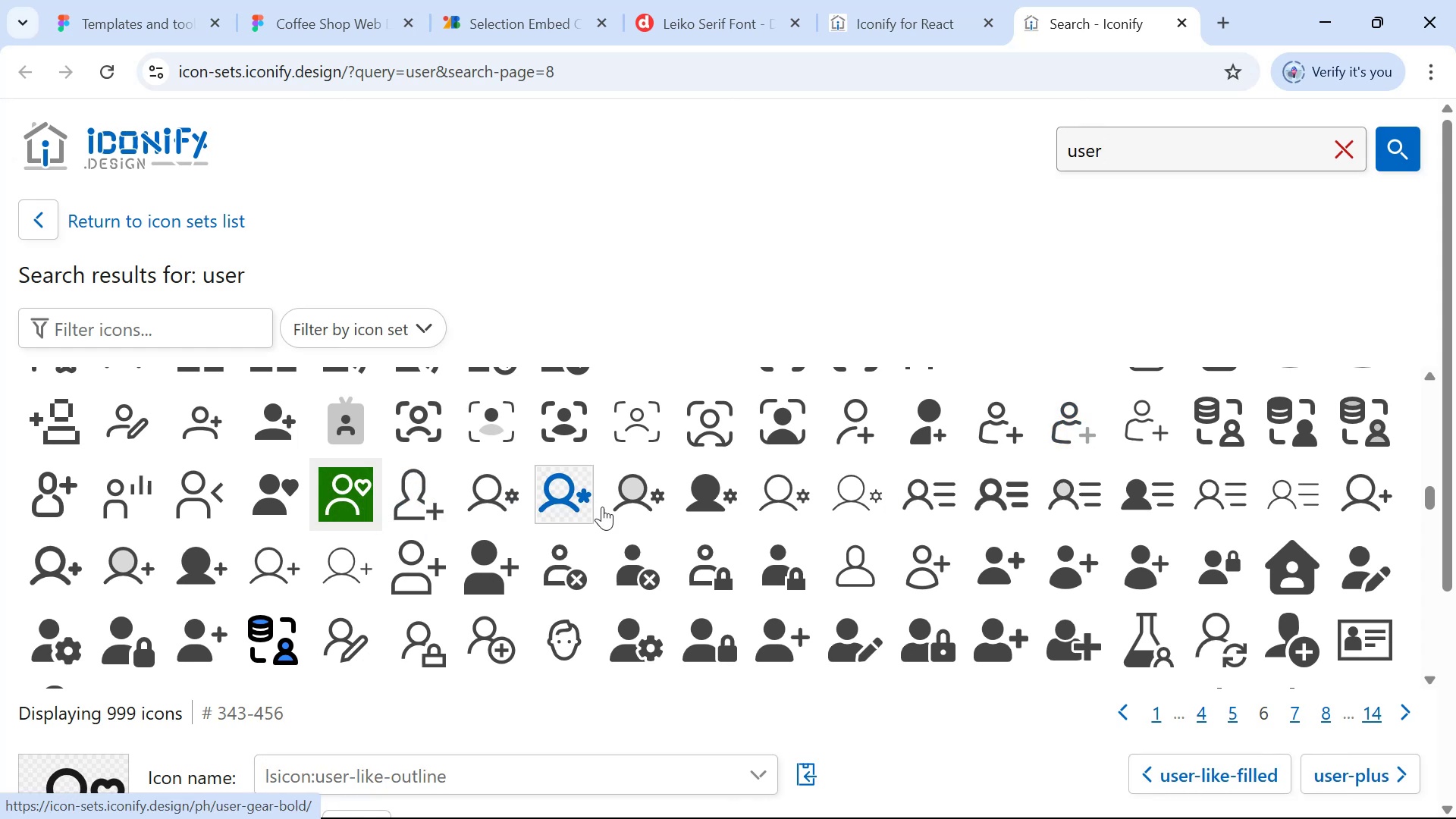 
scroll: coordinate [725, 518], scroll_direction: down, amount: 1.0
 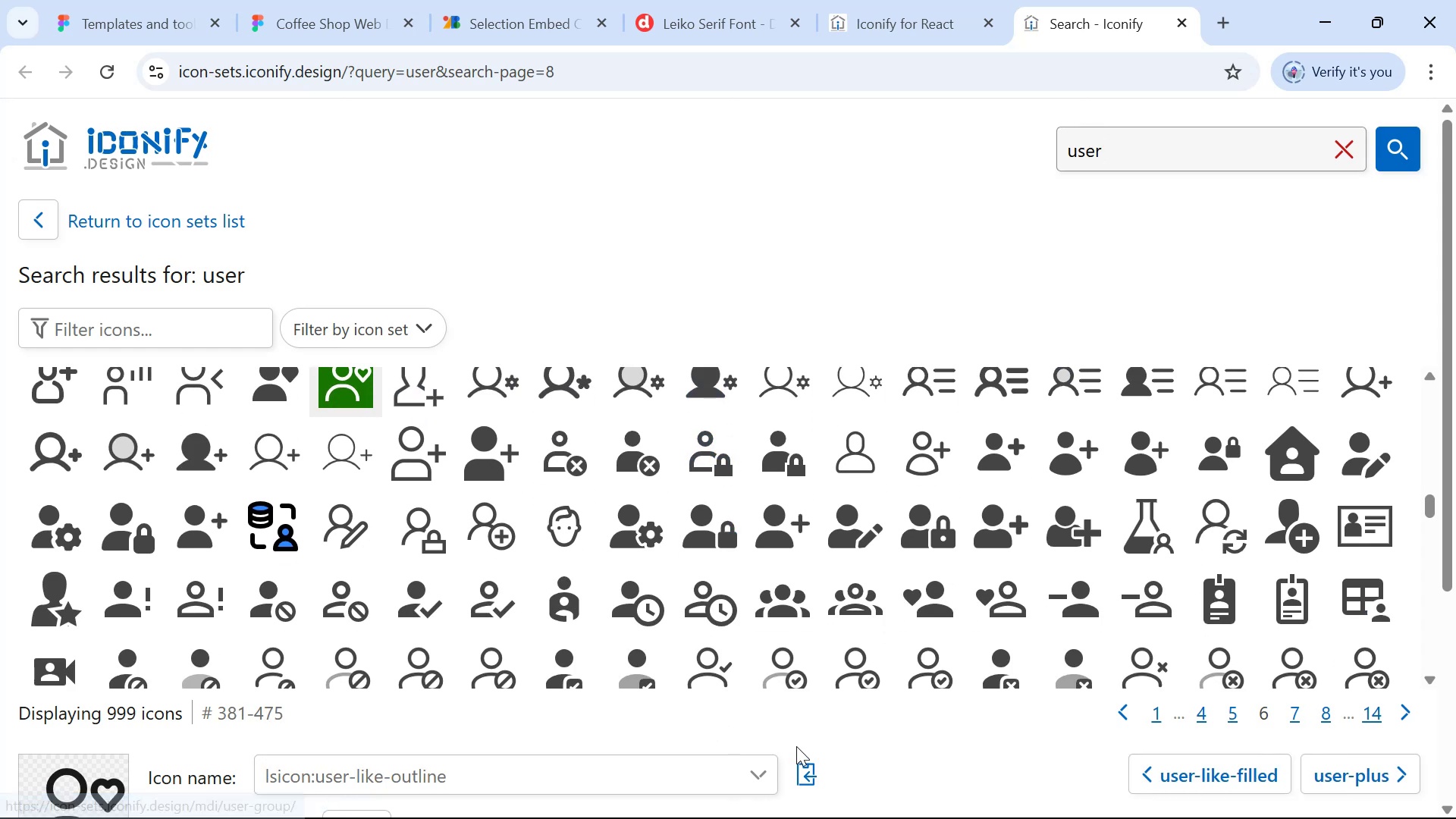 
left_click([806, 778])
 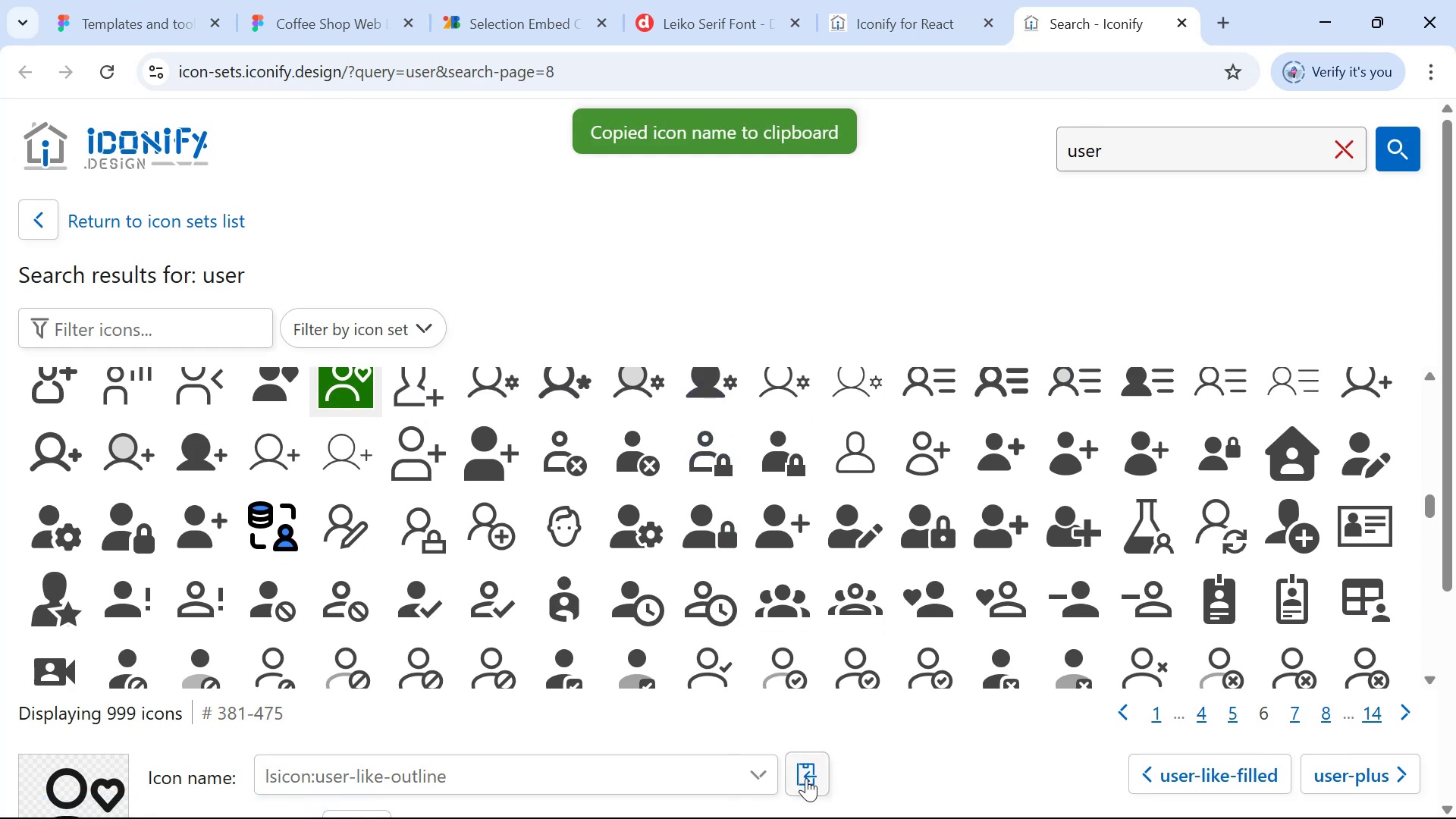 
key(Alt+Tab)
 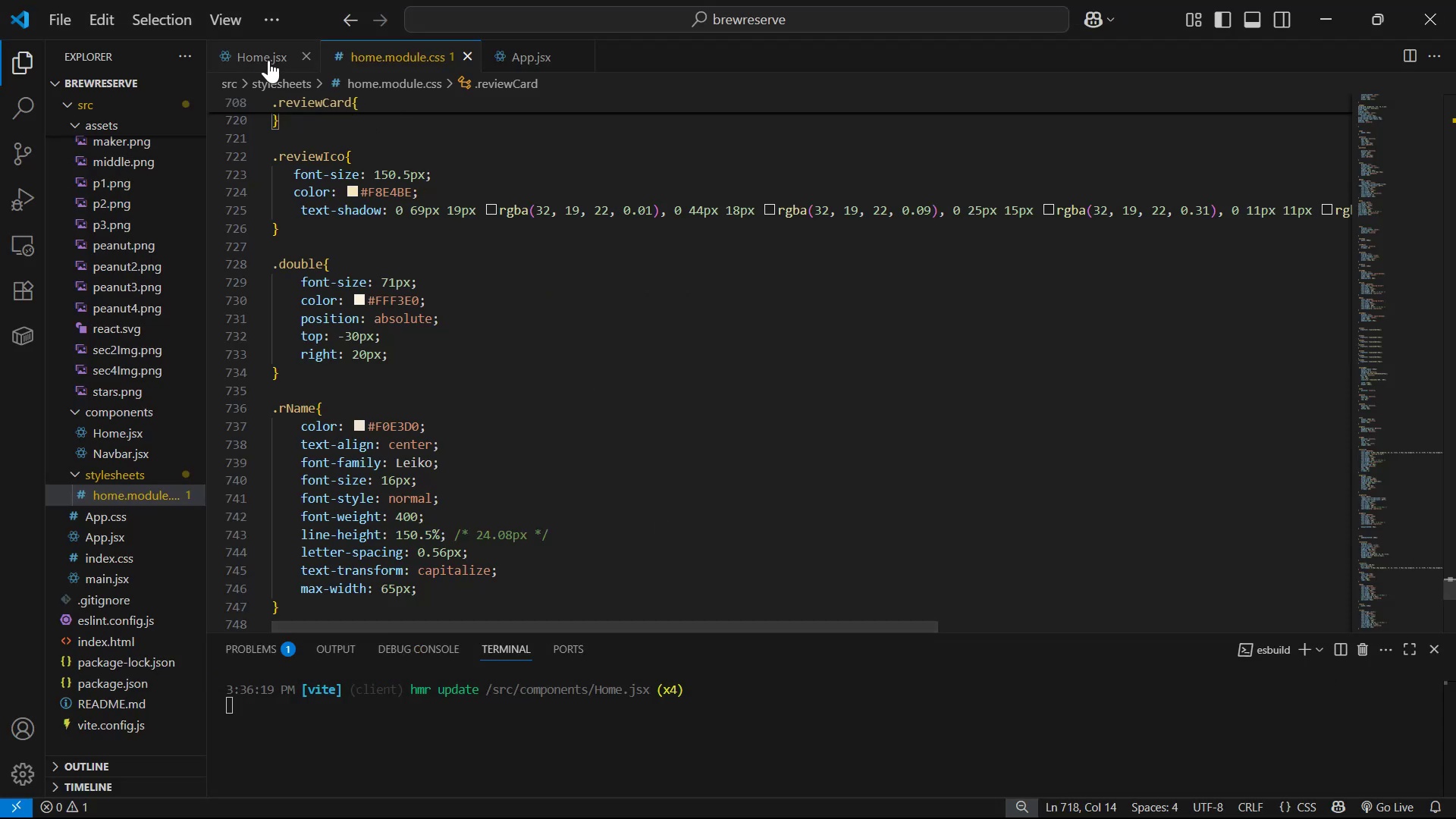 
scroll: coordinate [687, 449], scroll_direction: up, amount: 5.0
 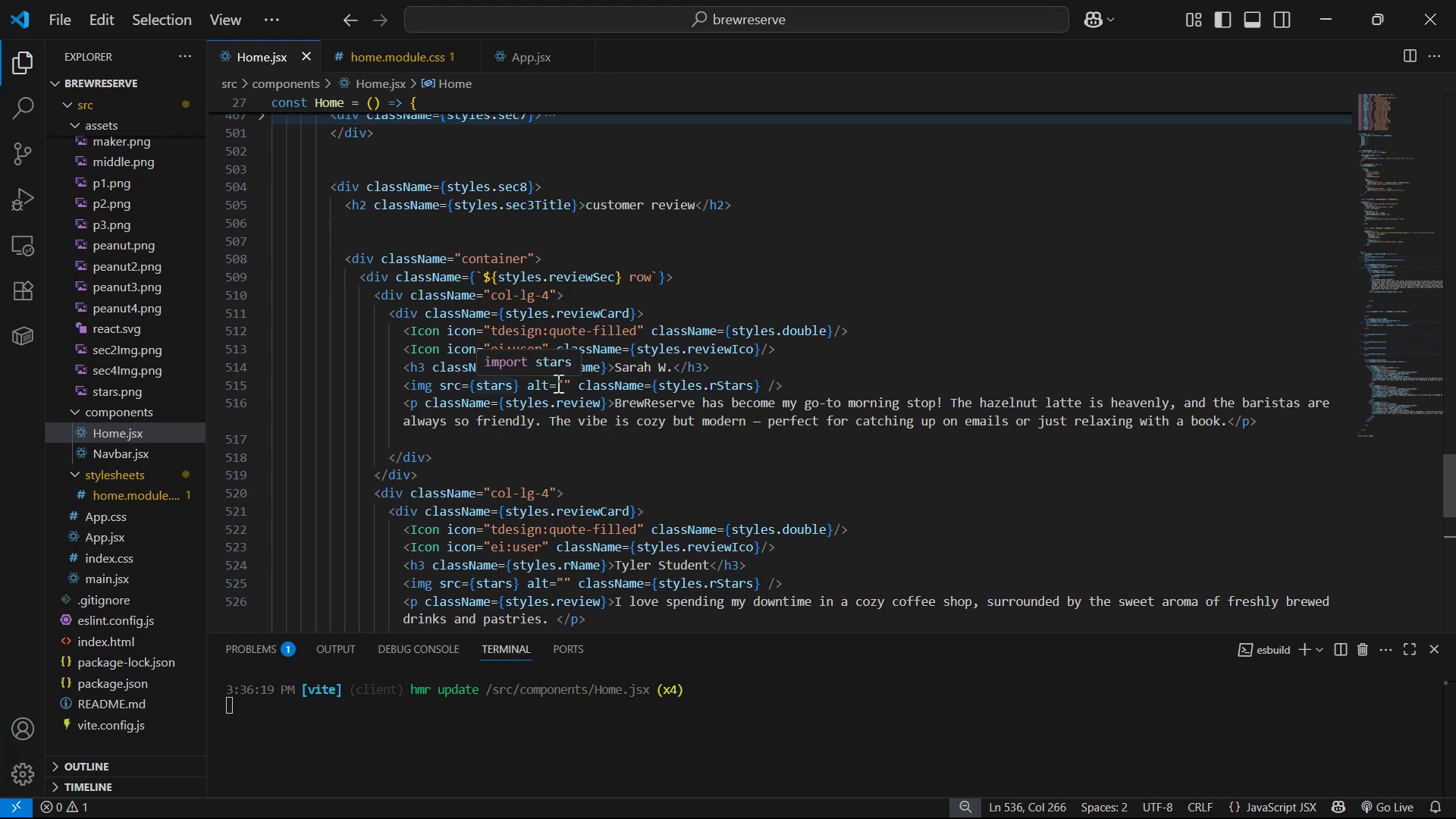 
wait(5.07)
 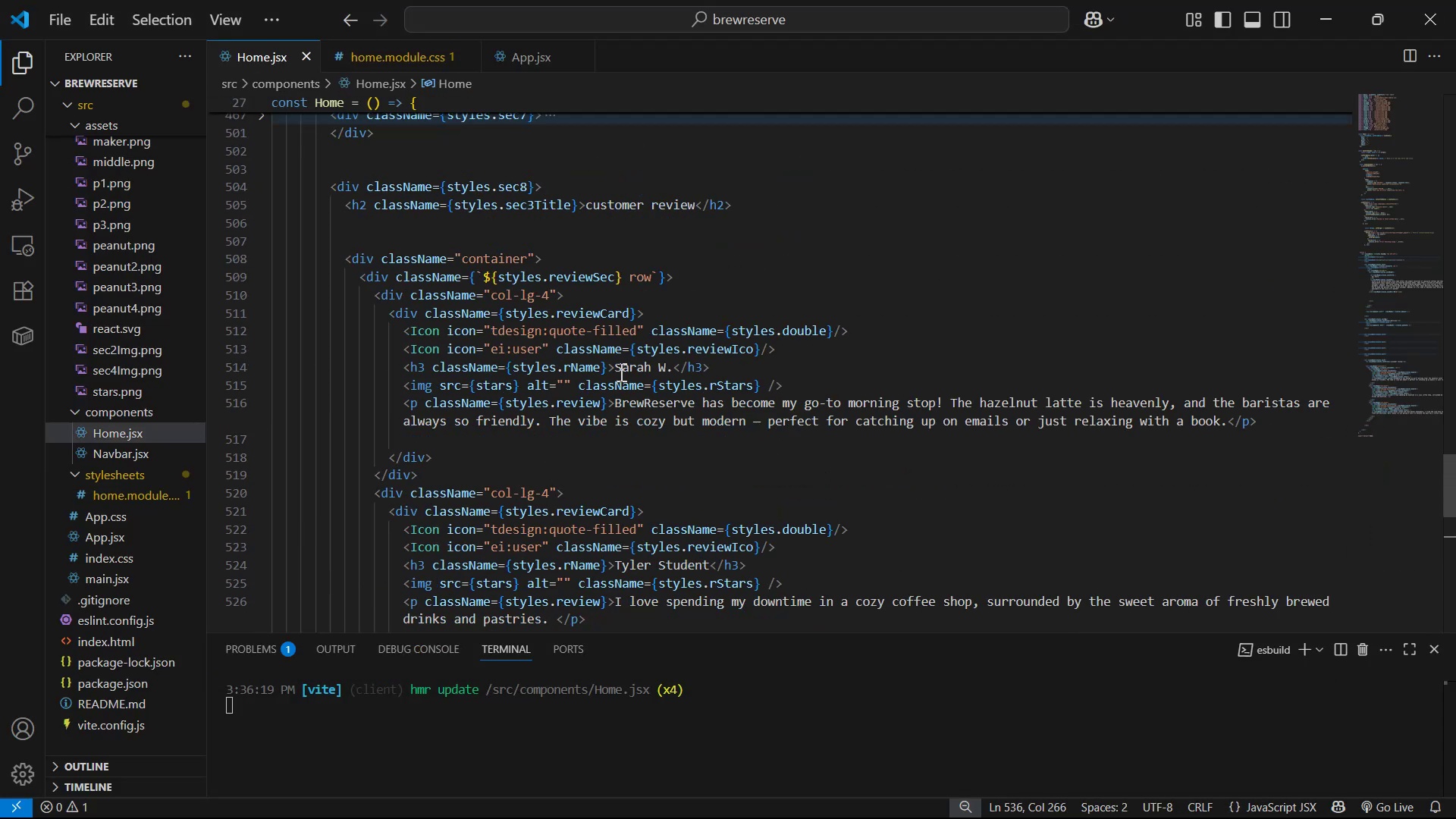 
left_click_drag(start_coordinate=[487, 347], to_coordinate=[544, 346])
 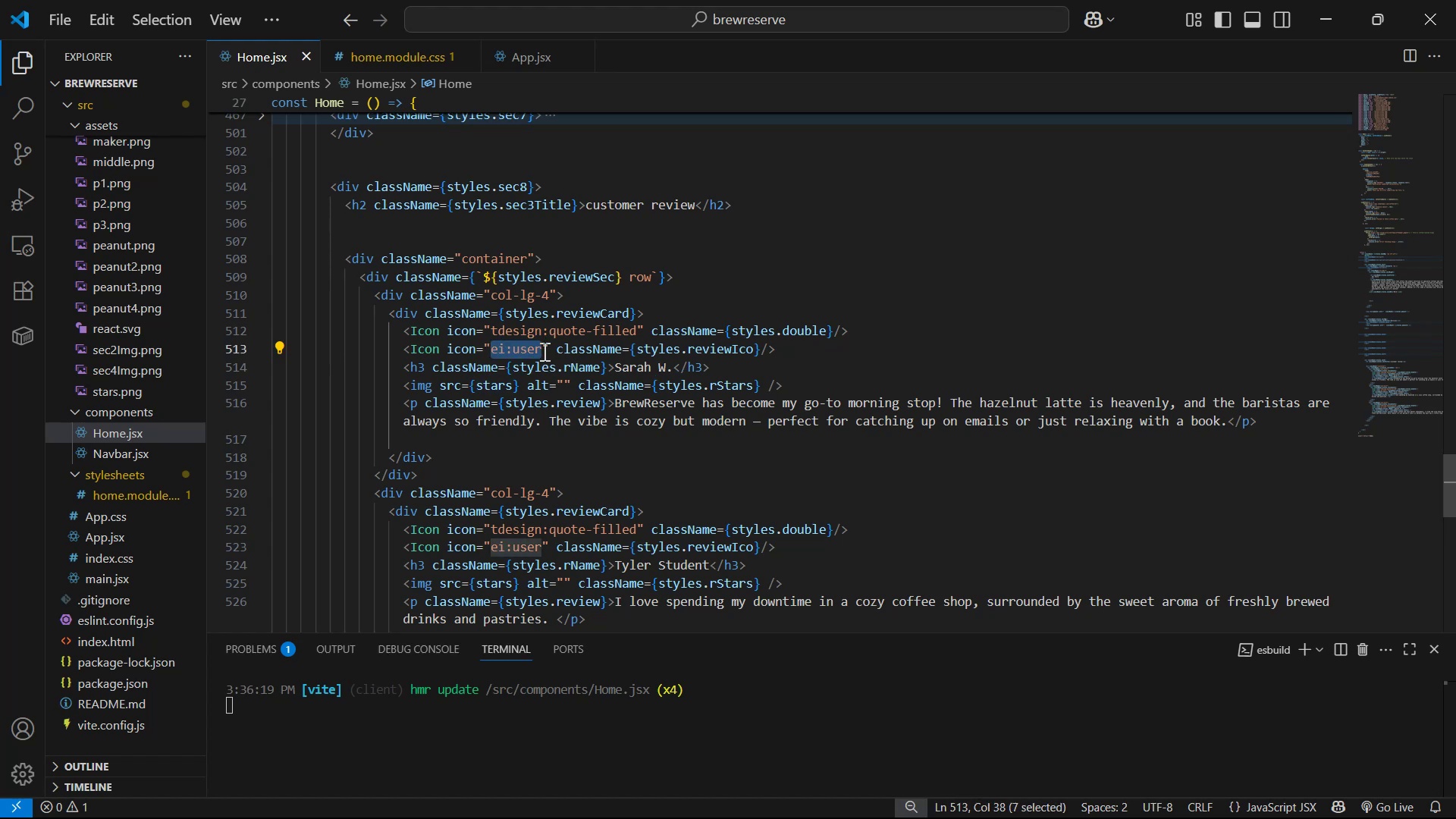 
key(Control+V)
 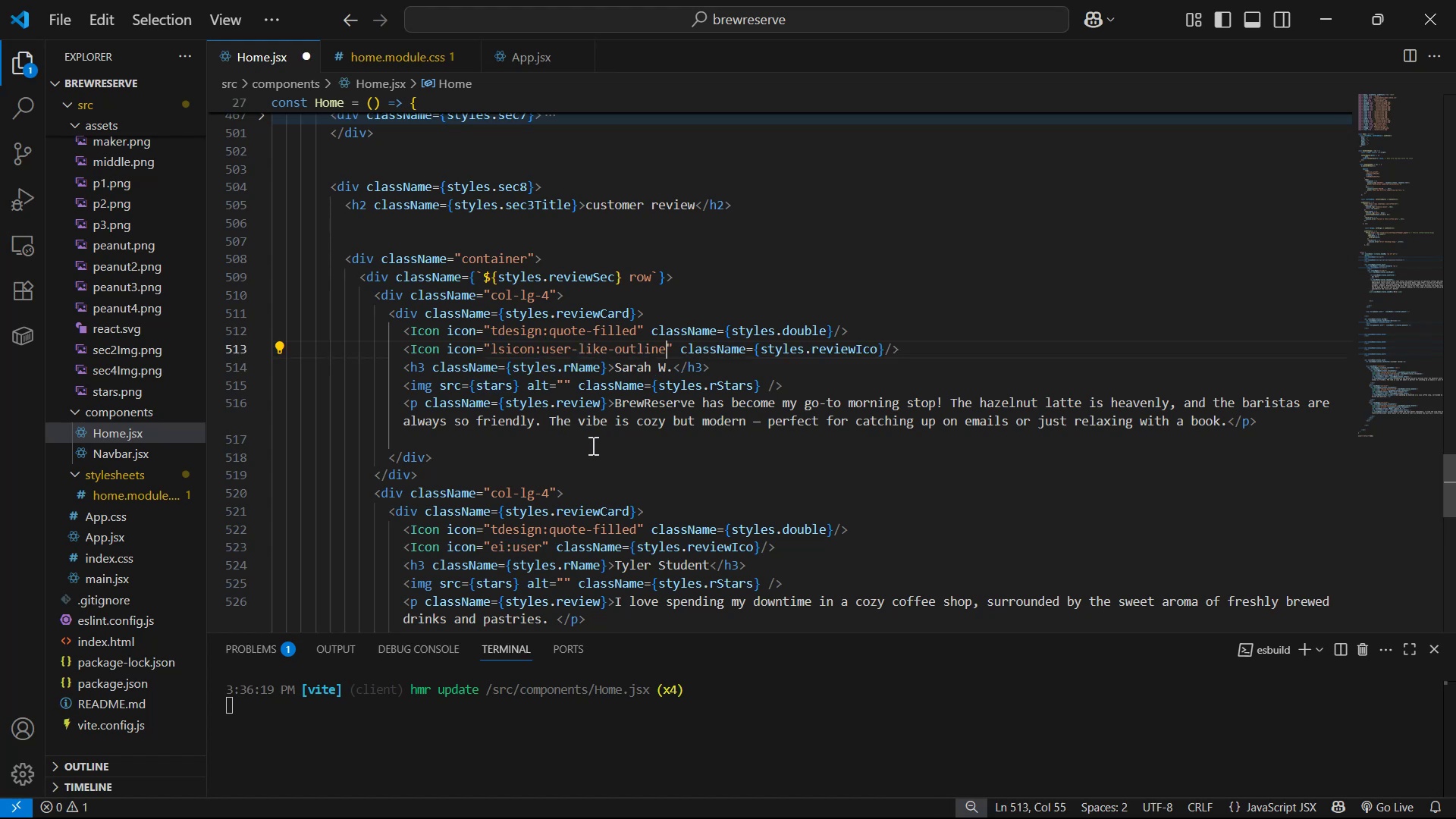 
key(Control+S)
 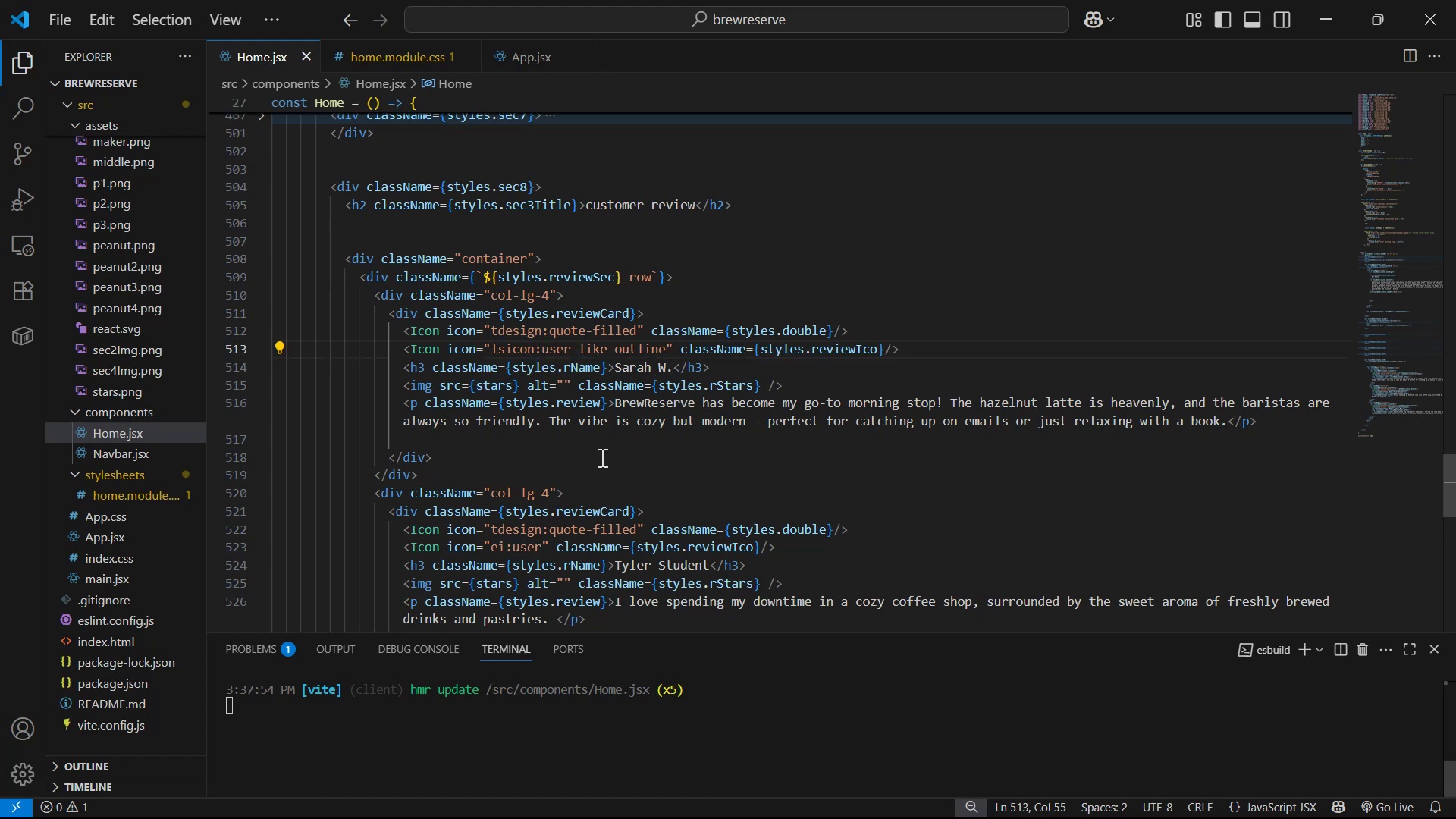 
key(Alt+Tab)
 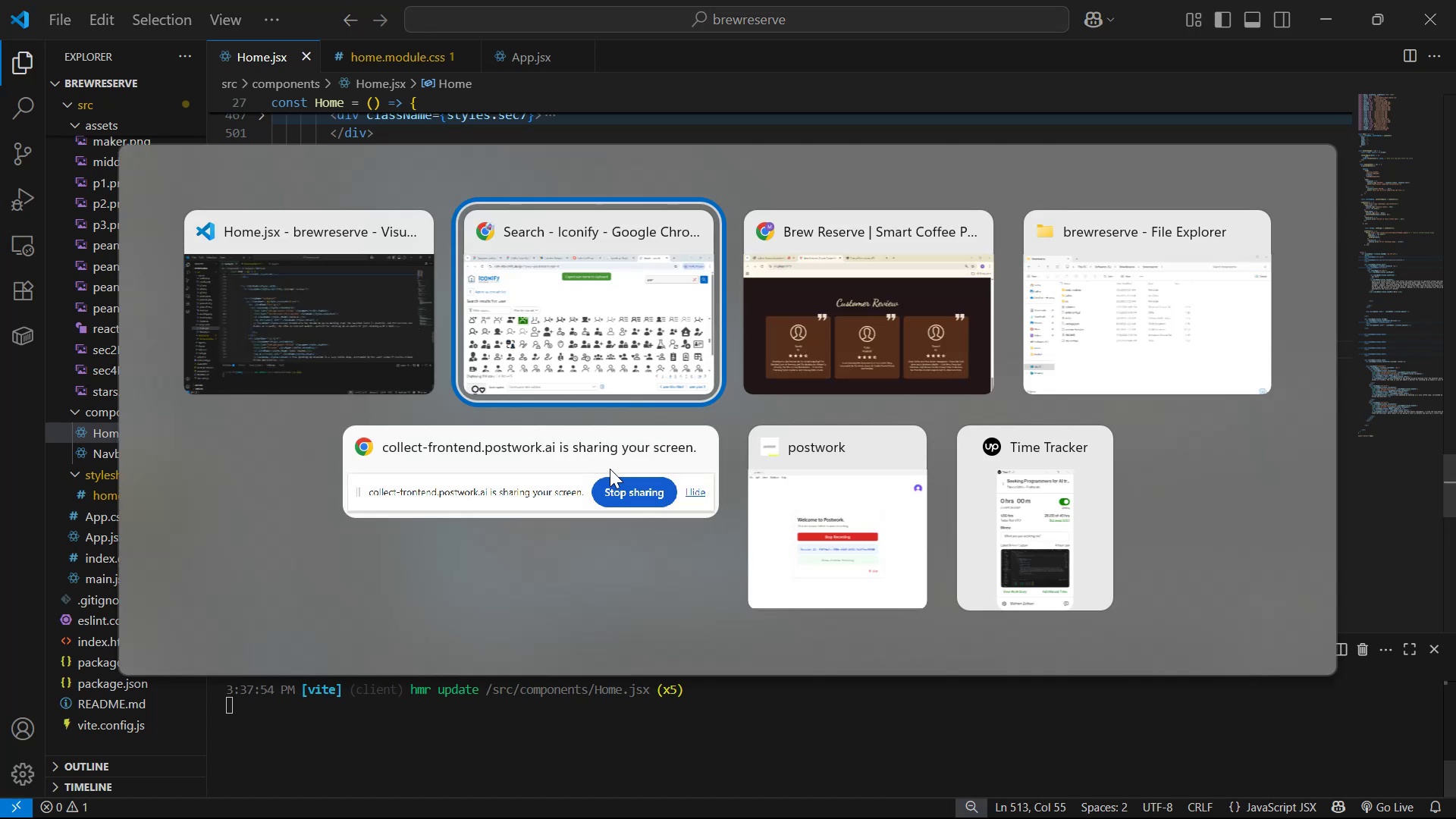 
key(Alt+Tab)
 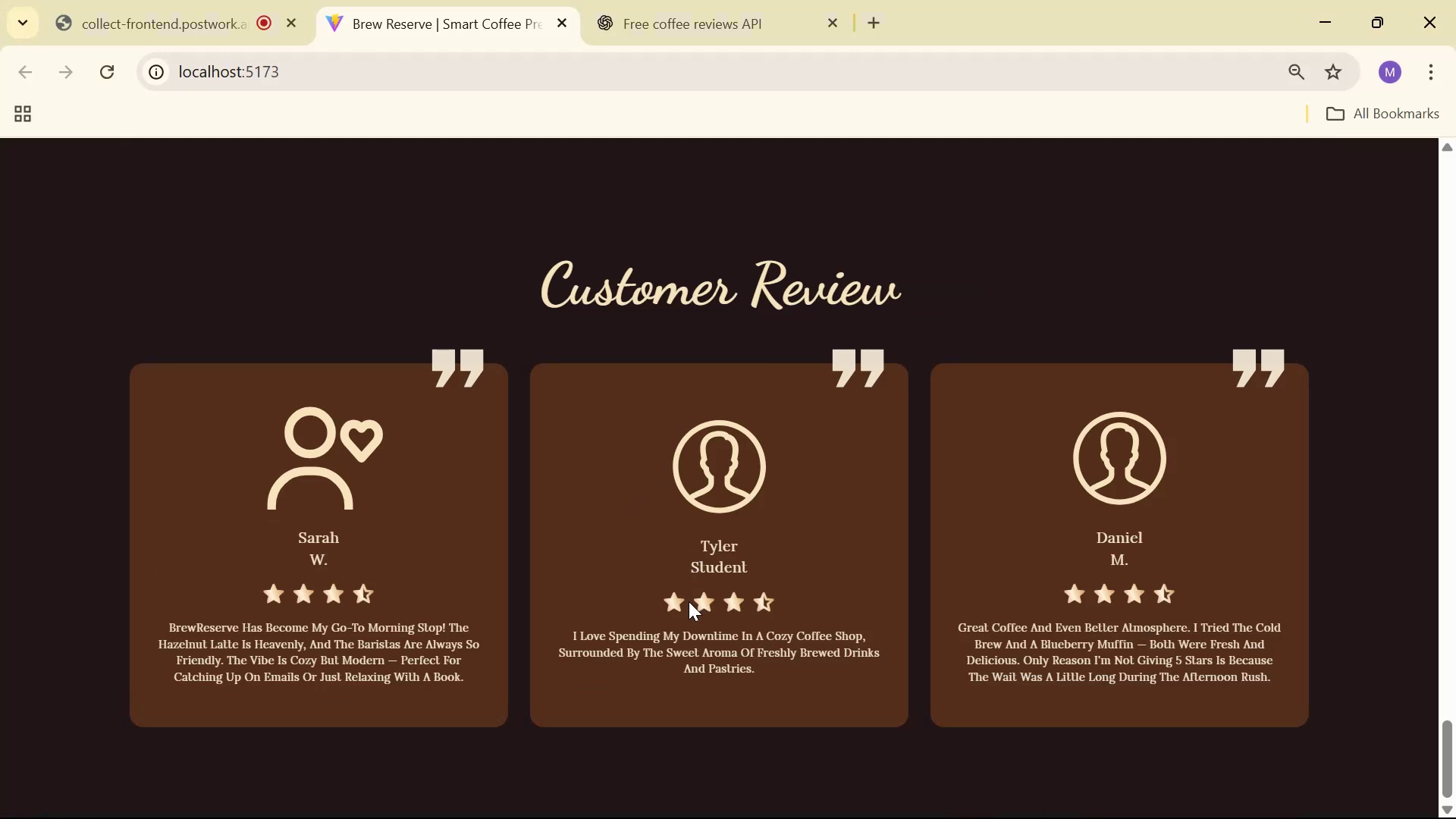 
wait(8.03)
 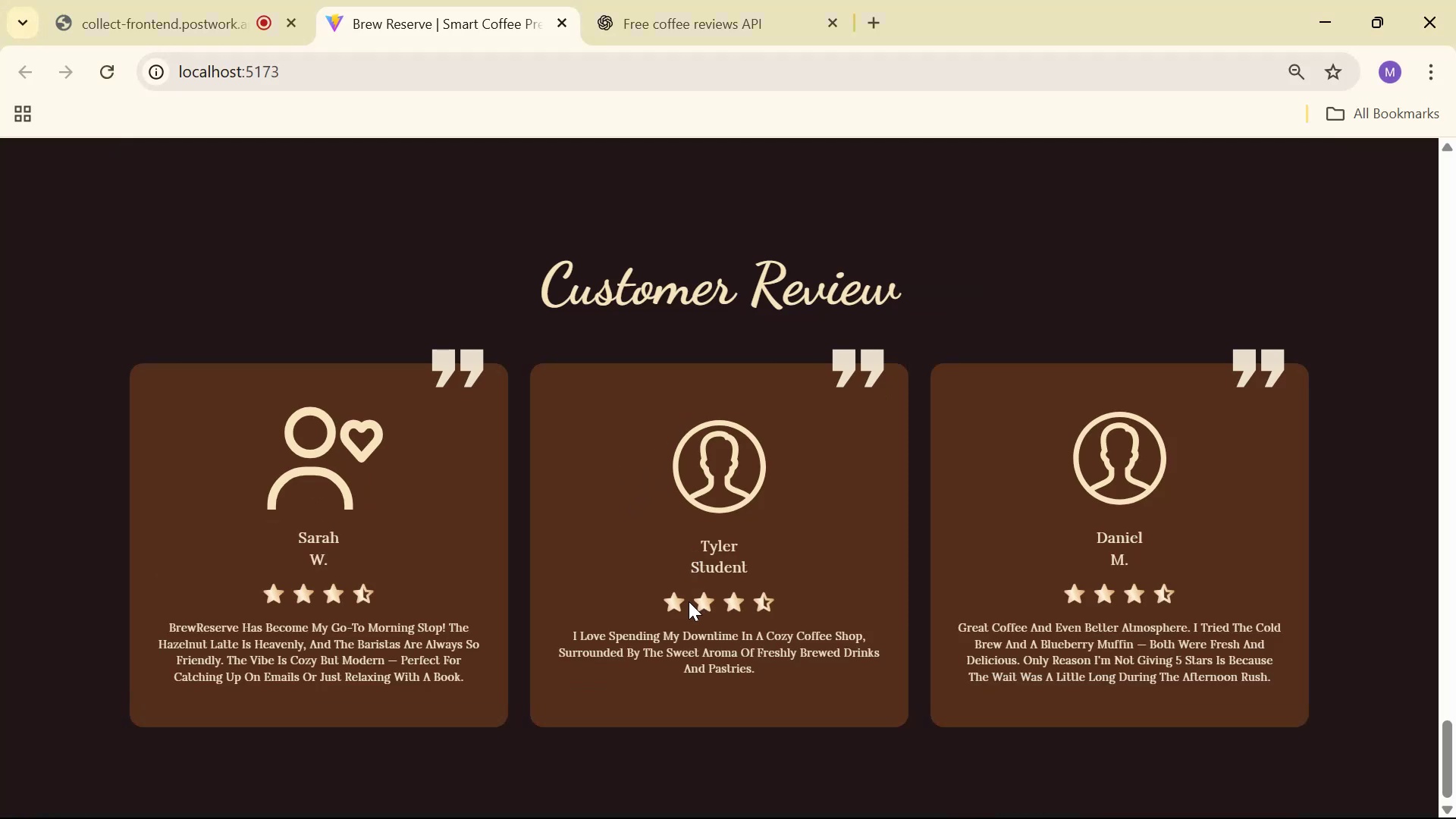 
key(Alt+AltLeft)
 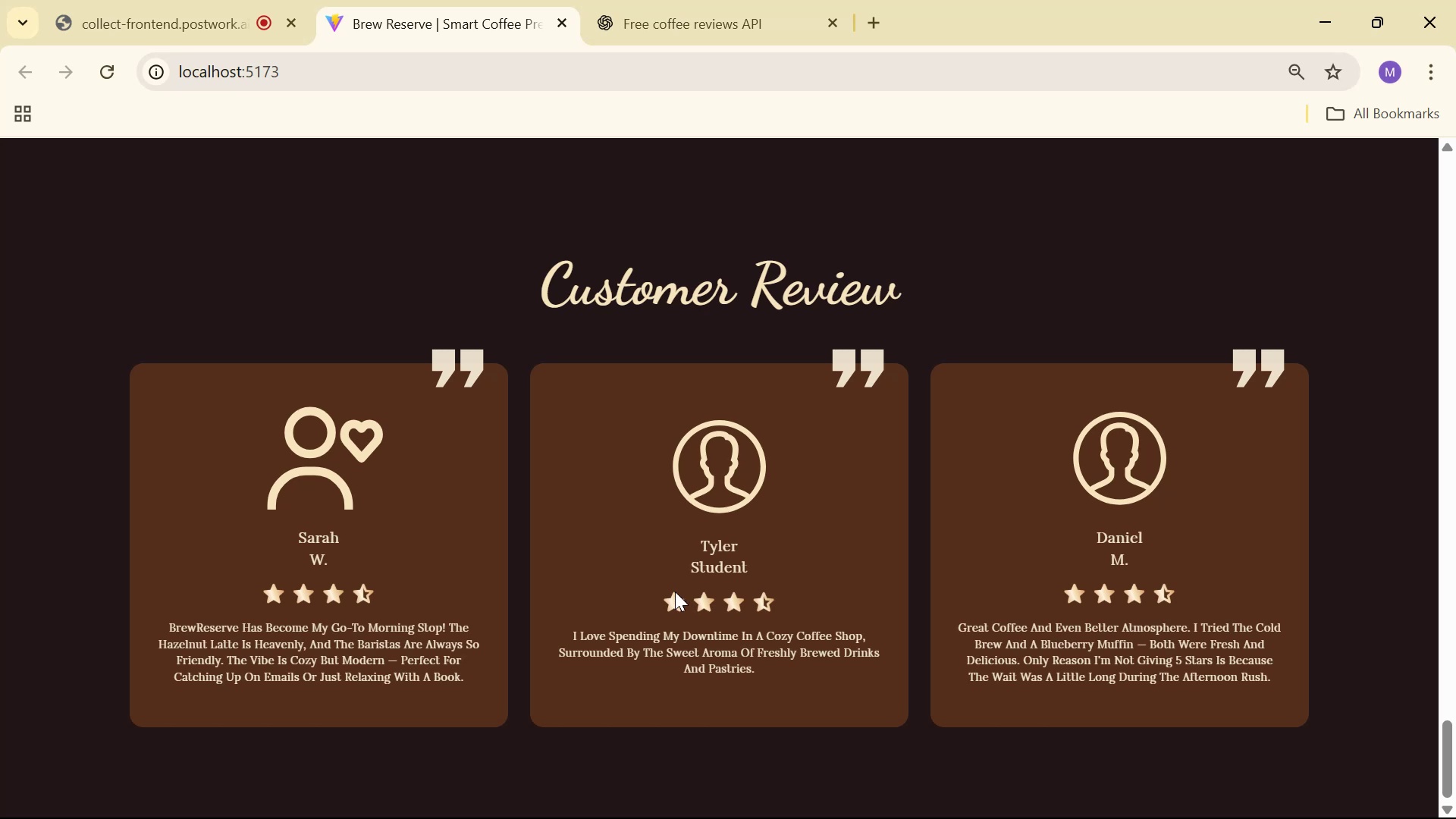 
key(Alt+Tab)
 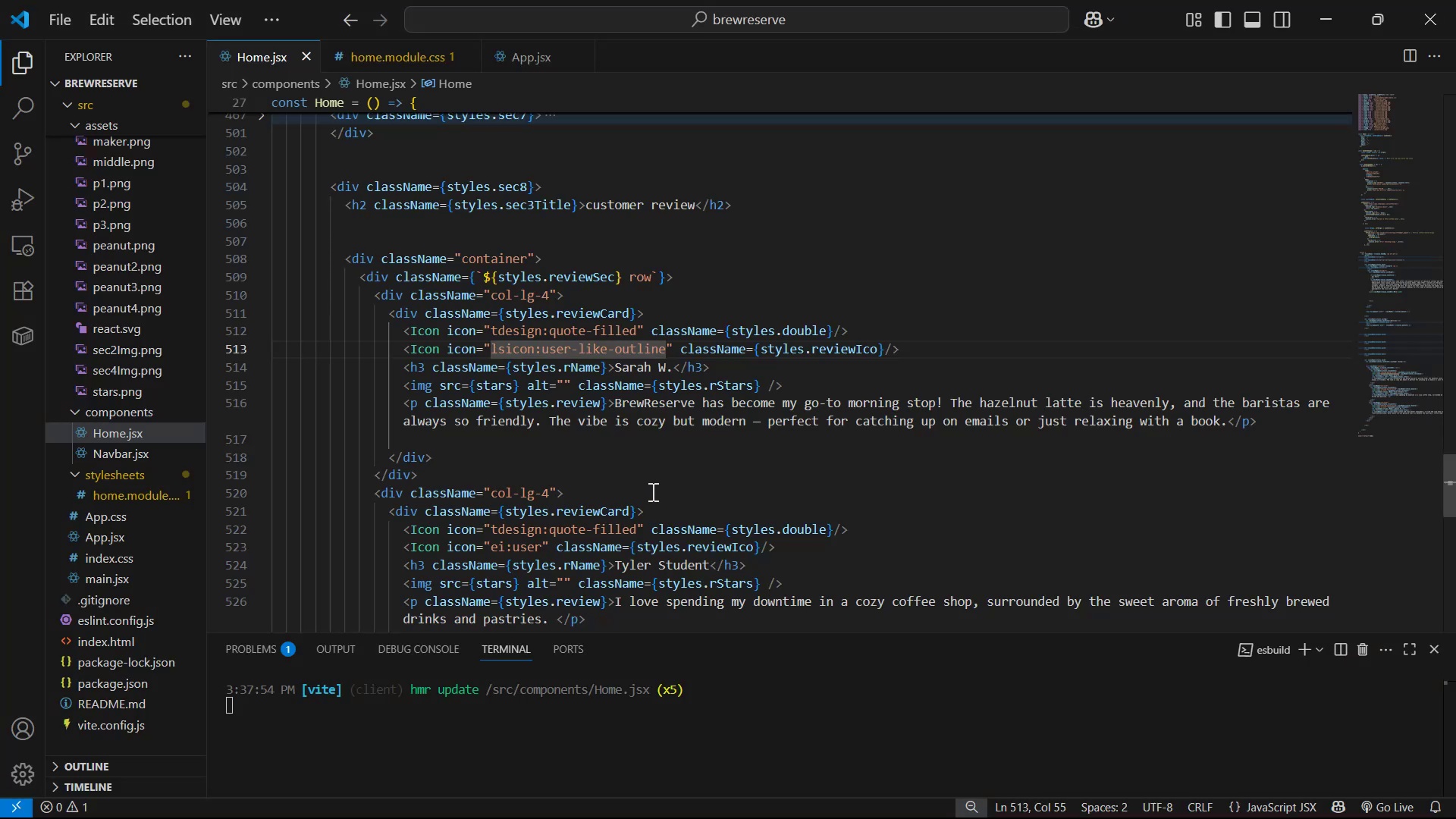 
key(Alt+Tab)
 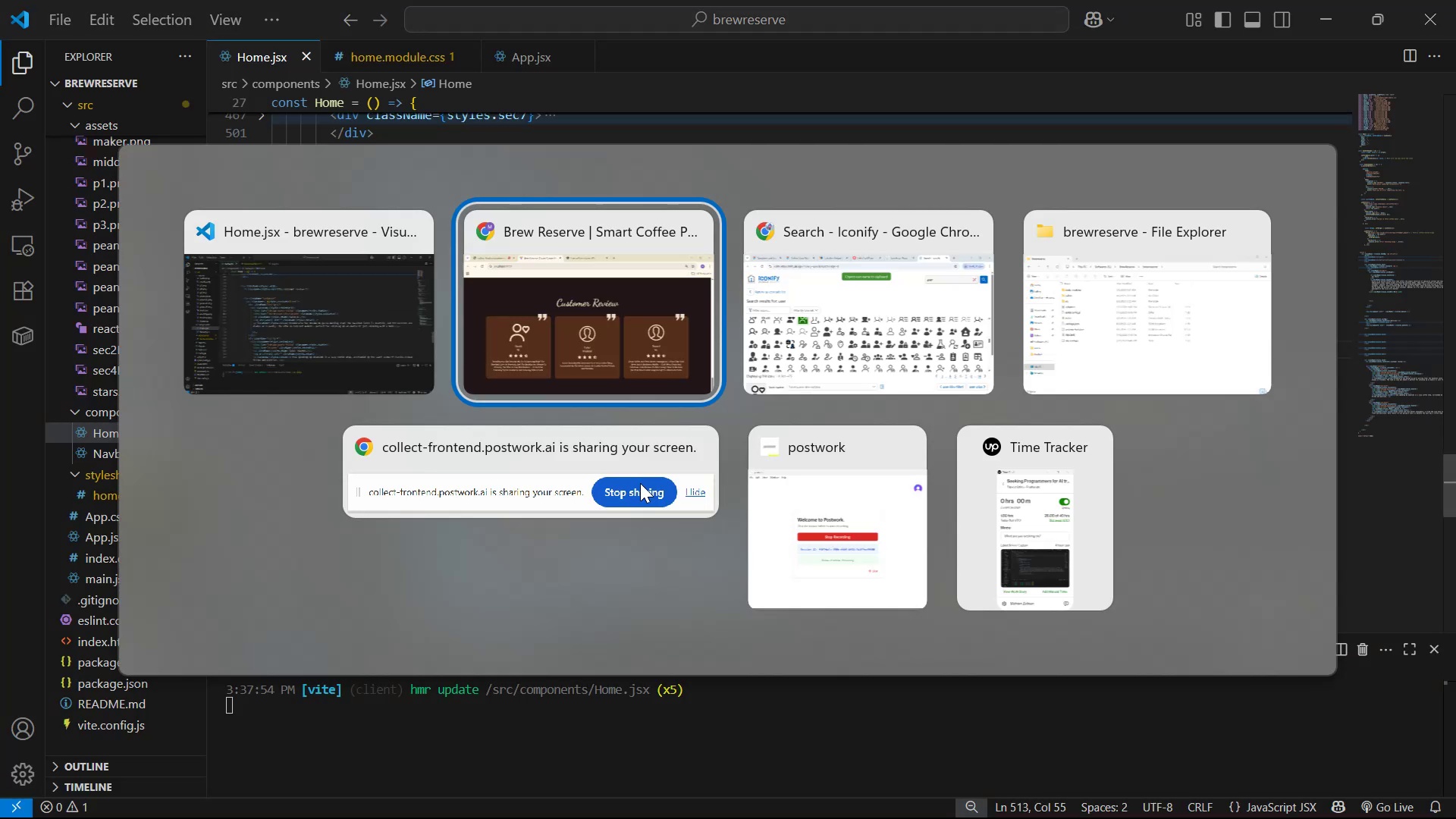 
key(Alt+Tab)
 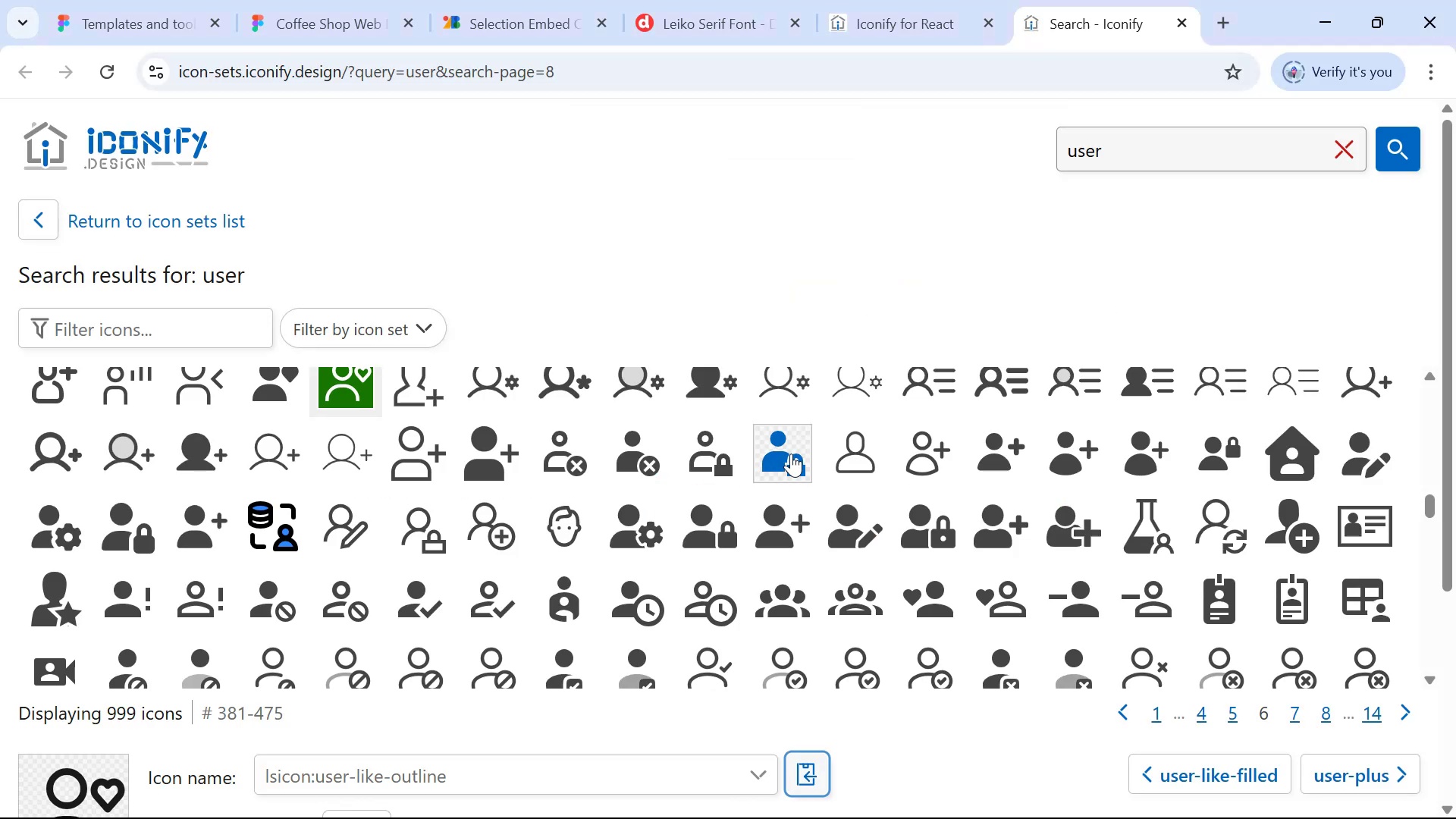 
scroll: coordinate [1013, 560], scroll_direction: up, amount: 8.0
 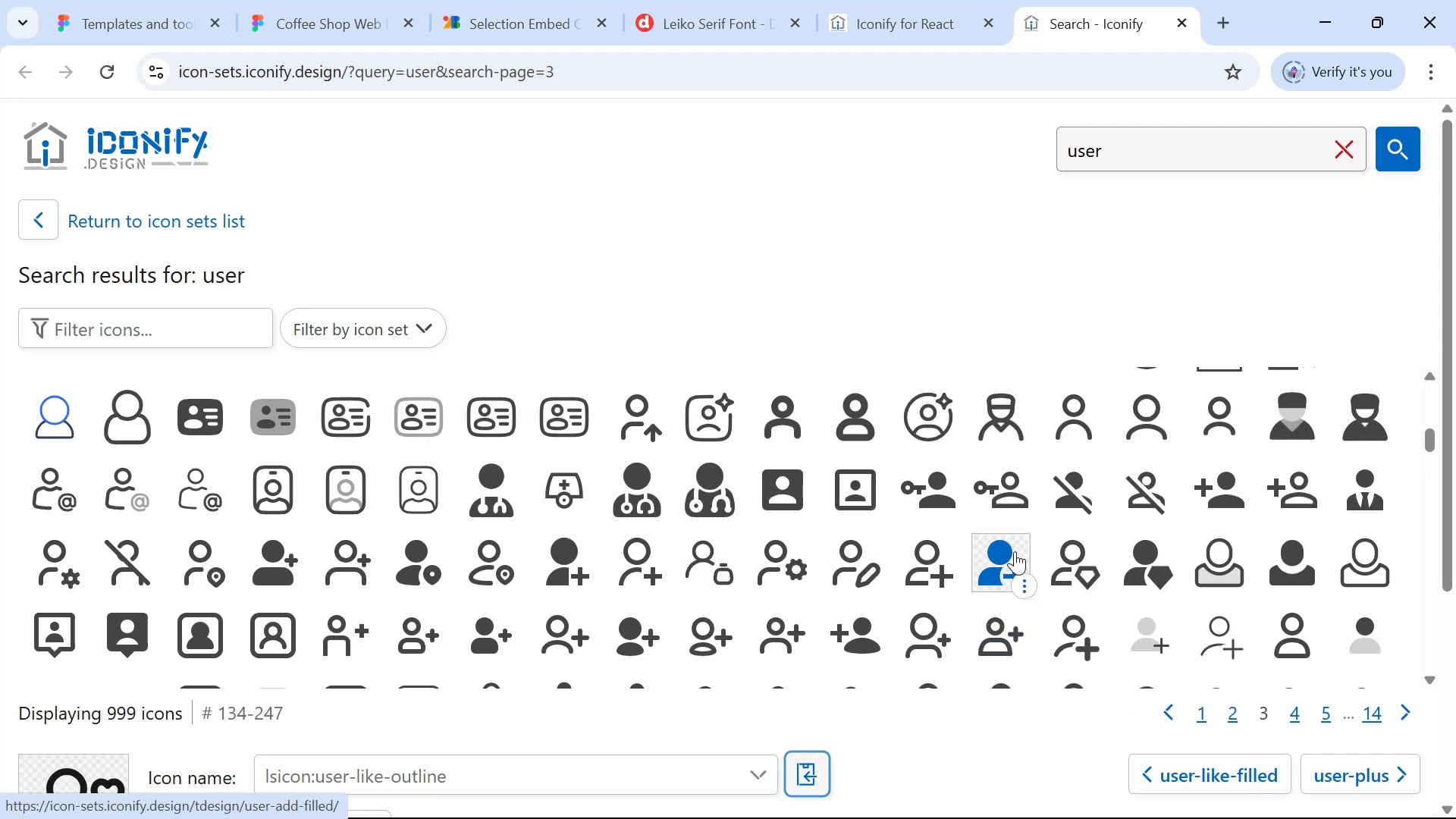 
left_click([921, 398])
 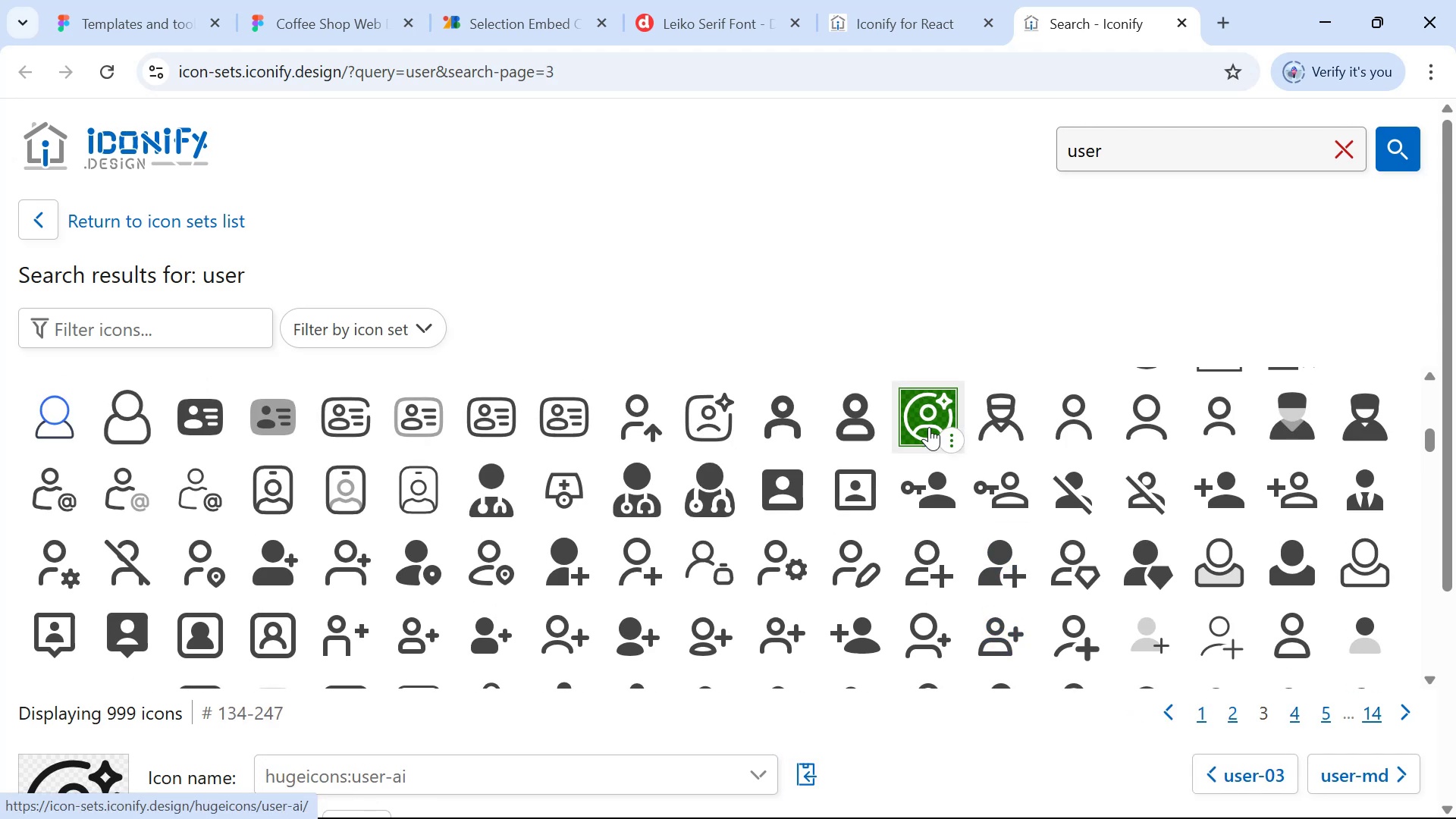 
key(Alt+AltLeft)
 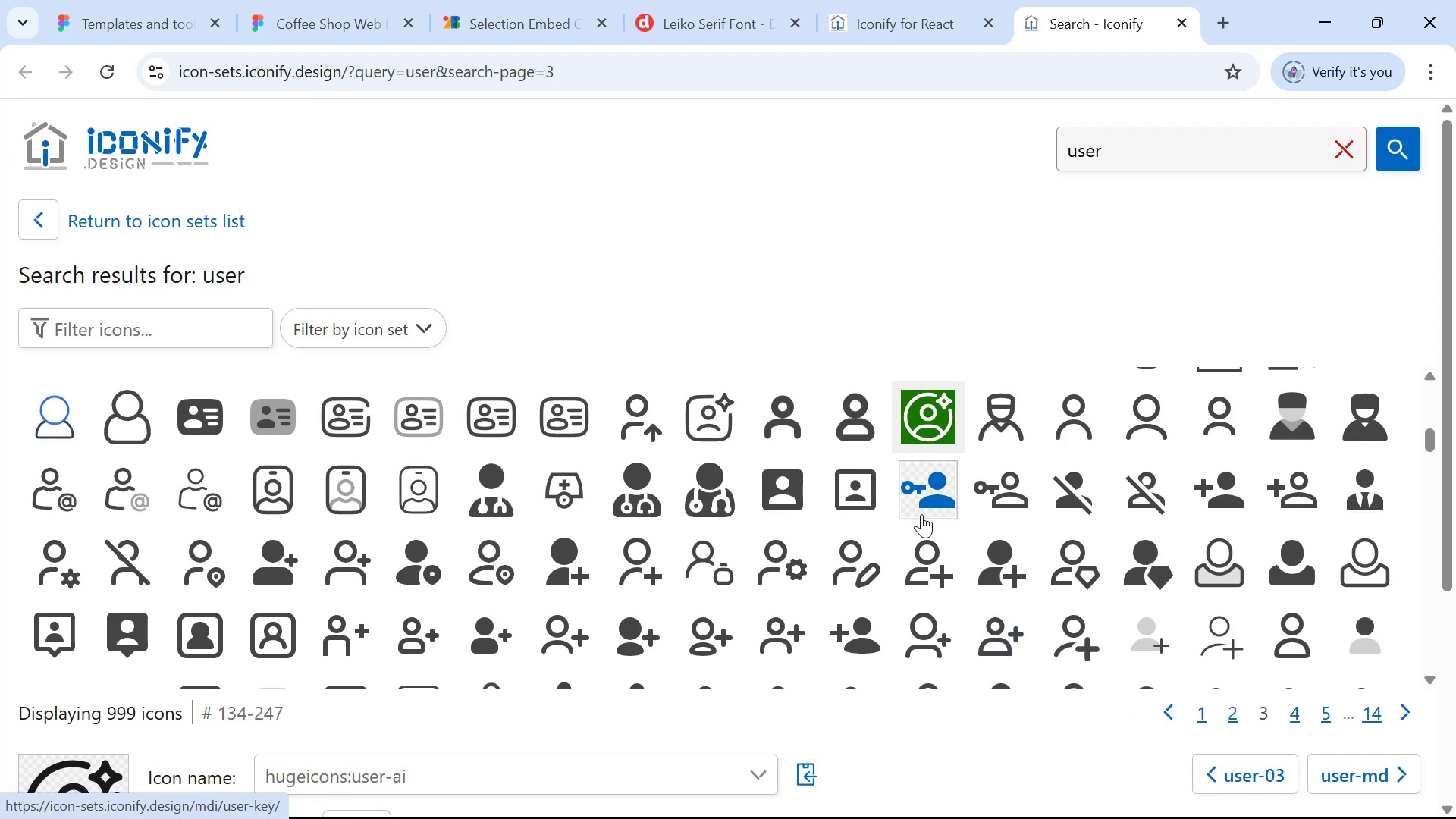 
key(Alt+Tab)
 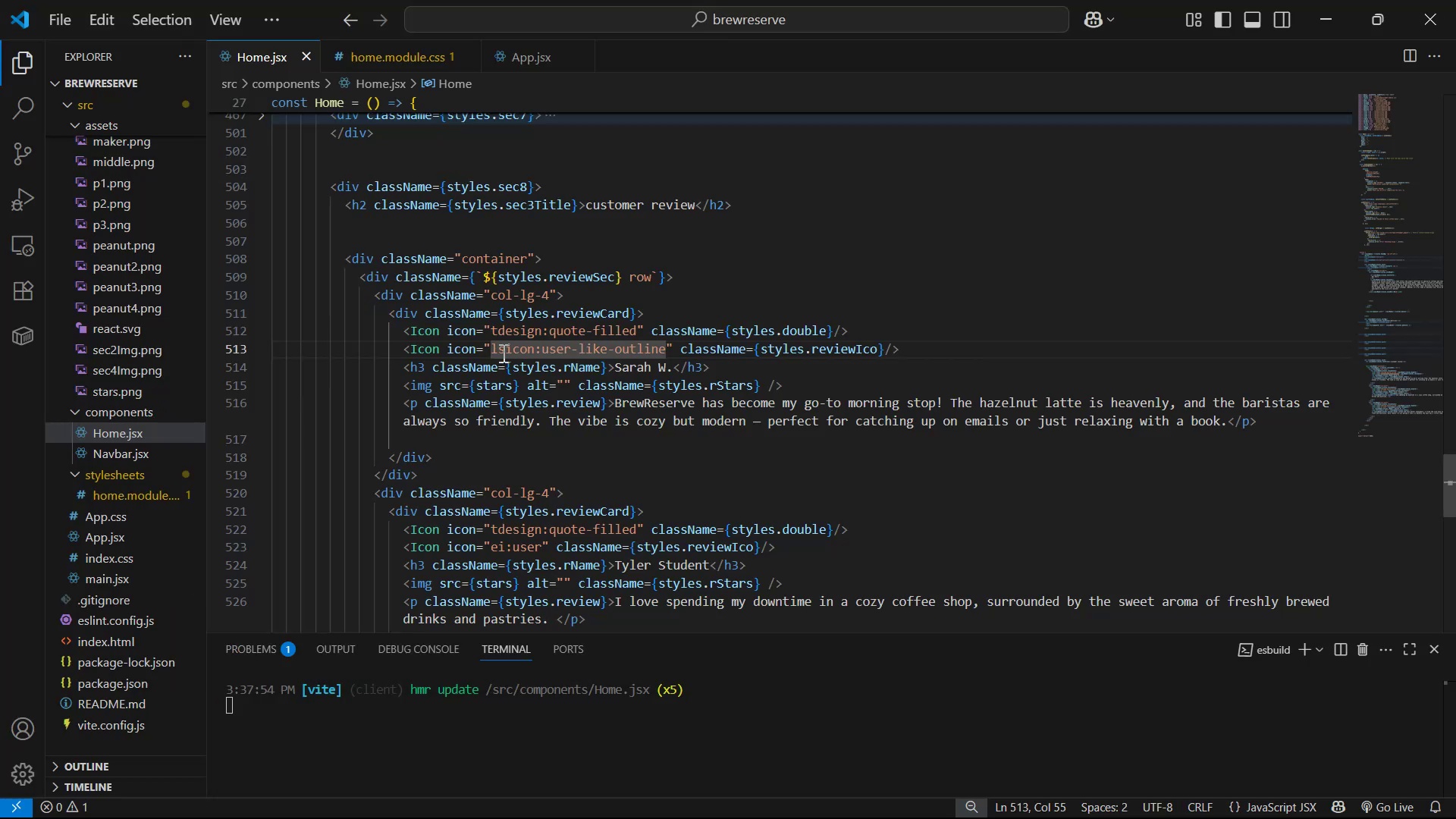 
left_click_drag(start_coordinate=[491, 350], to_coordinate=[667, 350])
 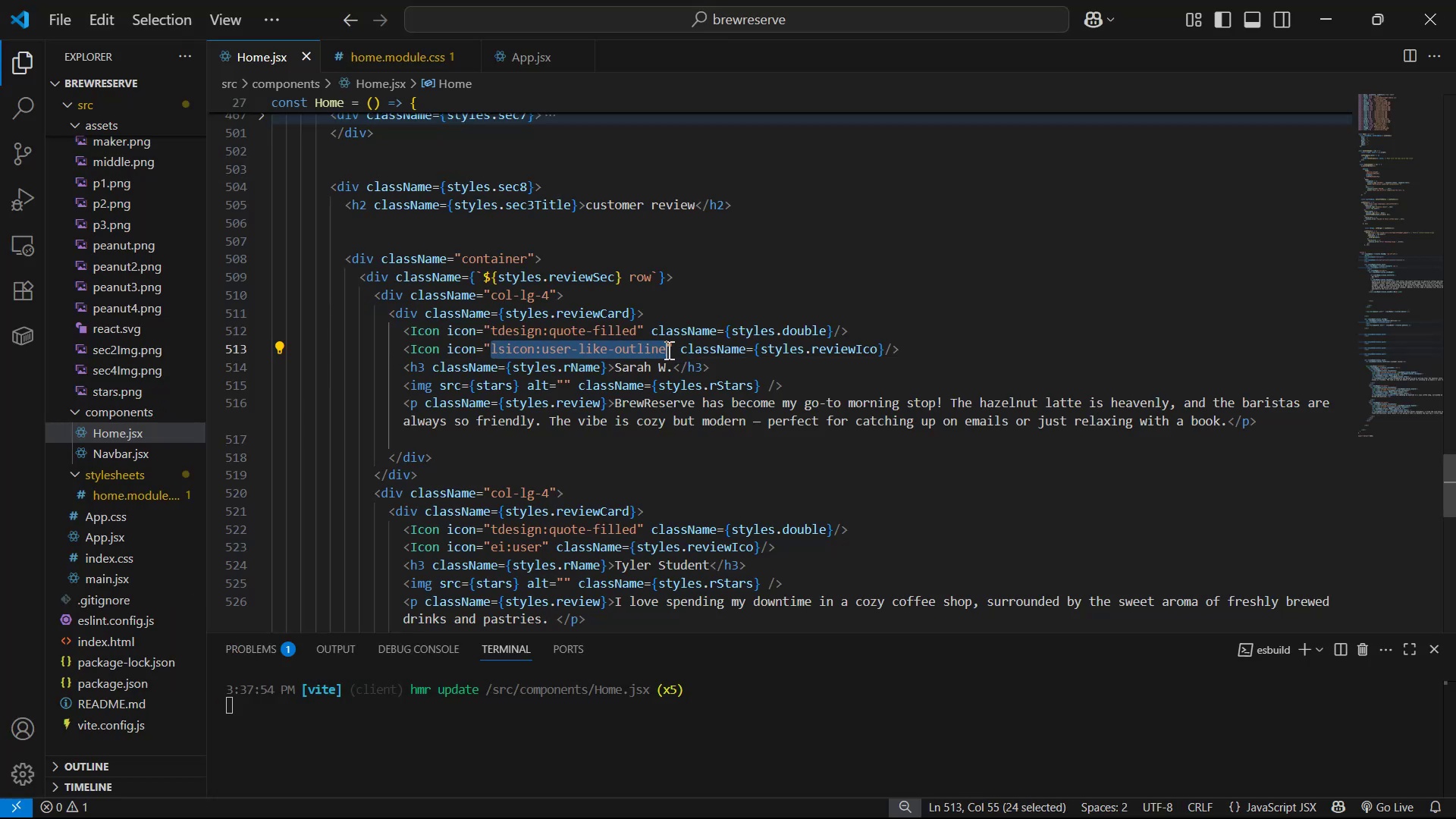 
key(Control+V)
 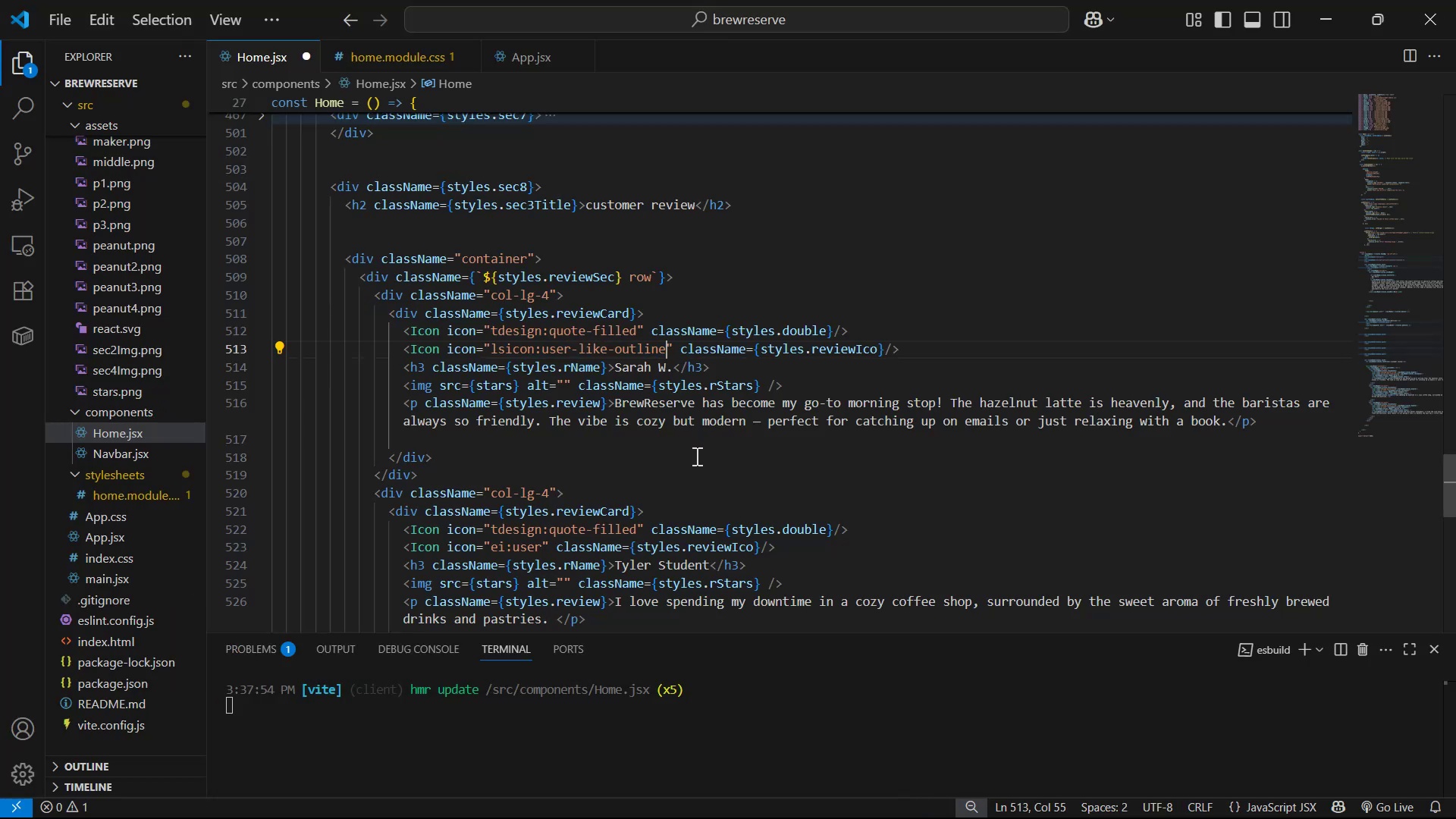 
key(Control+S)
 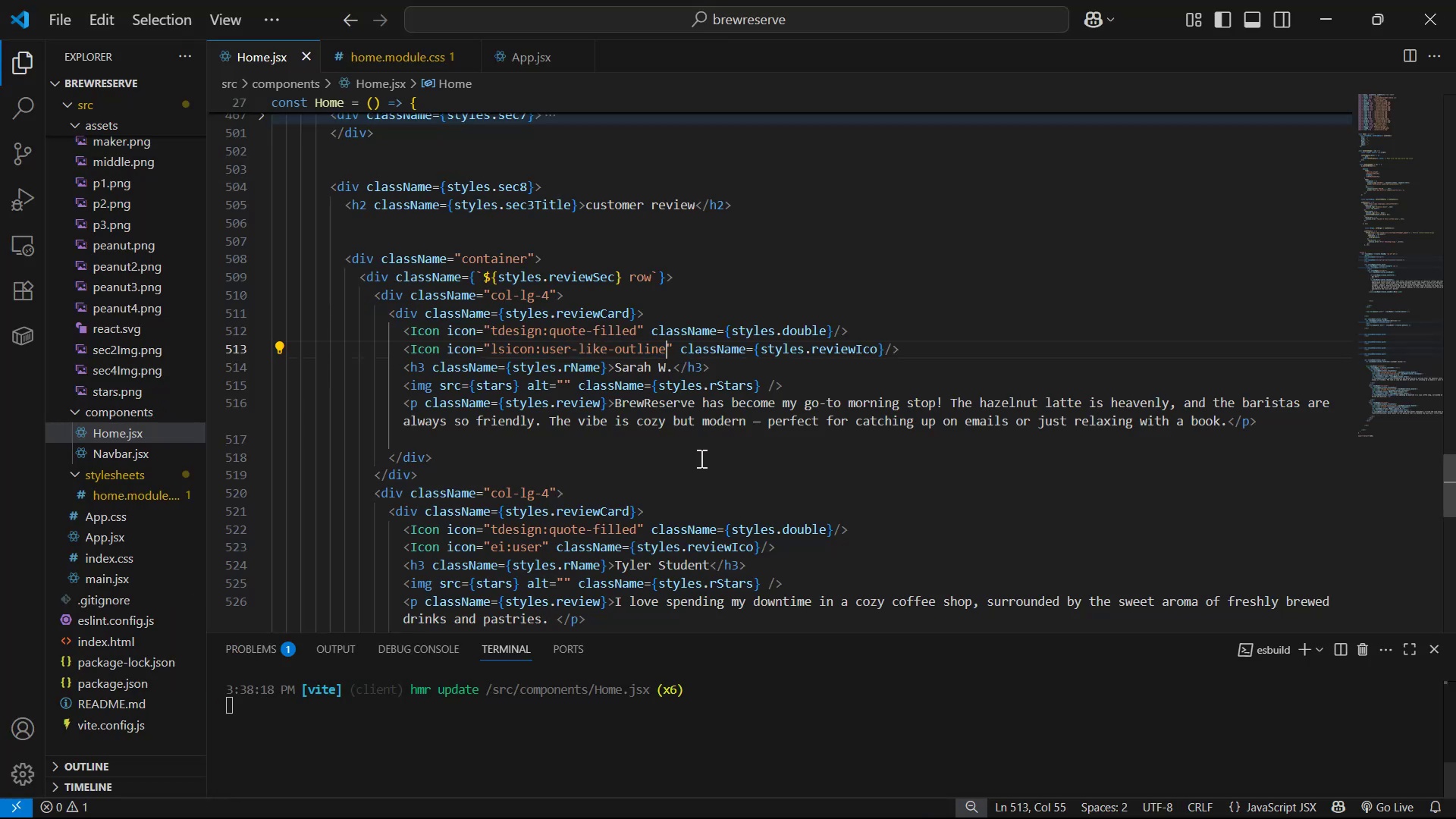 
key(Alt+Tab)
 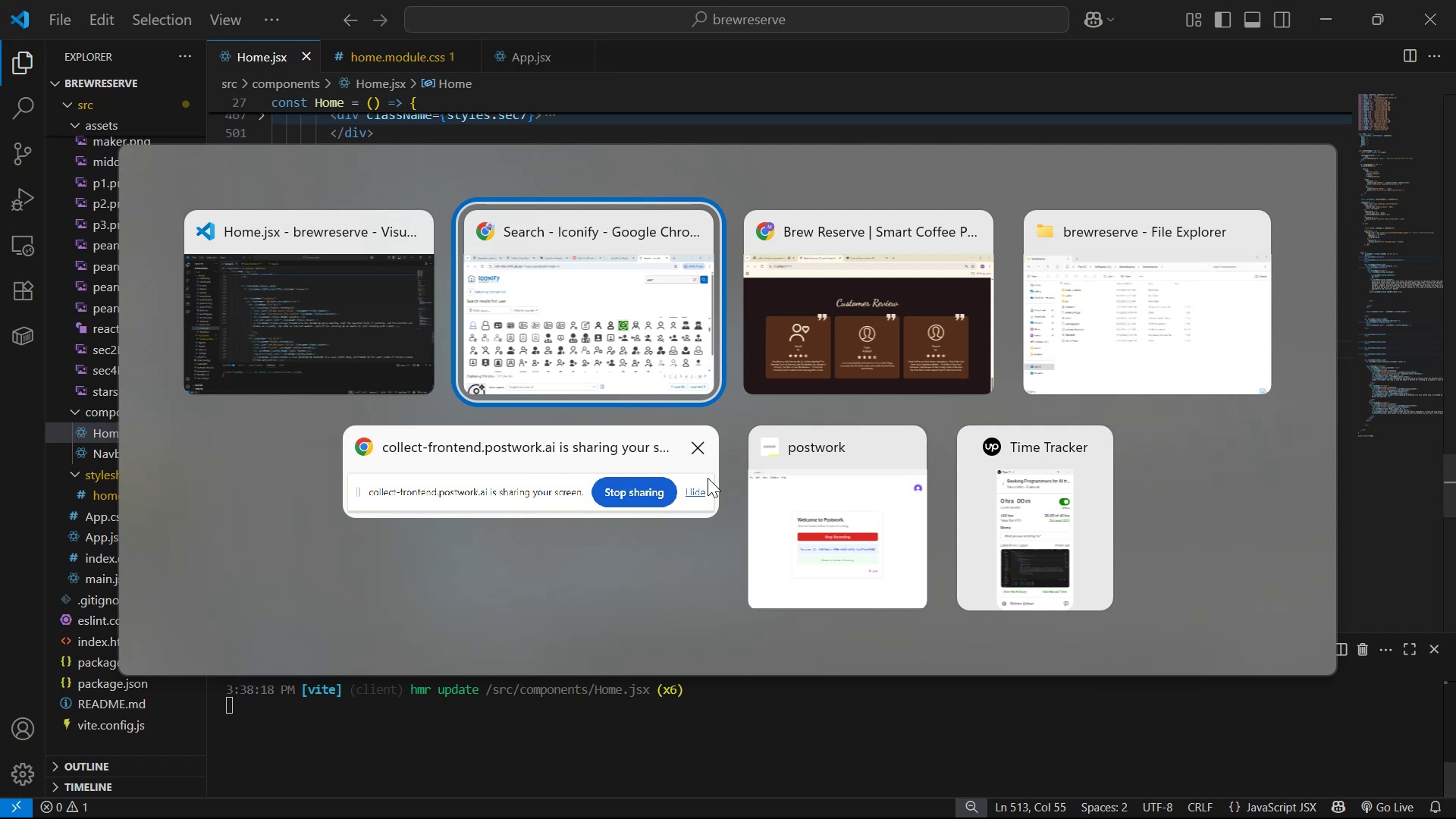 
key(Alt+Tab)
 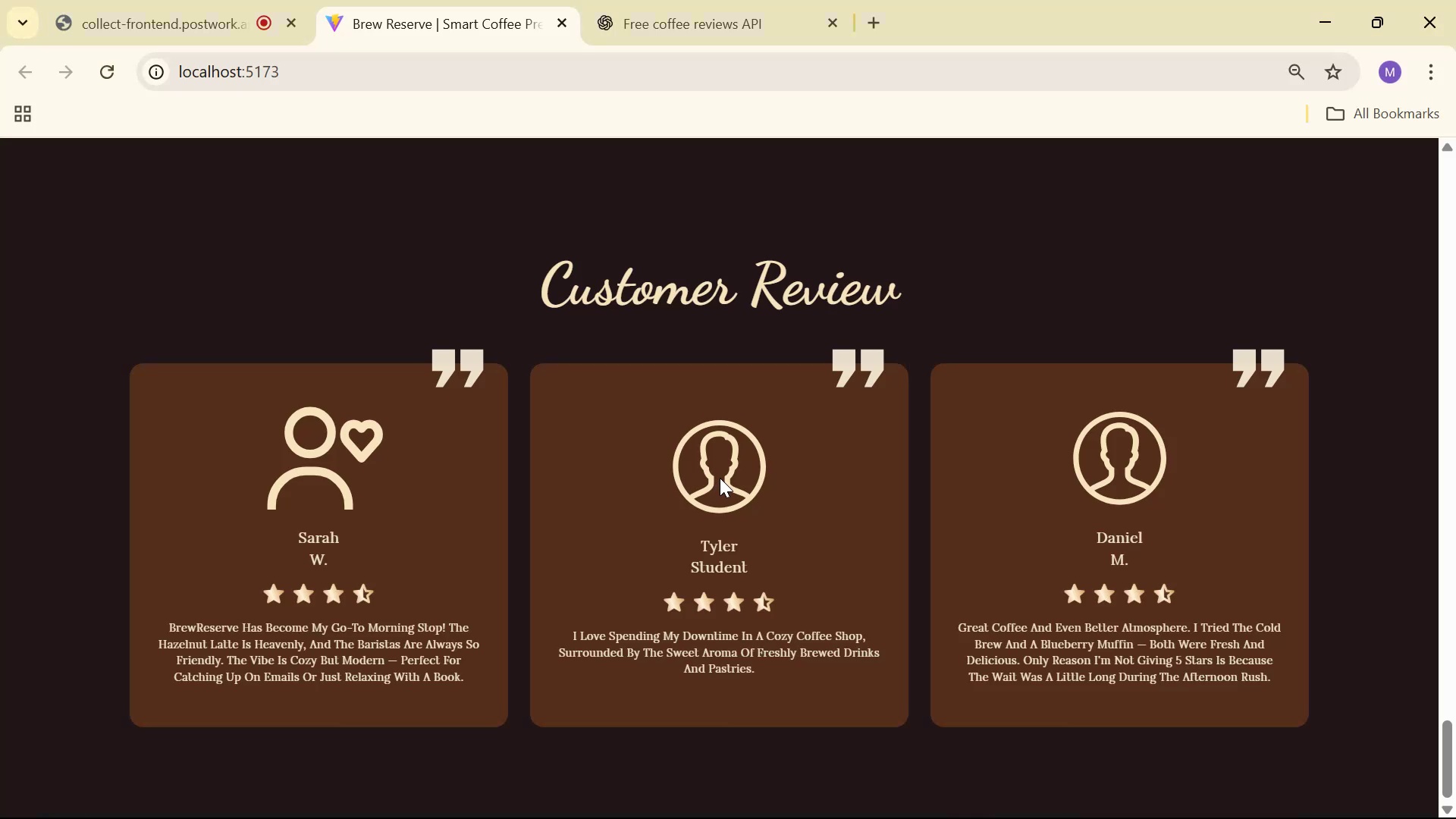 
key(Alt+Tab)
 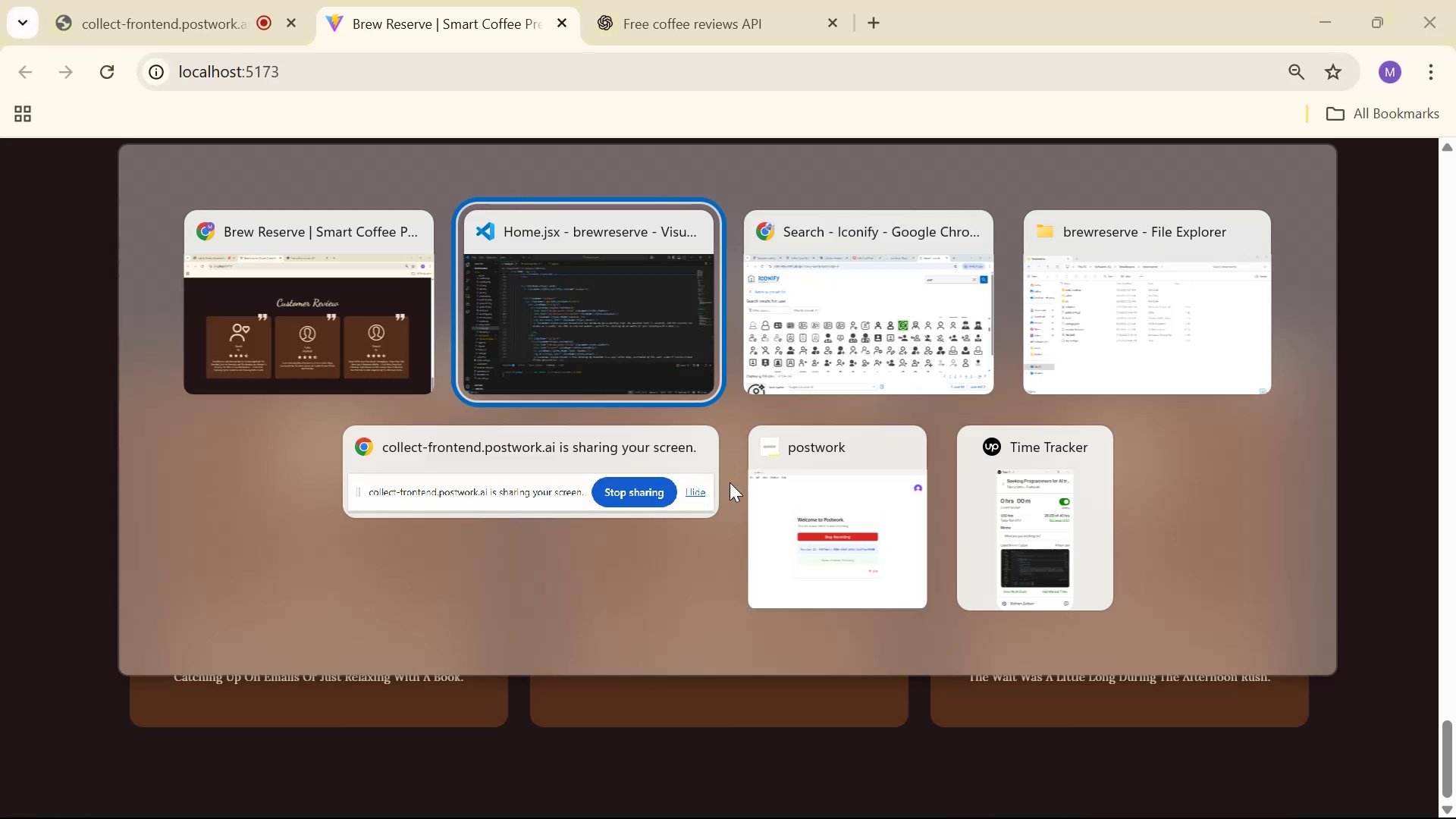 
key(Alt+Tab)
 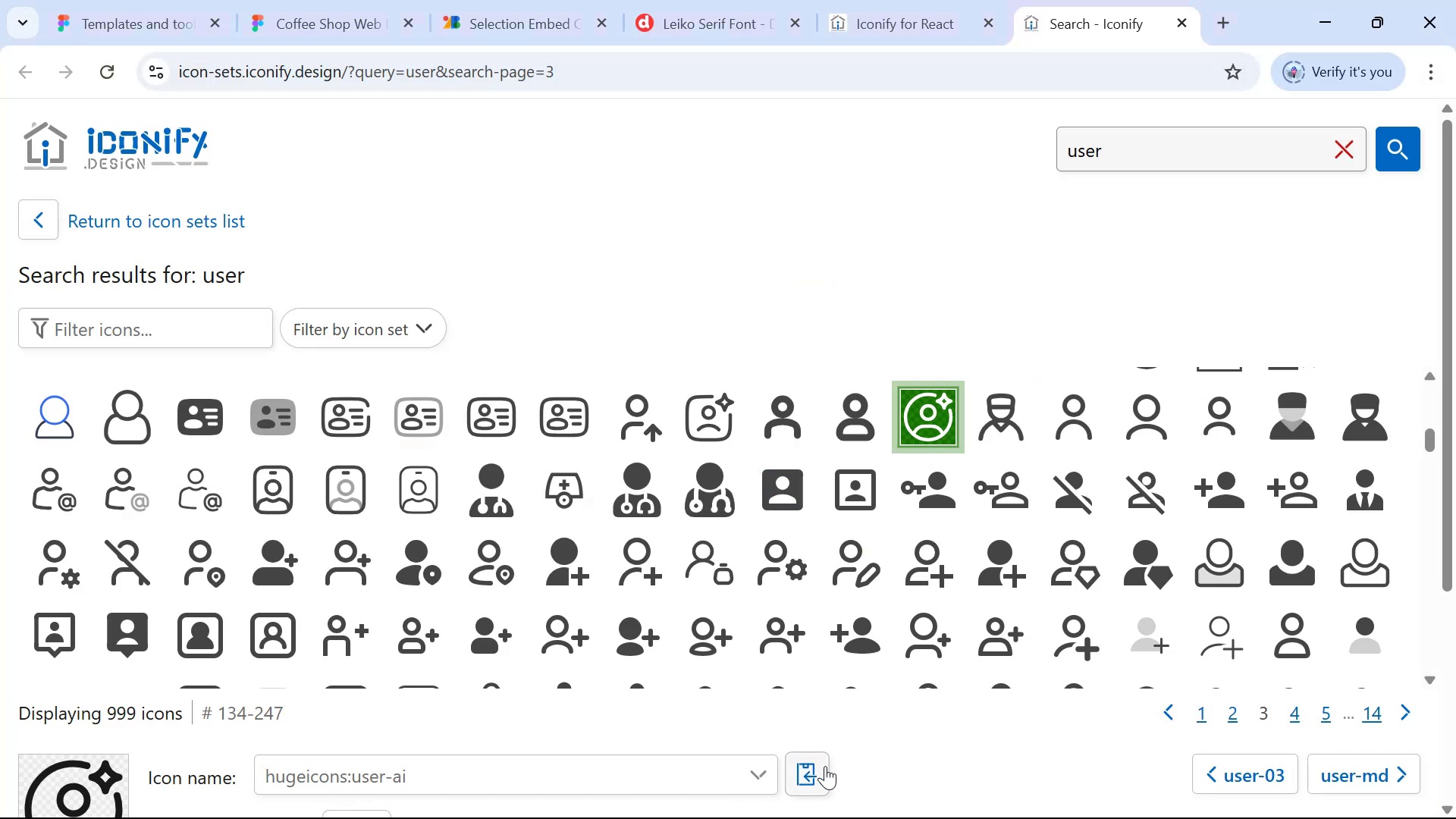 
left_click([808, 781])
 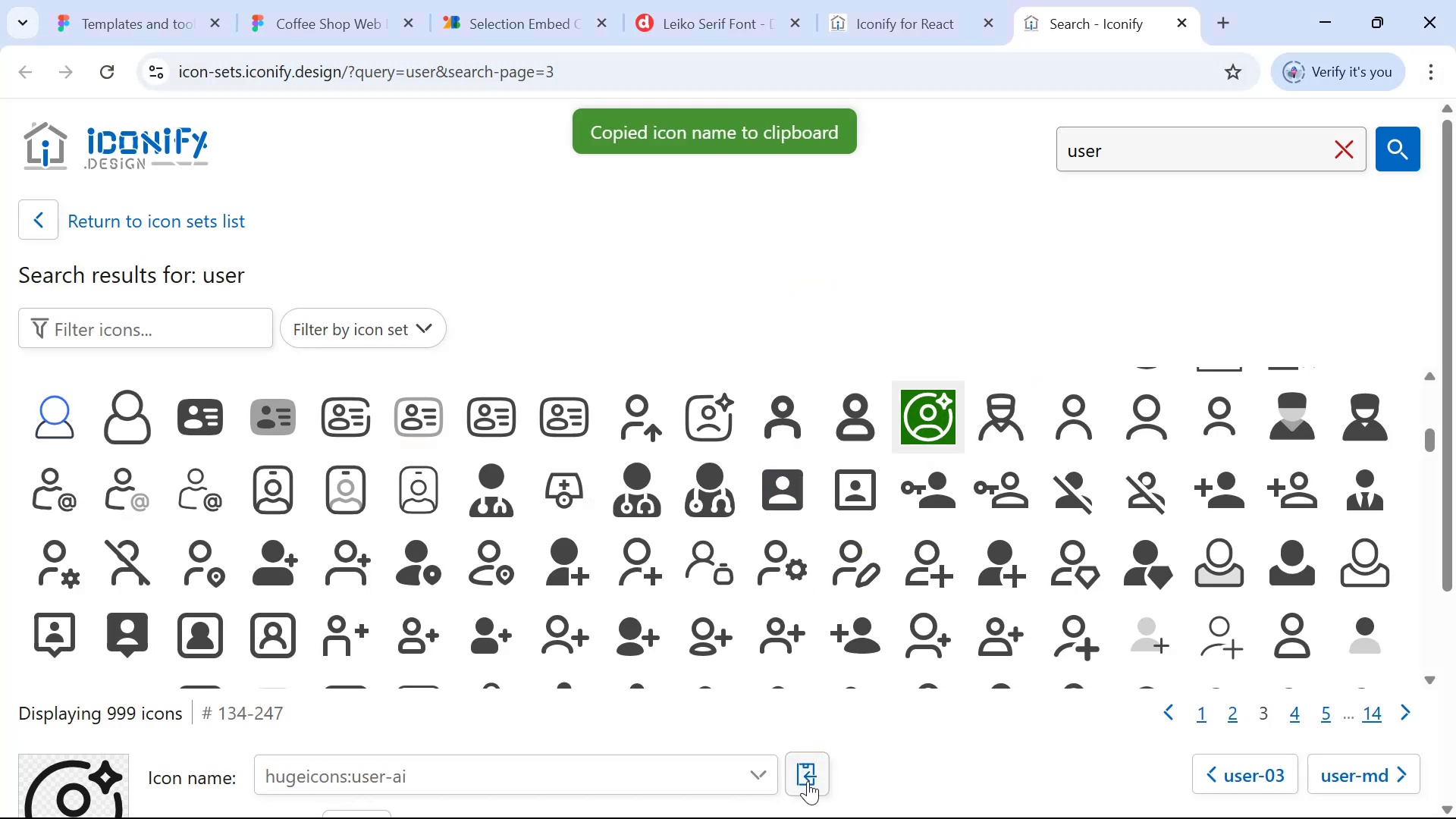 
key(Alt+Tab)
 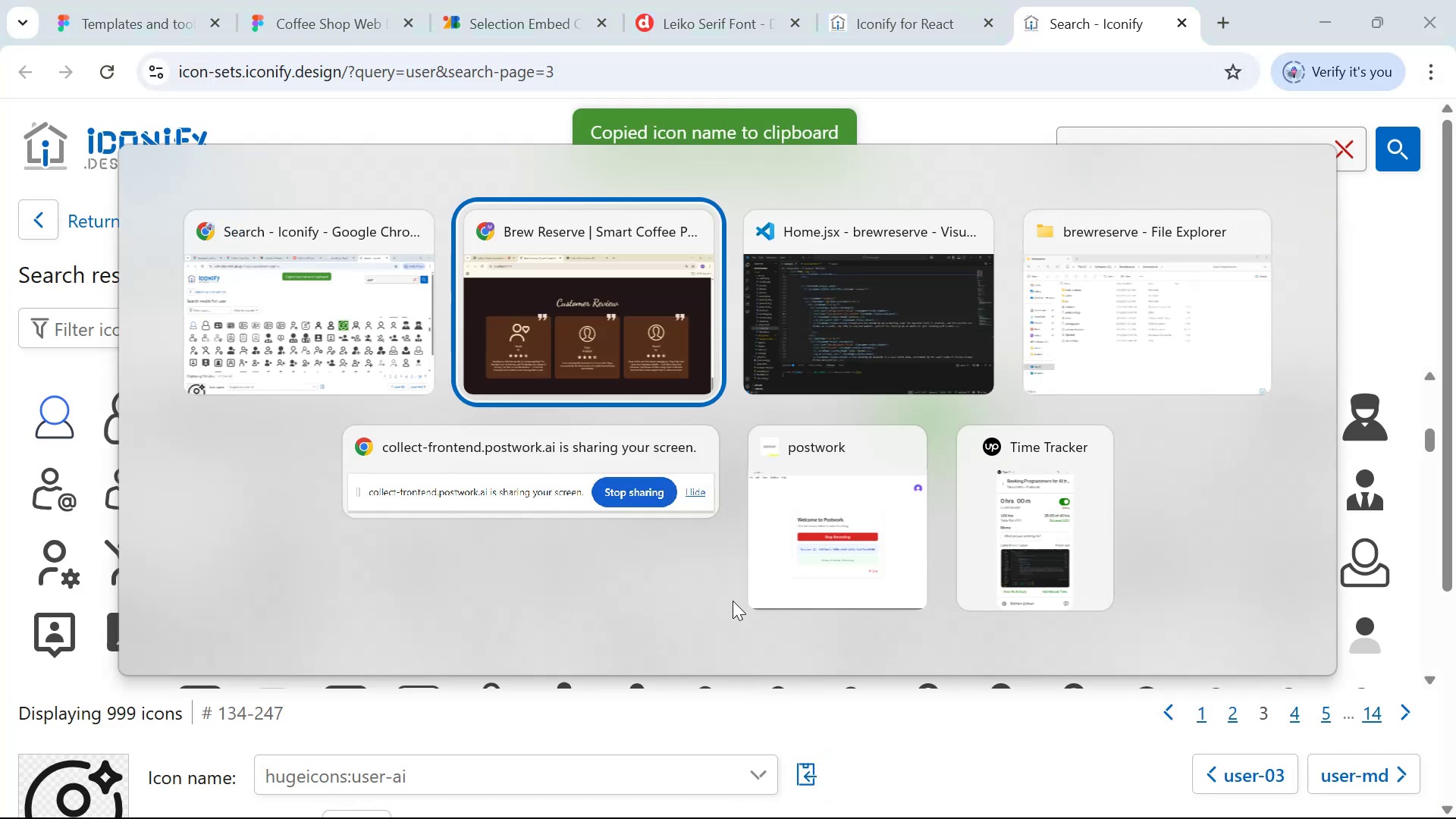 
key(Alt+Tab)
 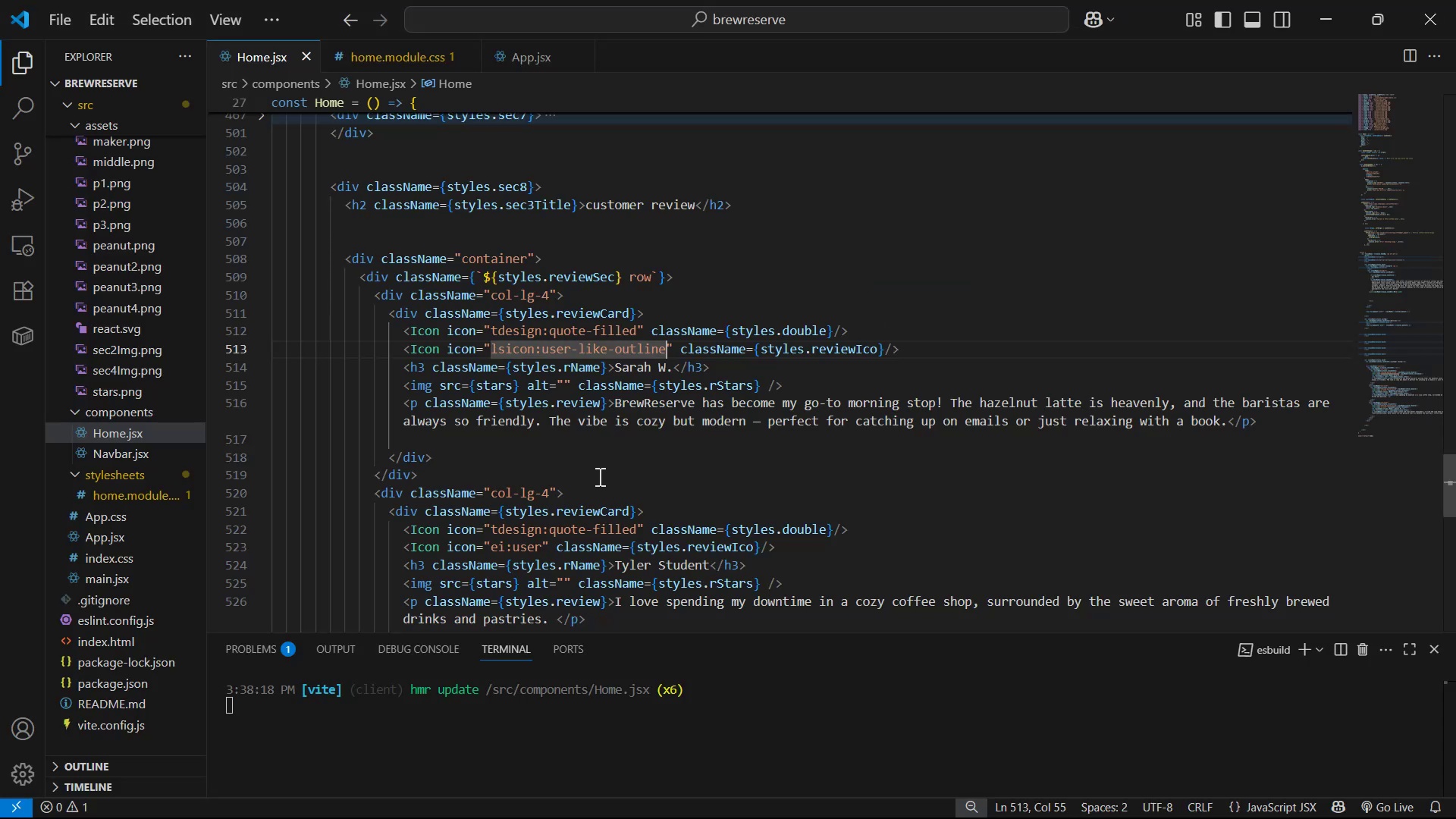 
hold_key(key=ControlLeft, duration=0.41)
 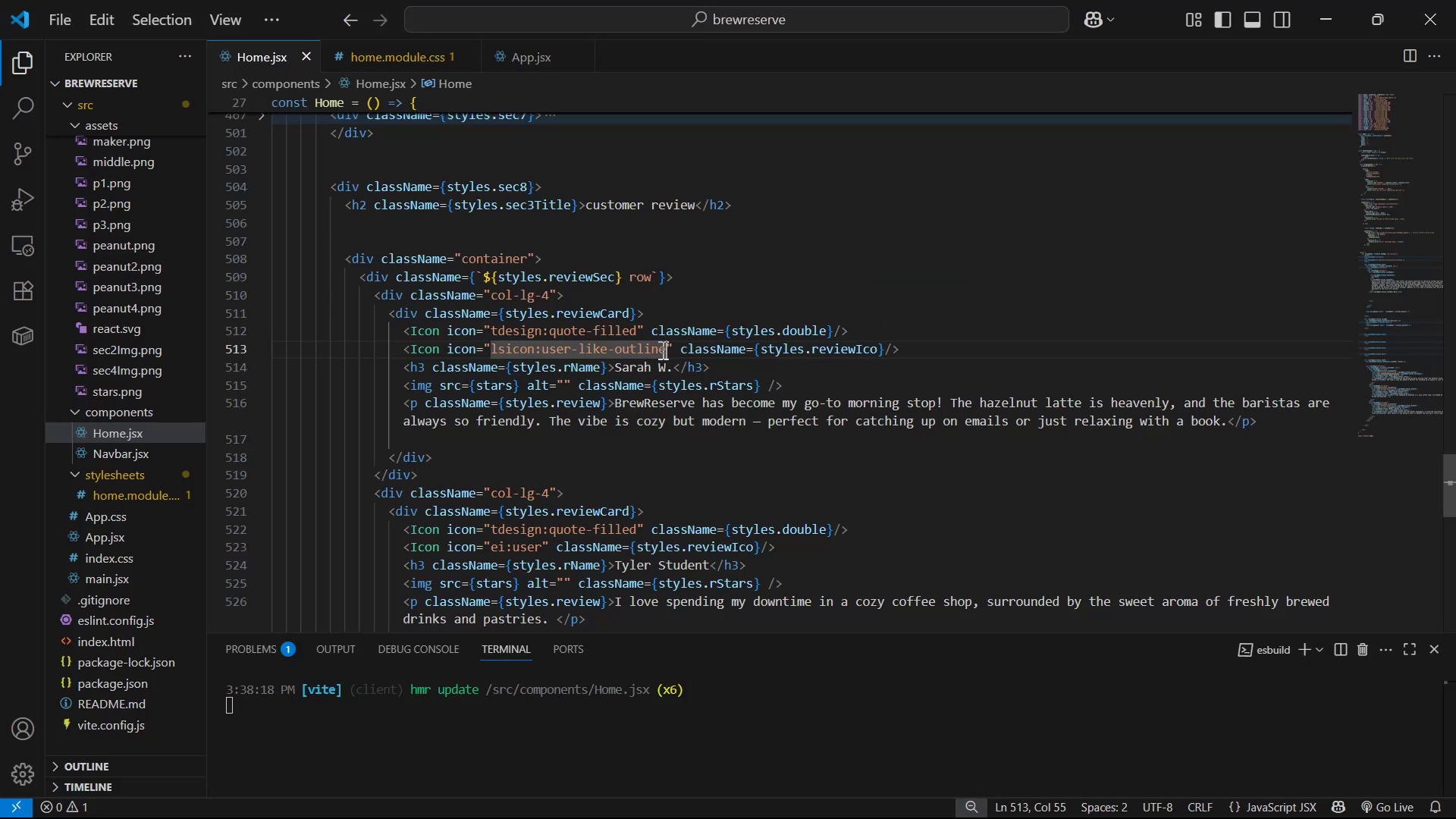 
left_click_drag(start_coordinate=[665, 350], to_coordinate=[492, 350])
 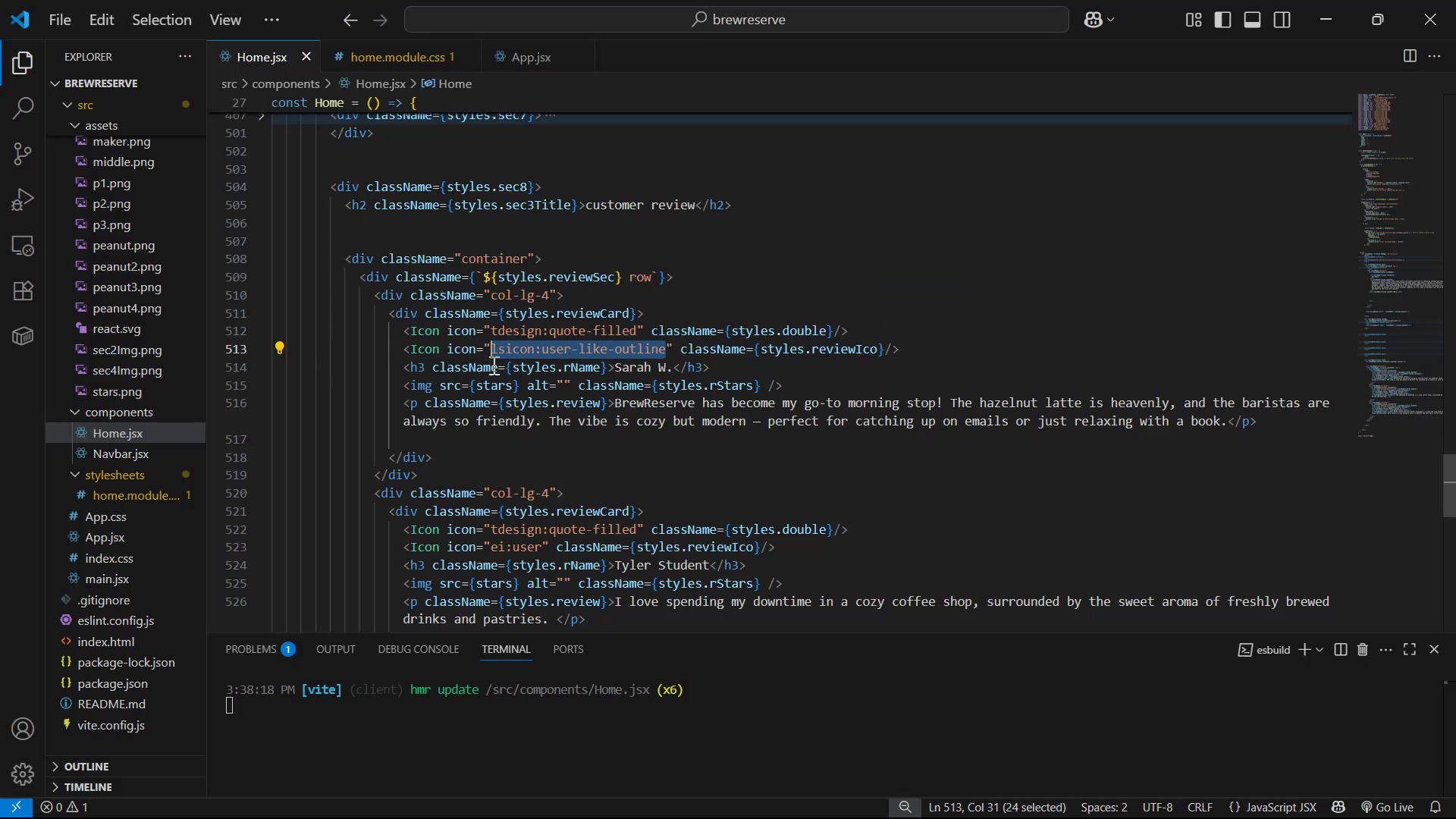 
key(Control+V)
 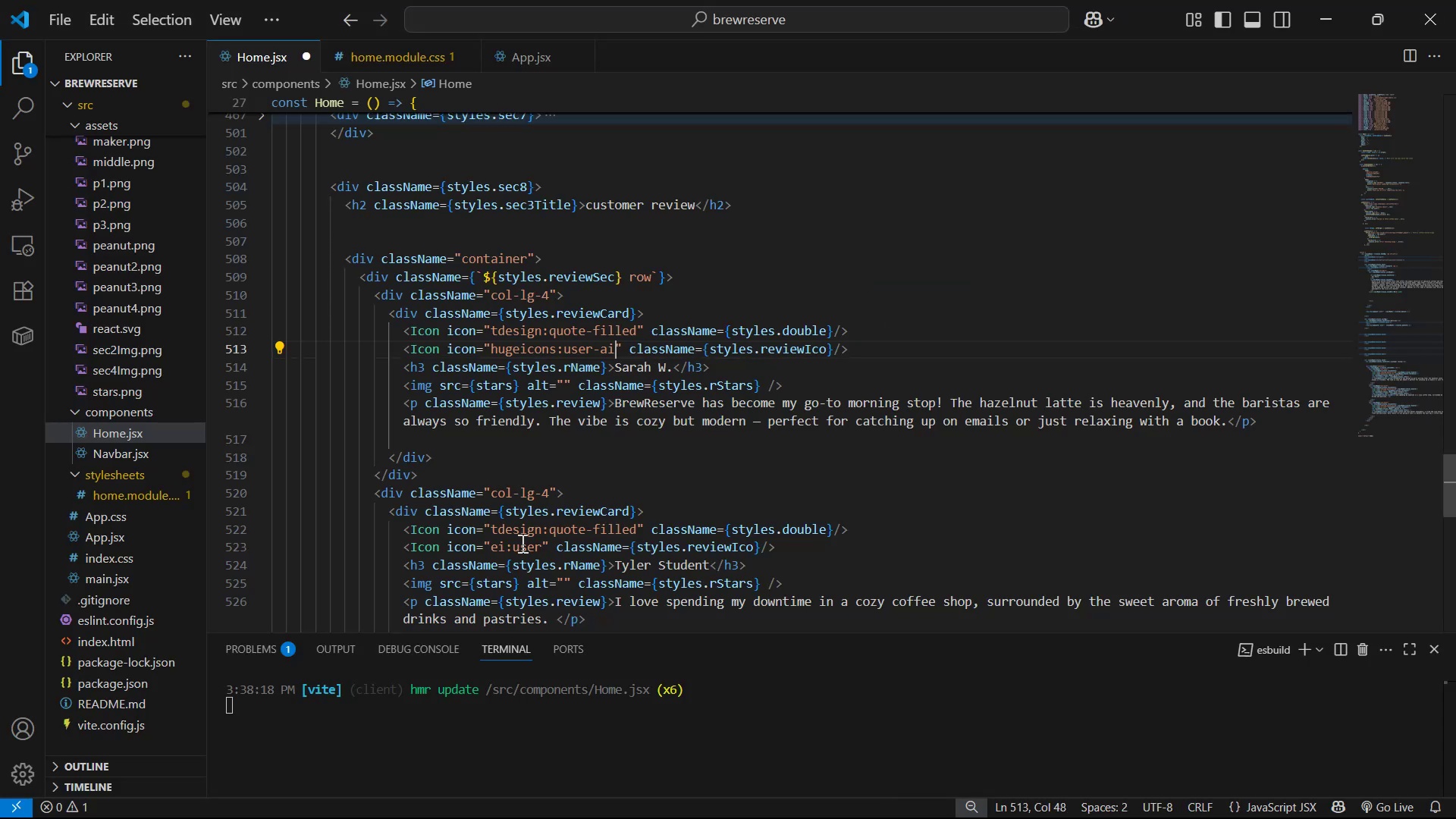 
key(Control+S)
 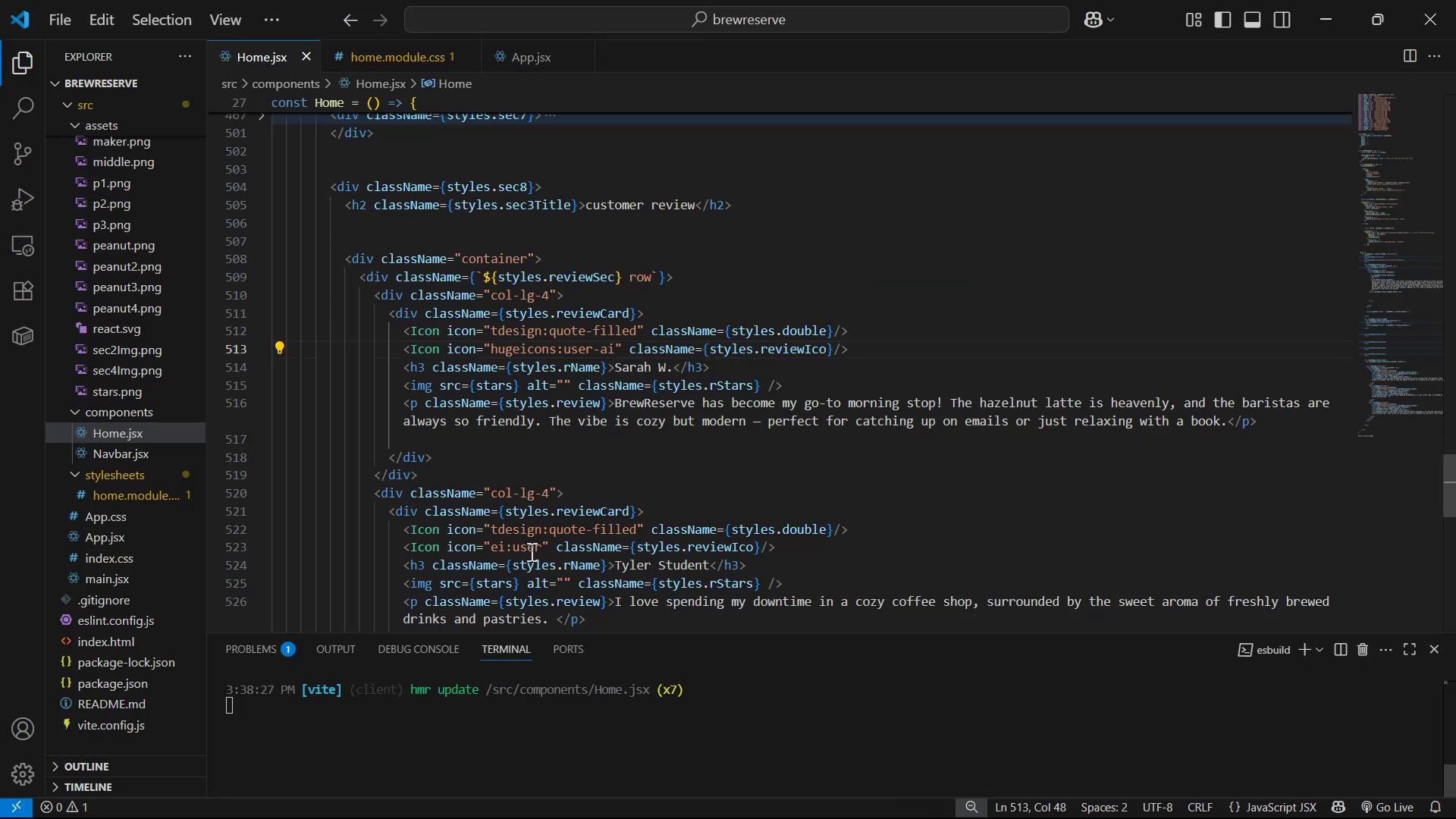 
key(Alt+Tab)
 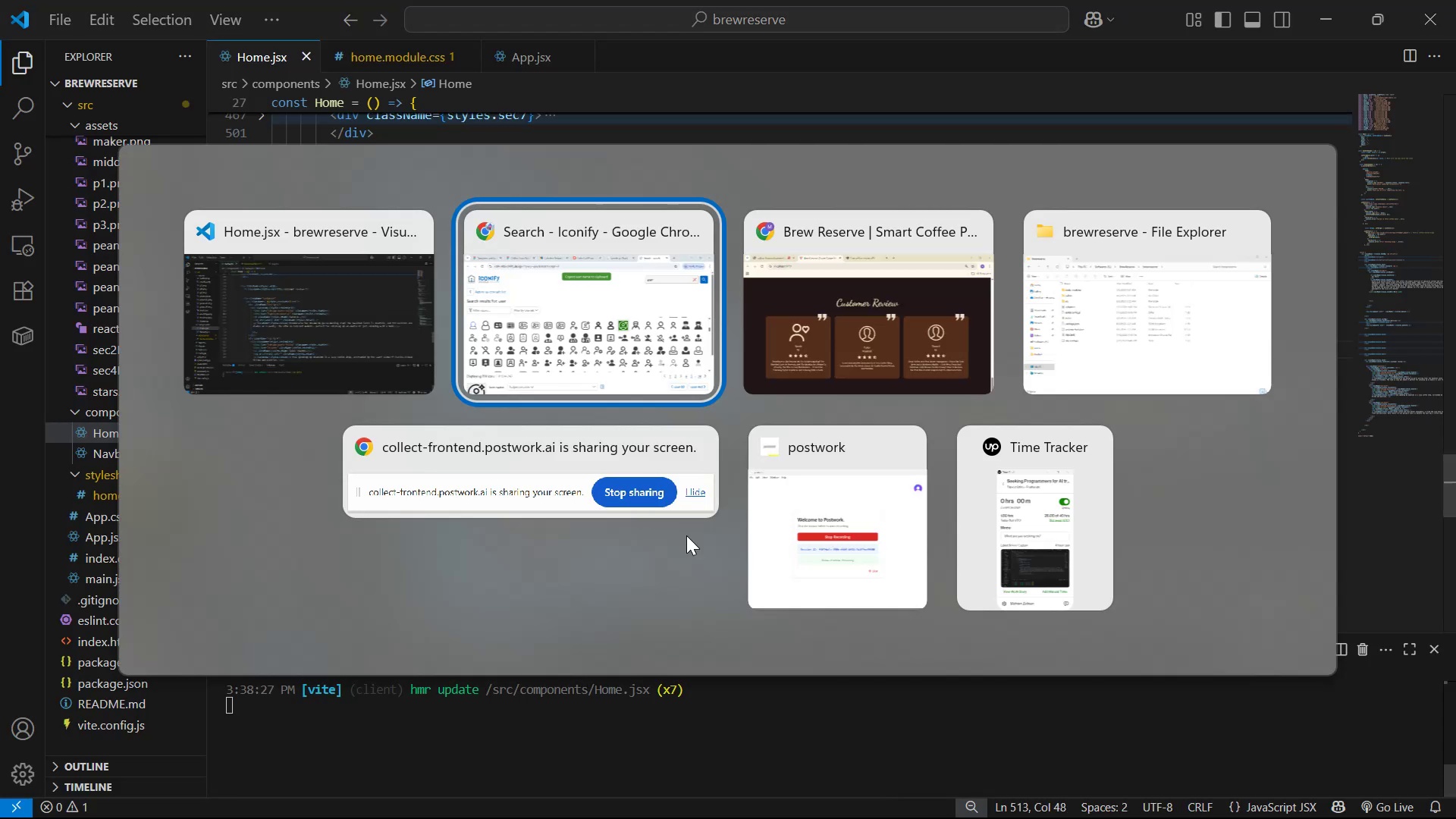 
key(Alt+Tab)
 